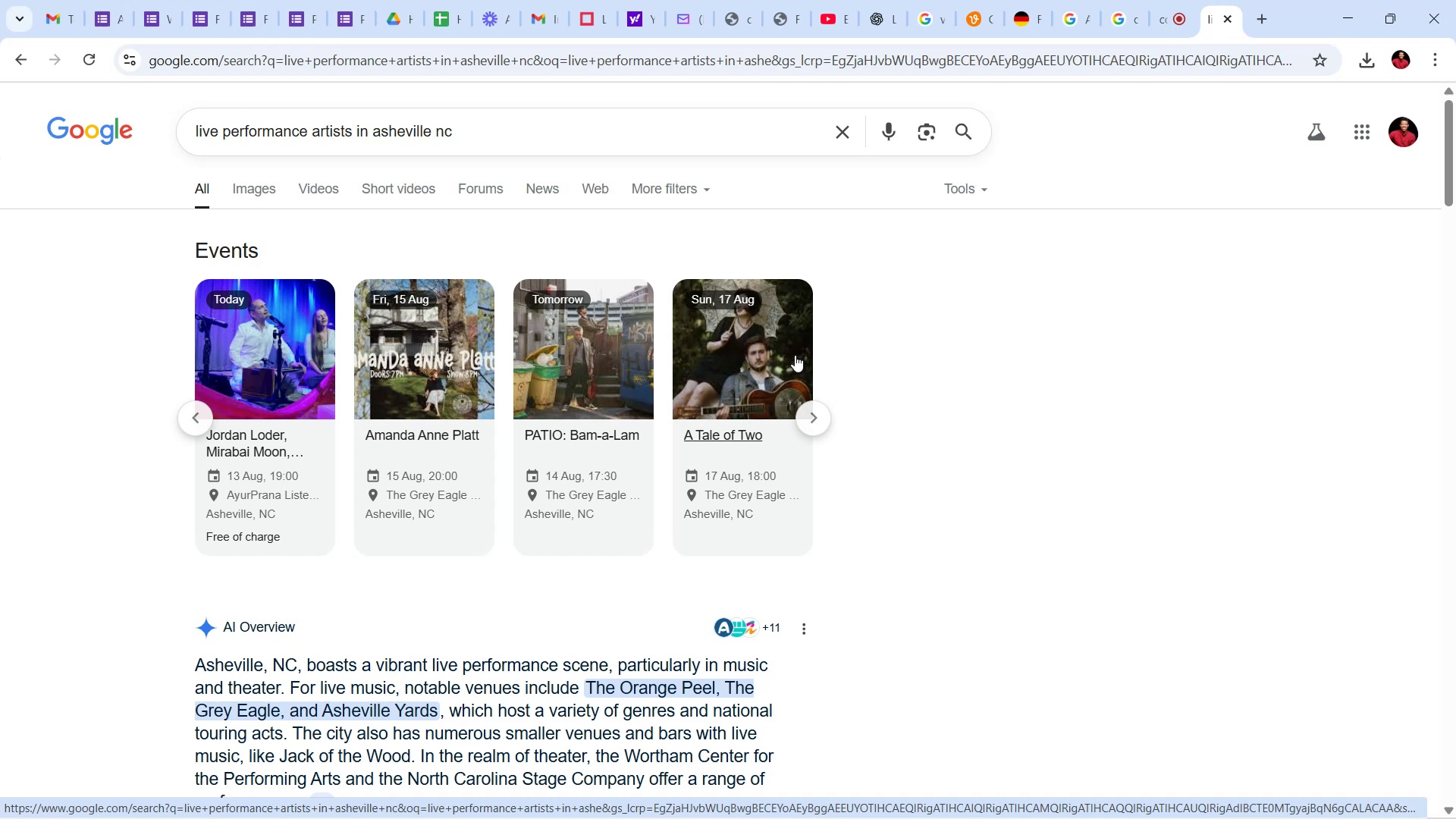 
left_click([1164, 464])
 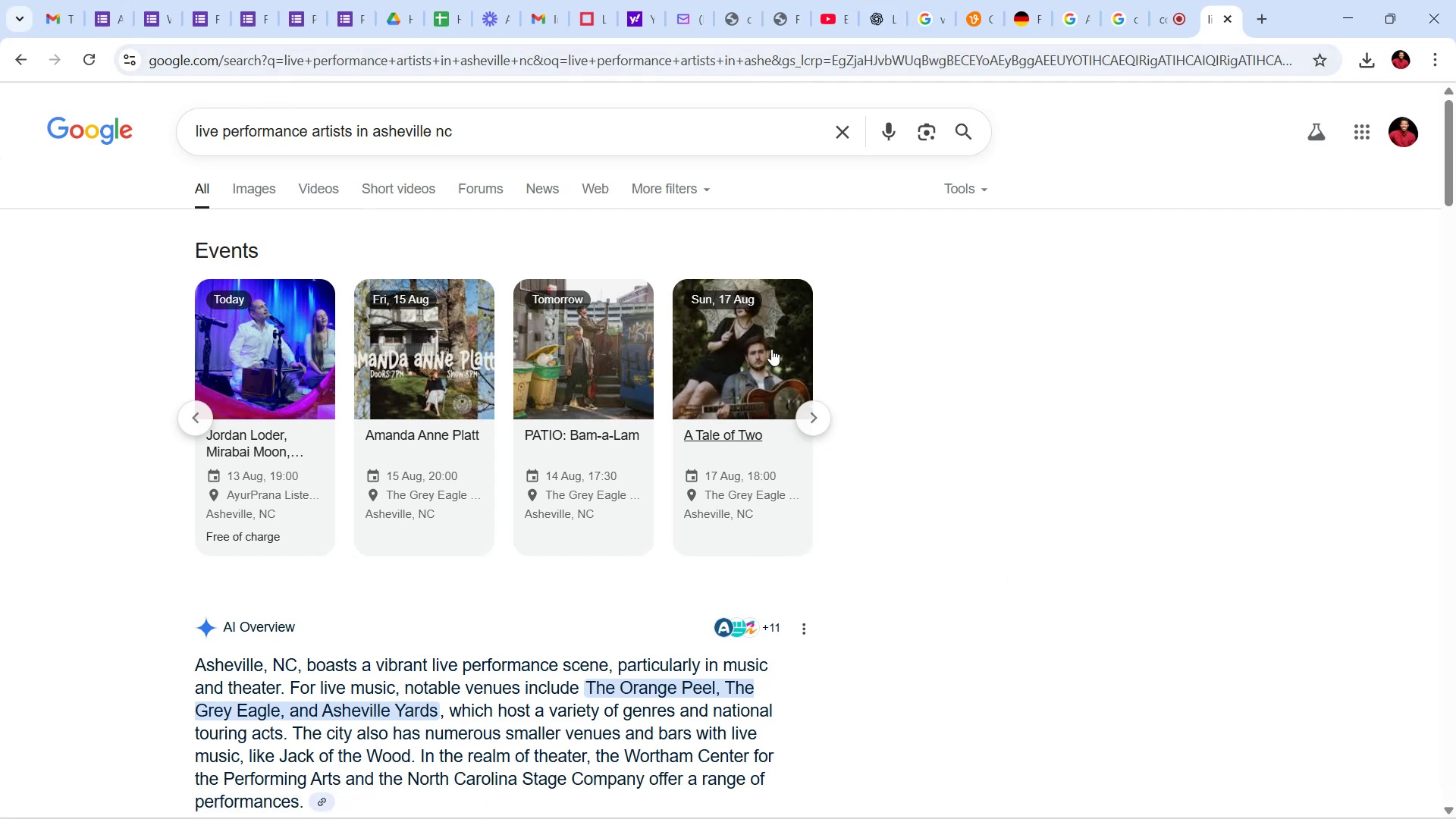 
left_click([769, 343])
 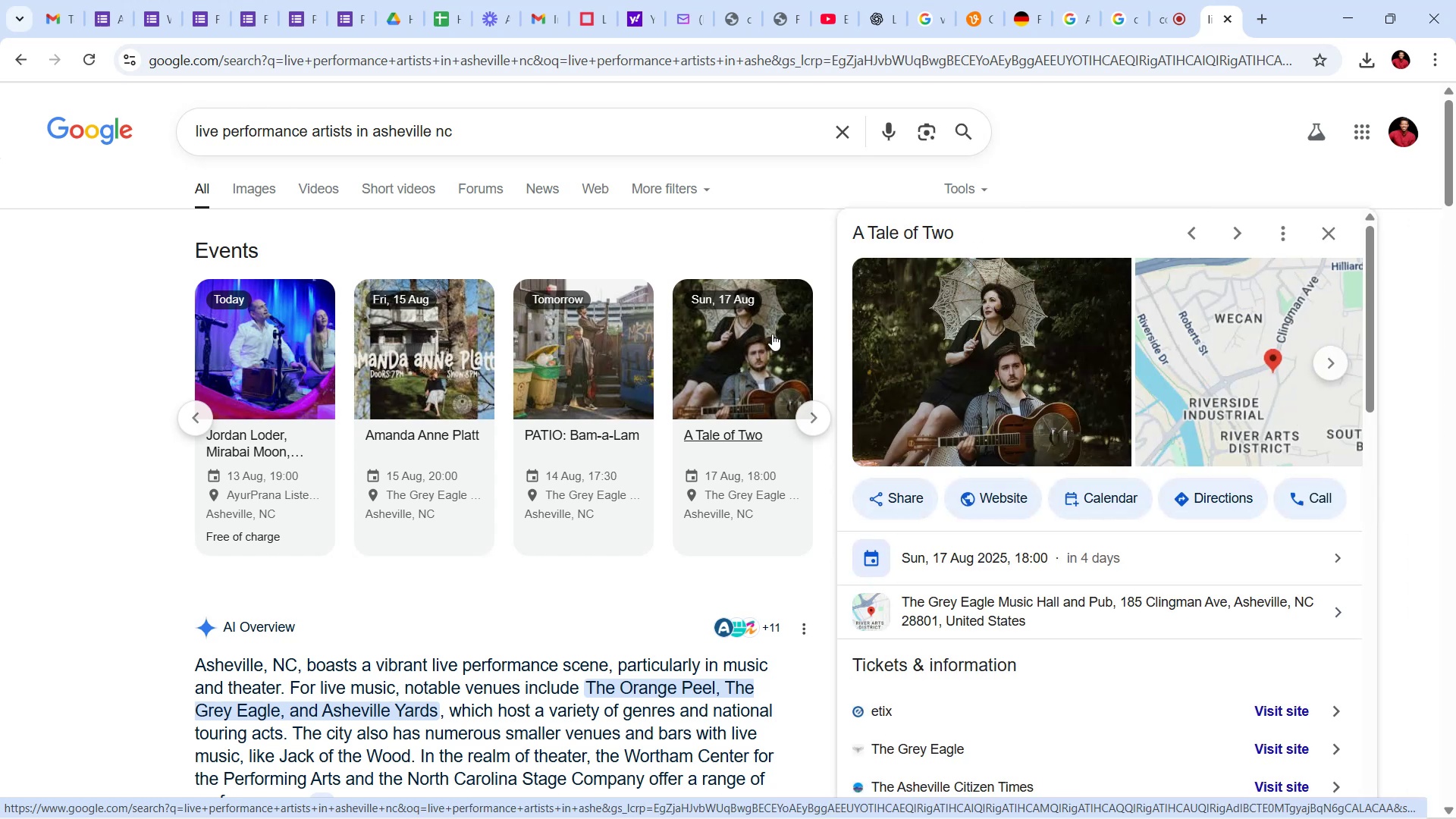 
wait(10.69)
 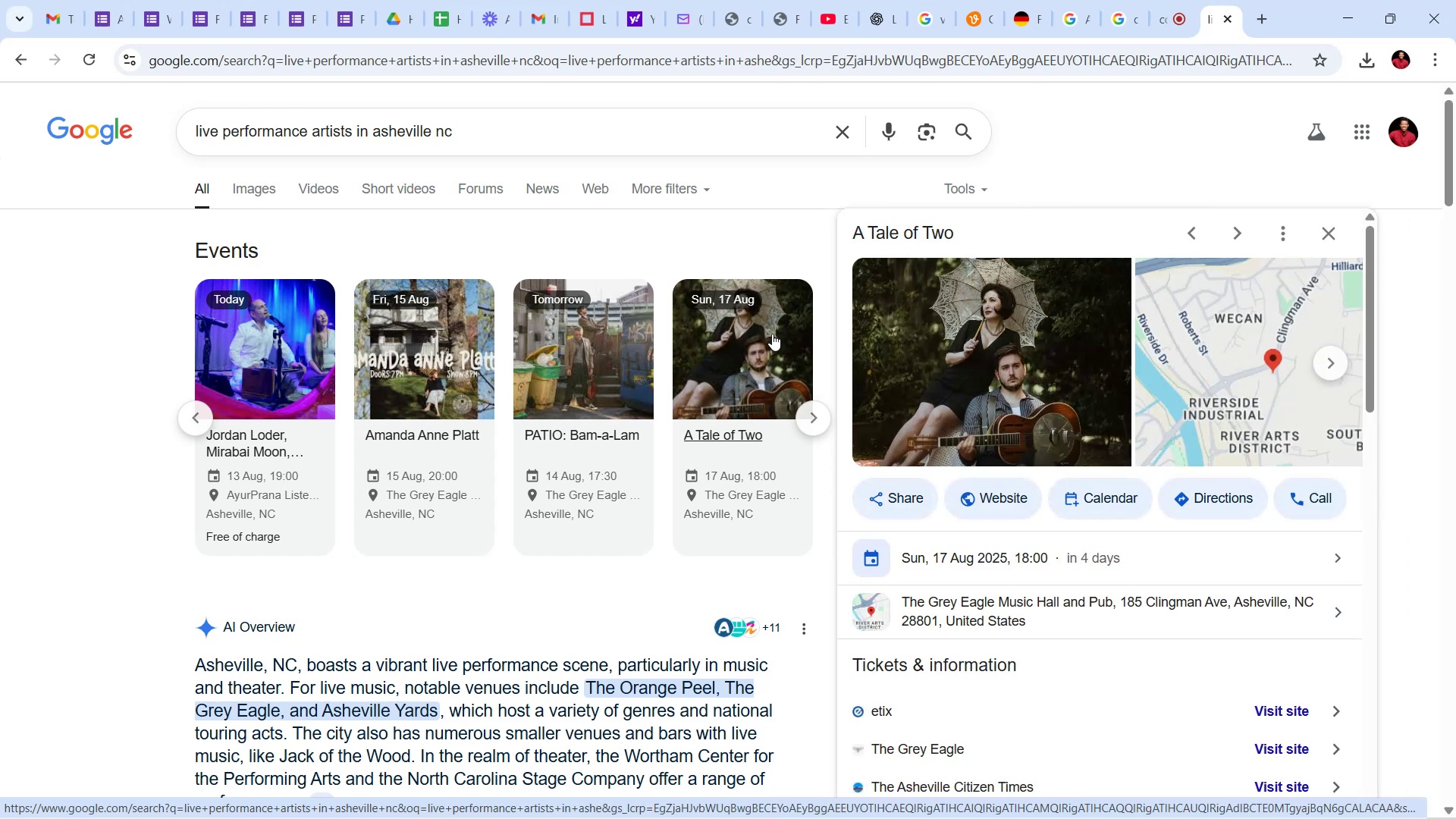 
scroll: coordinate [1019, 479], scroll_direction: down, amount: 2.0
 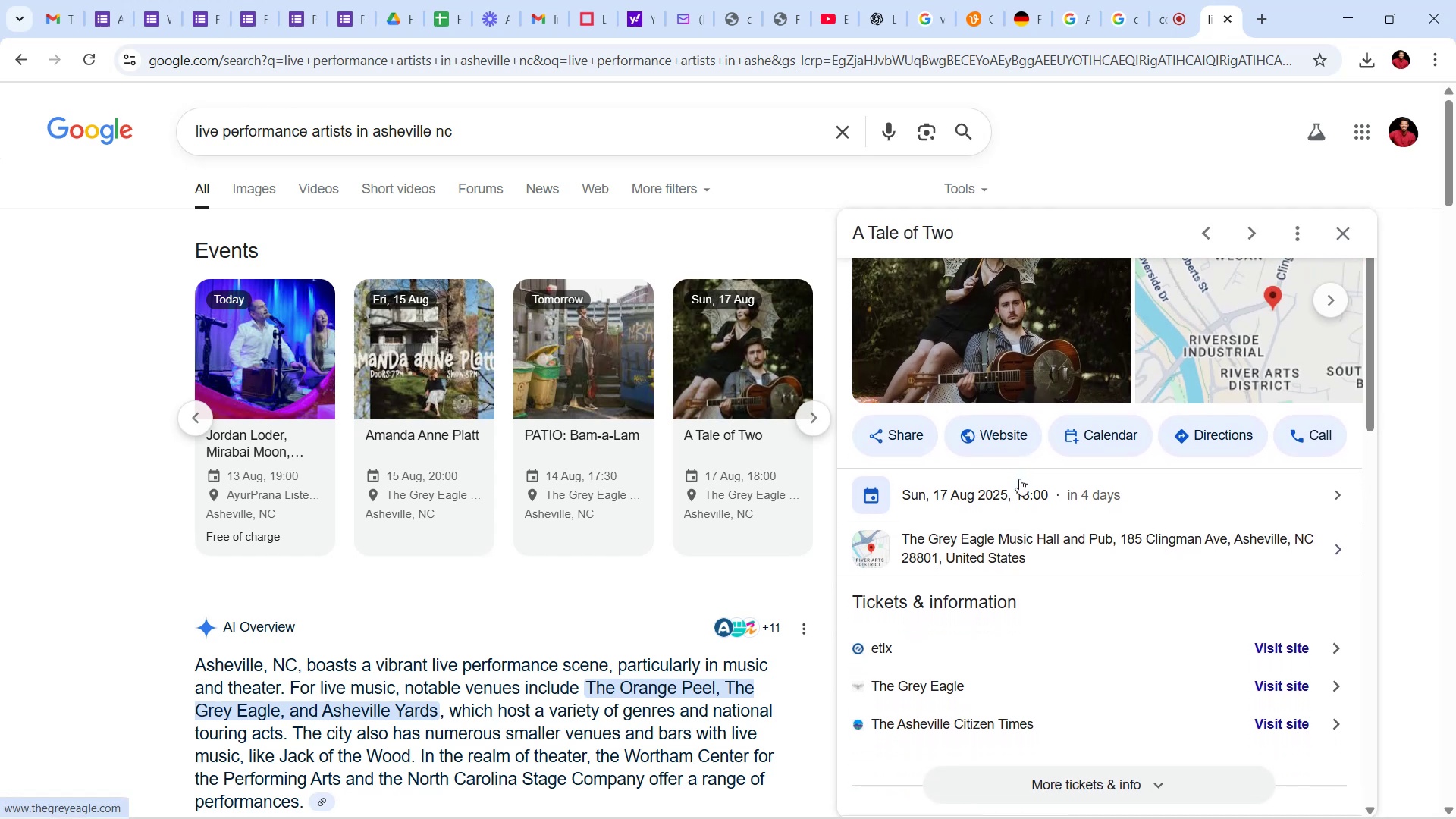 
scroll: coordinate [1019, 479], scroll_direction: up, amount: 3.0
 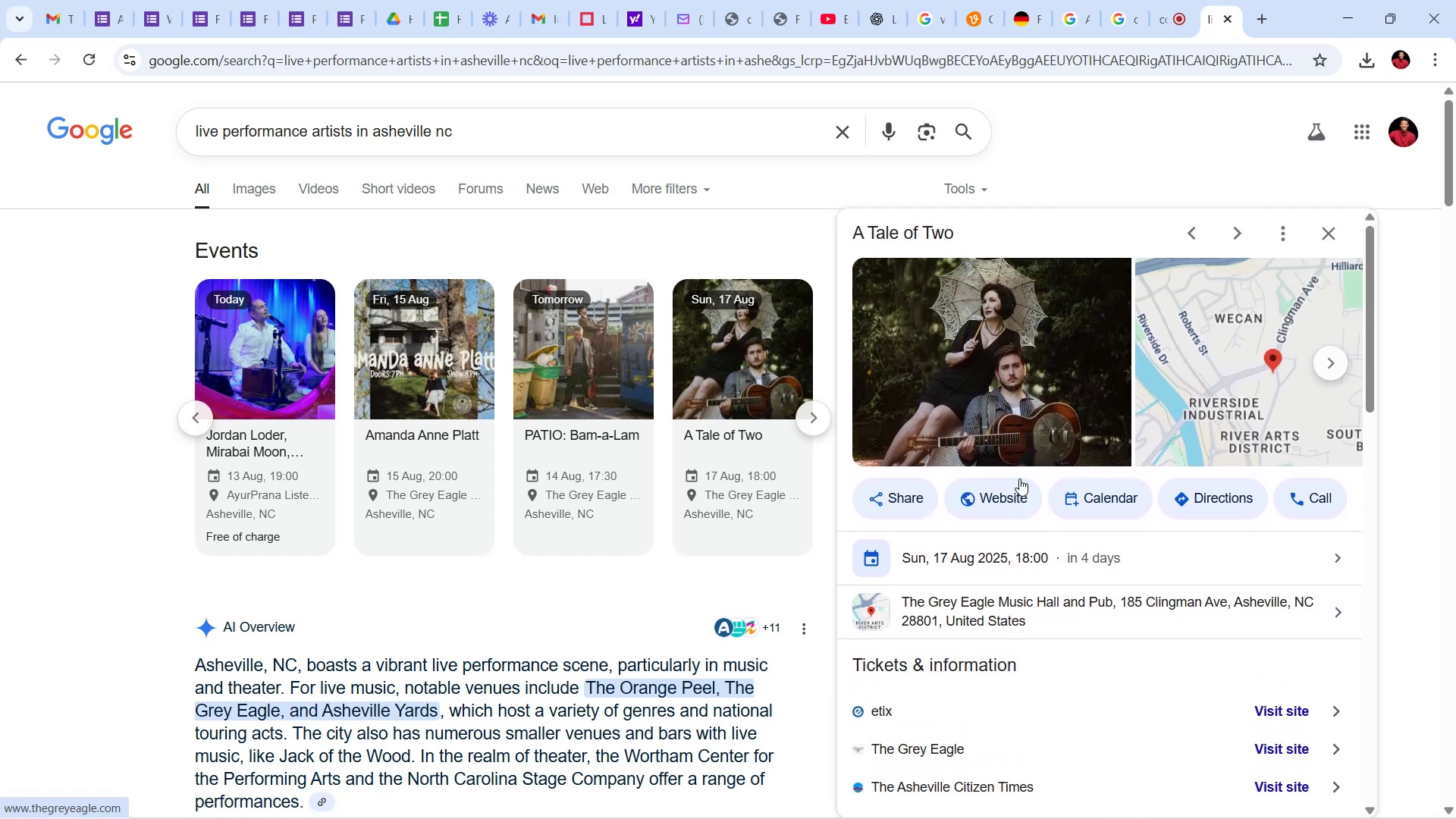 
scroll: coordinate [1105, 491], scroll_direction: down, amount: 18.0
 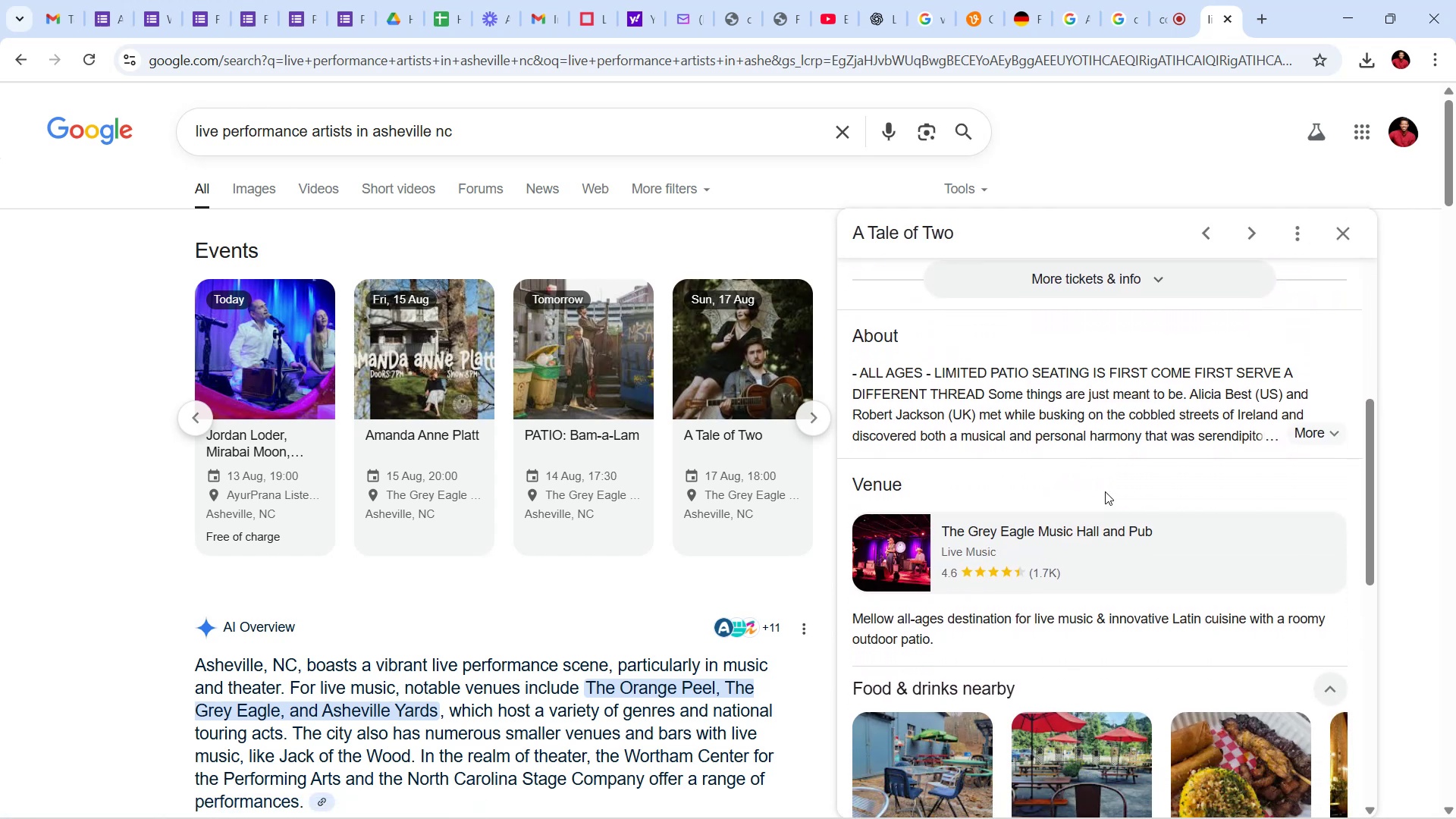 
scroll: coordinate [1107, 489], scroll_direction: down, amount: 4.0
 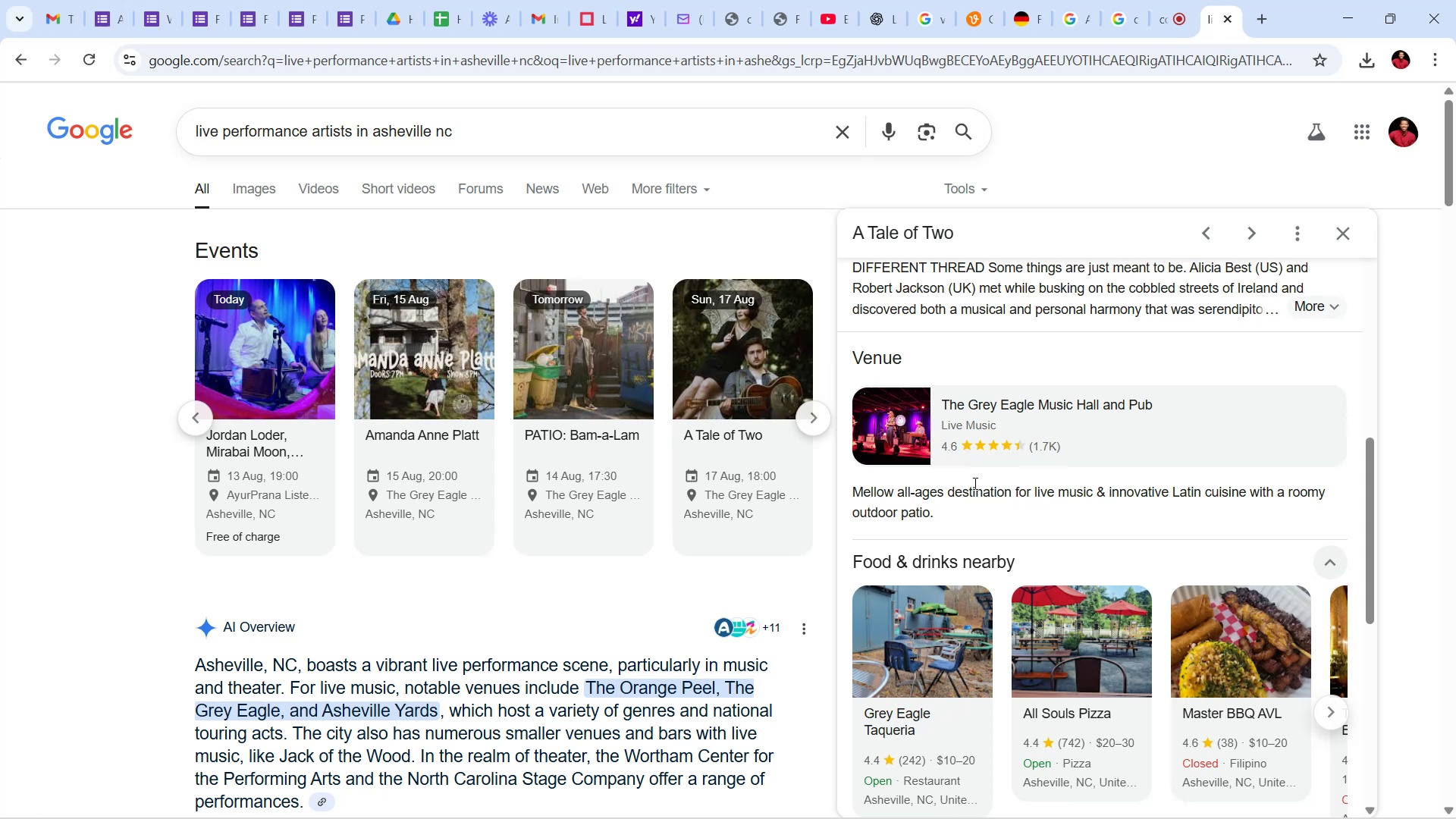 
scroll: coordinate [701, 453], scroll_direction: up, amount: 9.0
 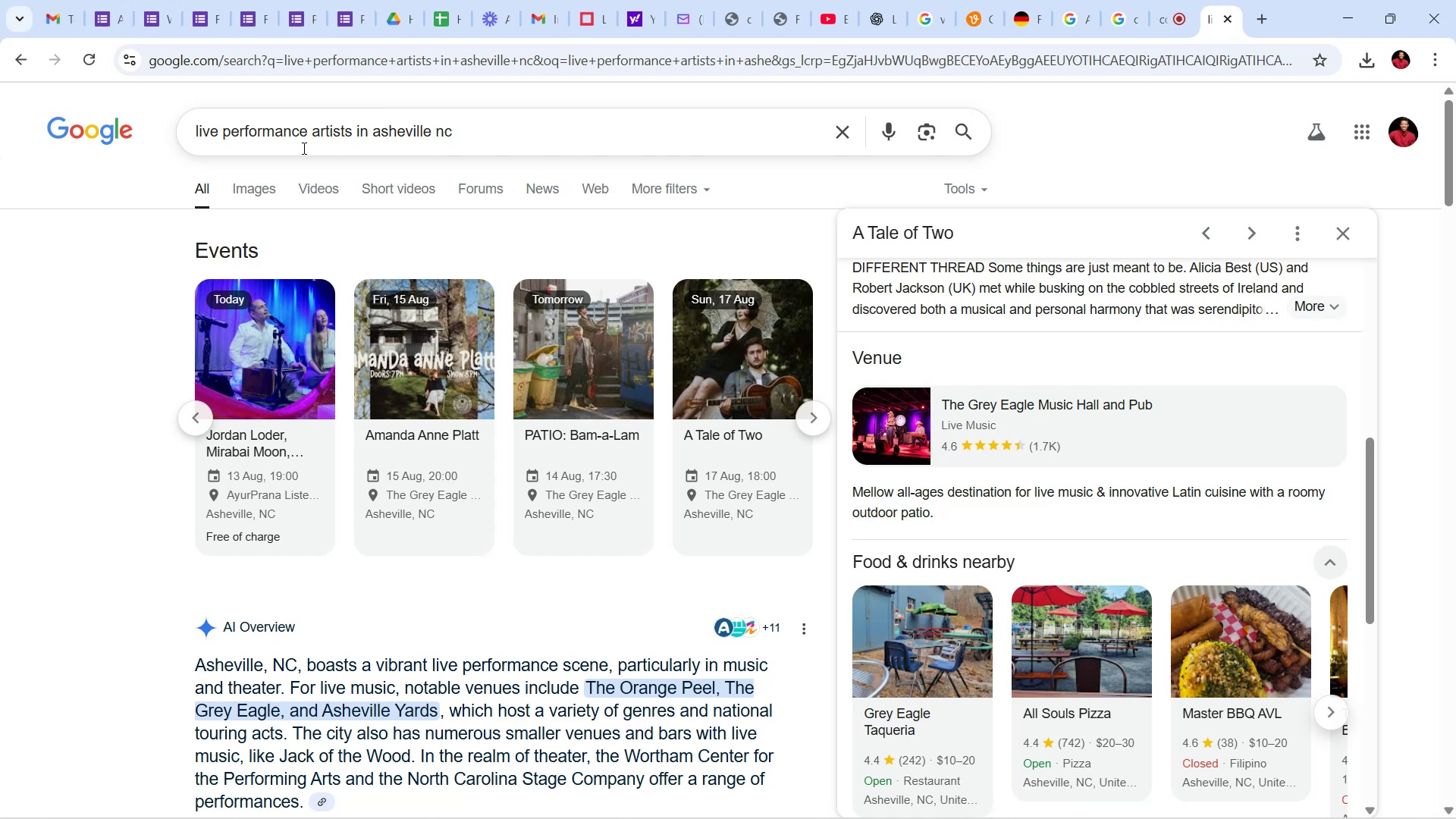 
wait(174.74)
 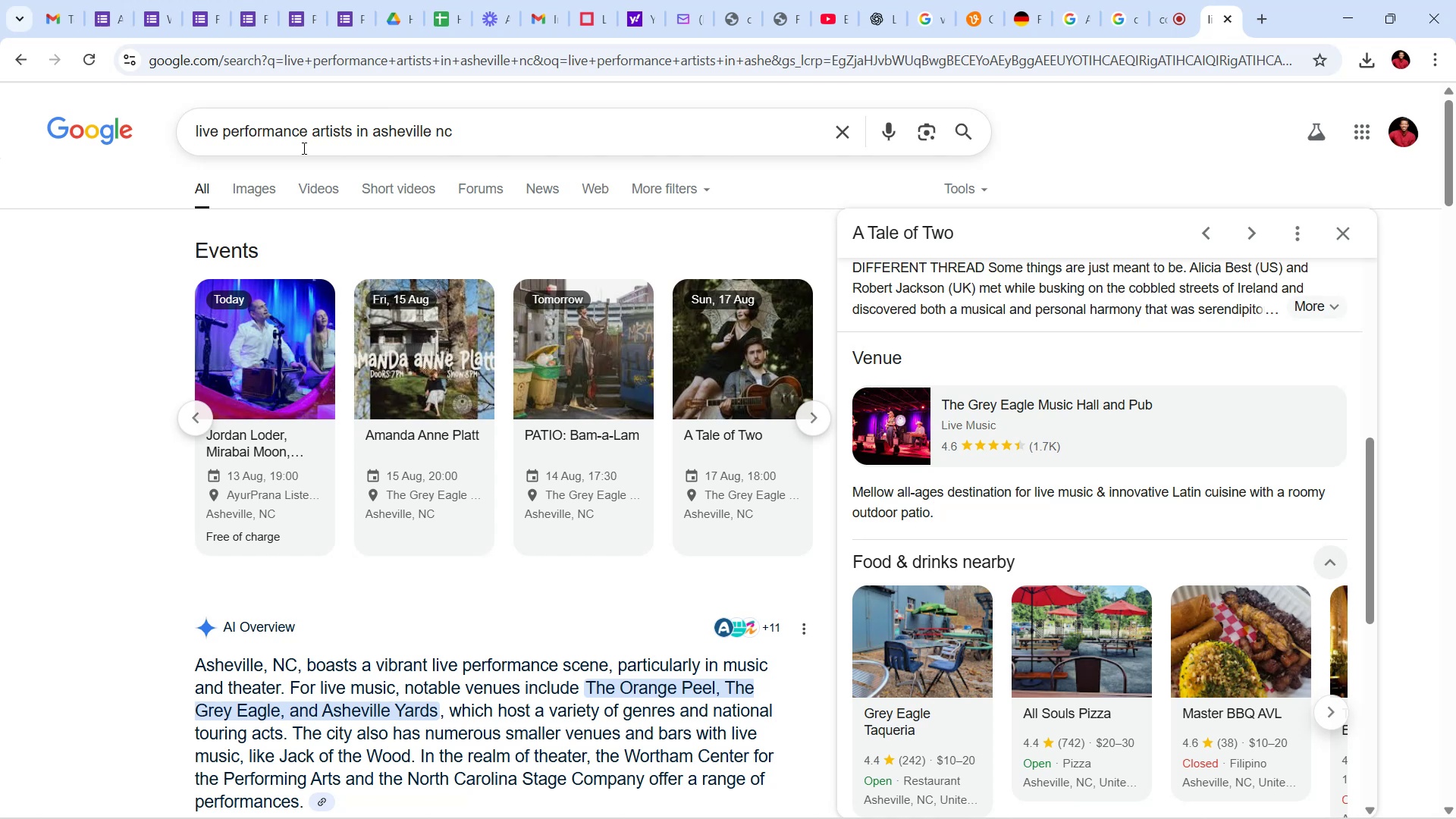 
scroll: coordinate [236, 296], scroll_direction: down, amount: 13.0
 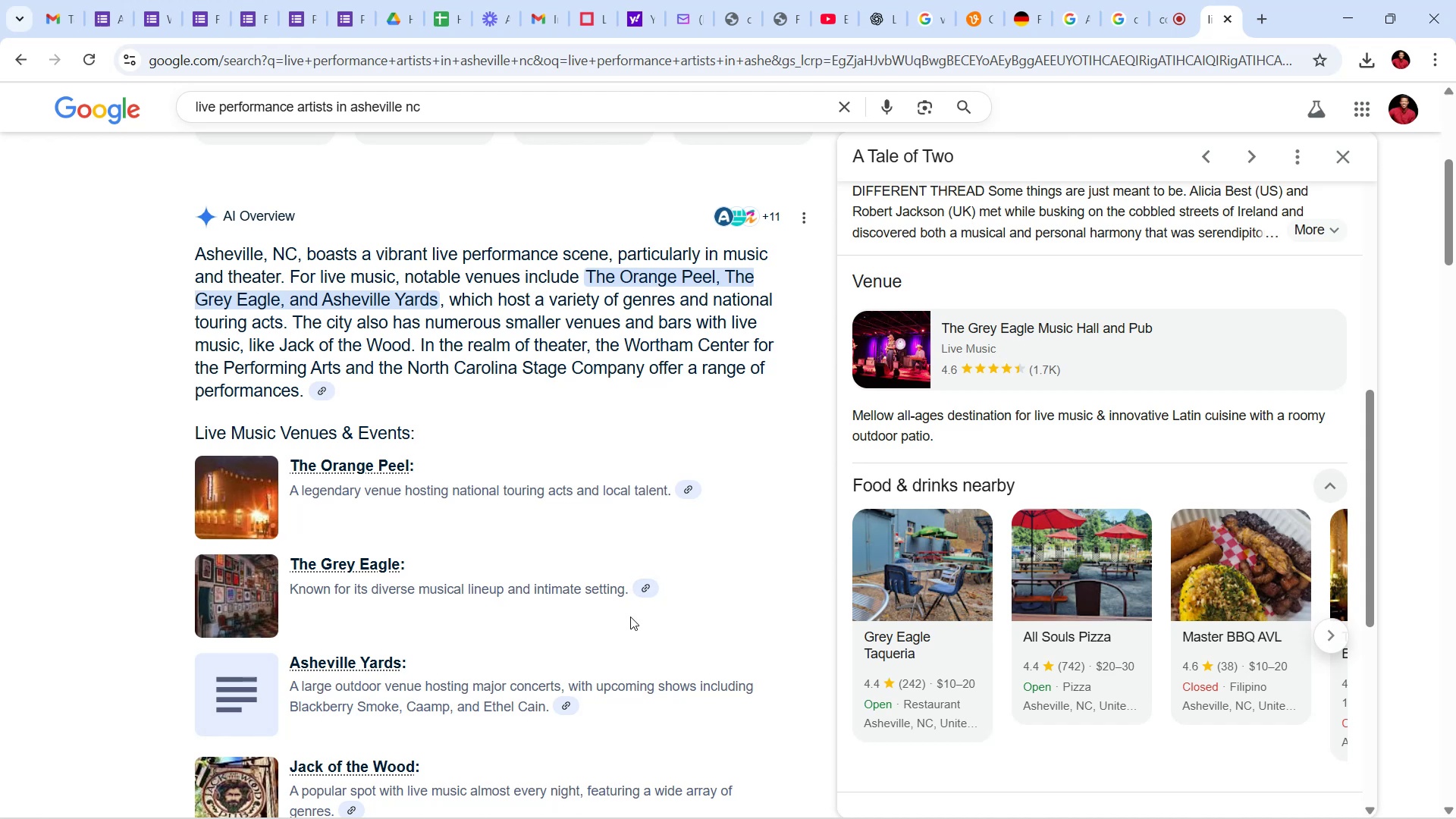 
wait(69.42)
 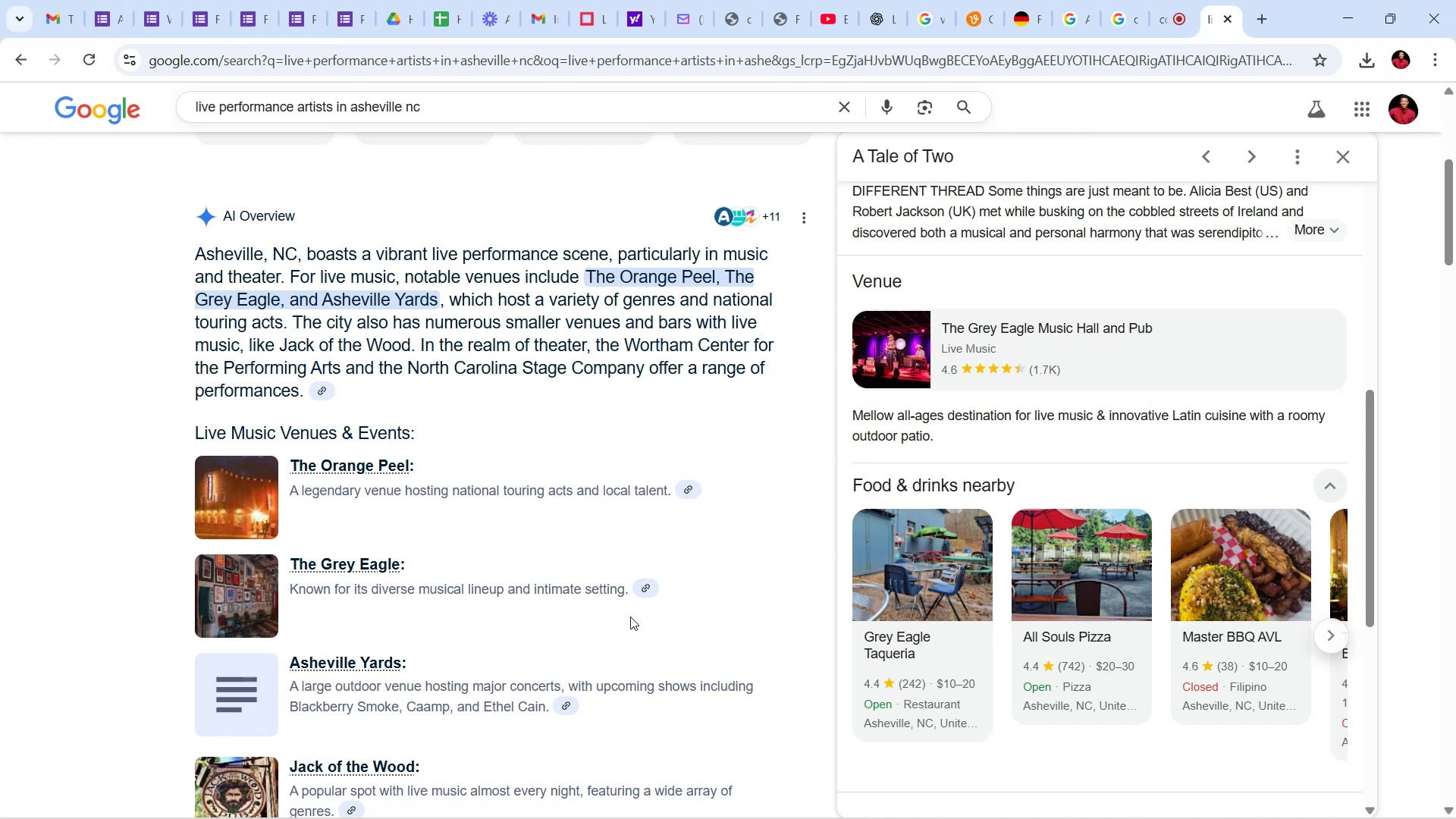 
scroll: coordinate [466, 538], scroll_direction: down, amount: 35.0
 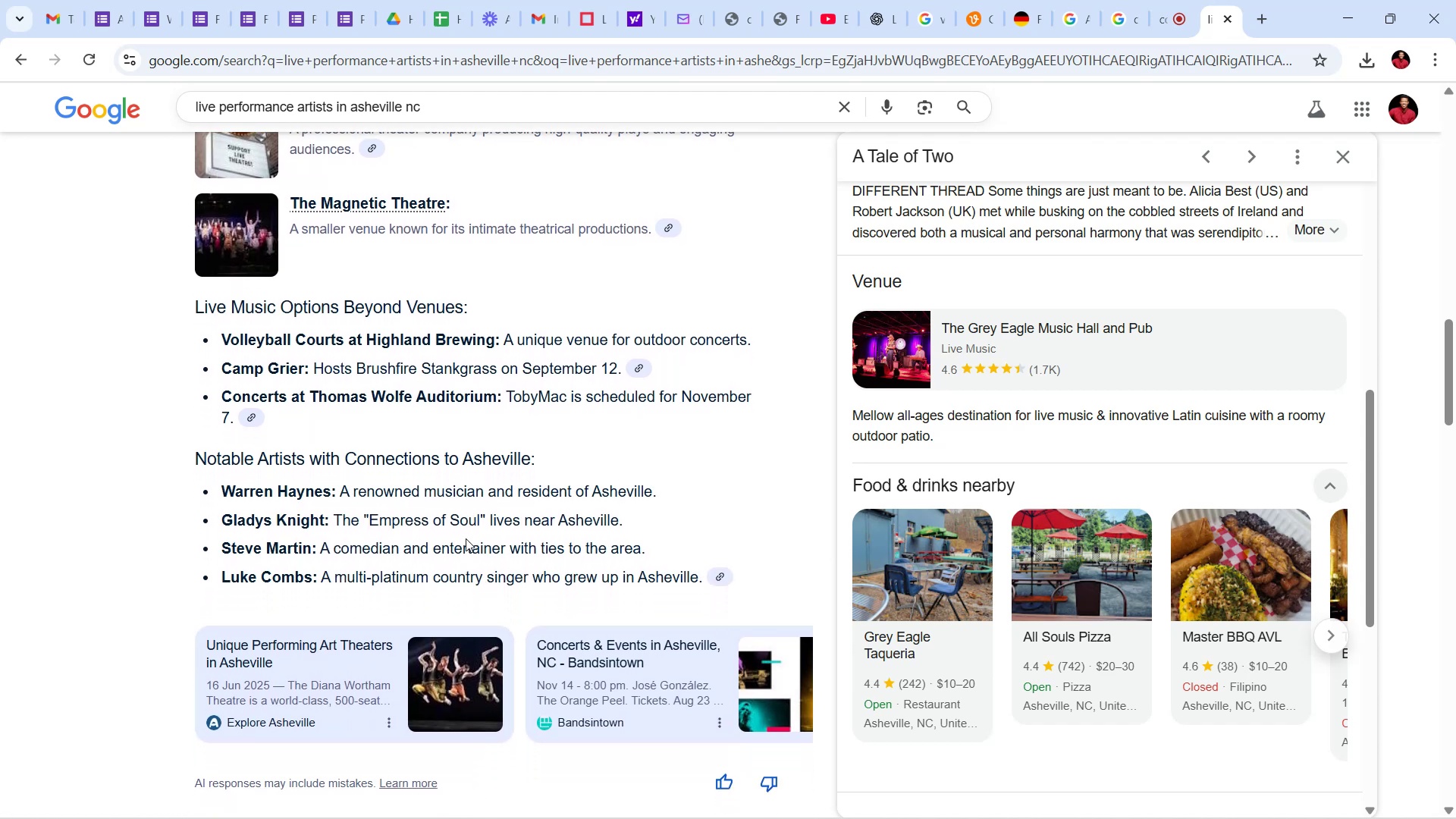 
scroll: coordinate [442, 551], scroll_direction: up, amount: 51.0
 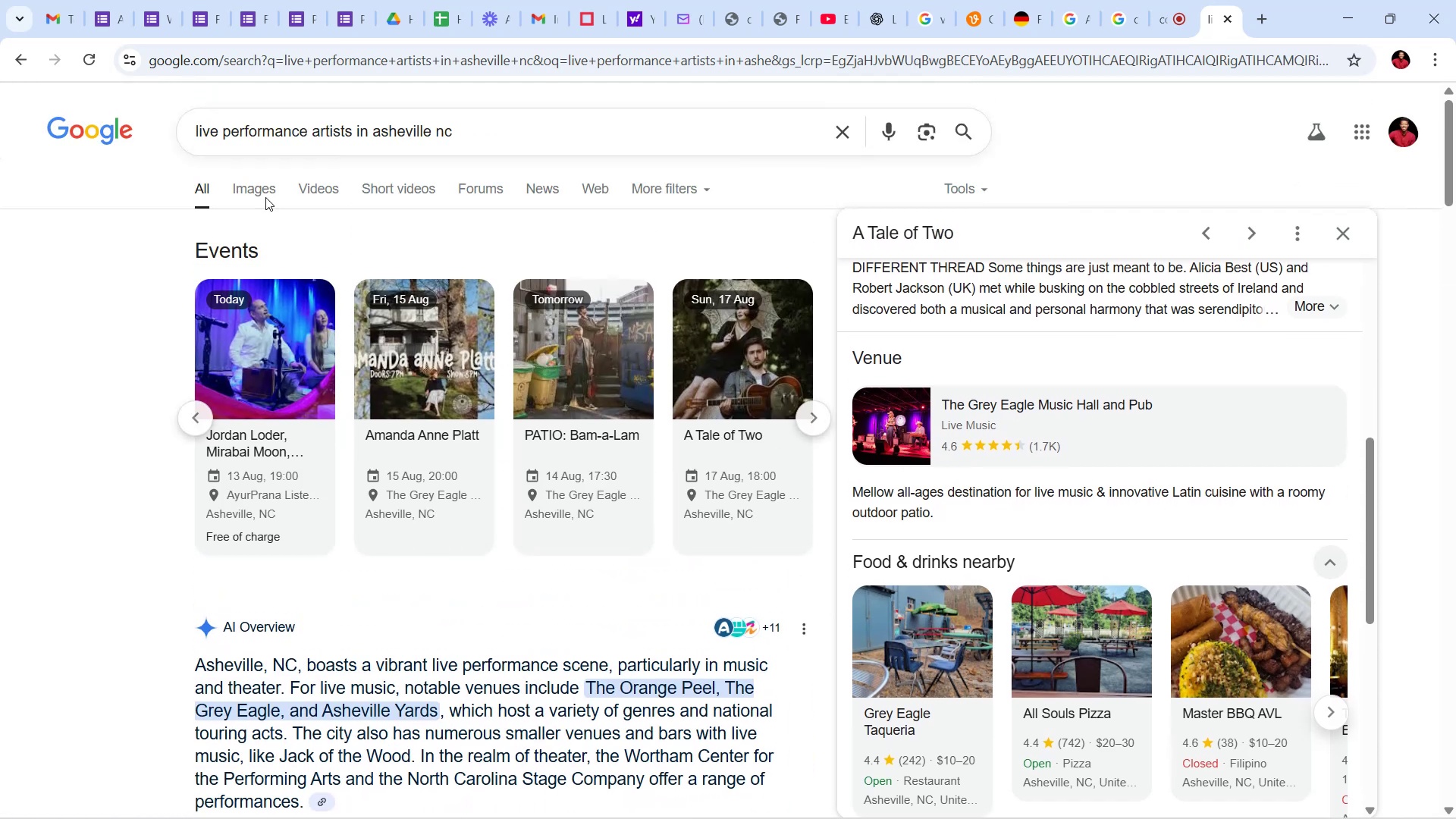 
left_click([262, 191])
 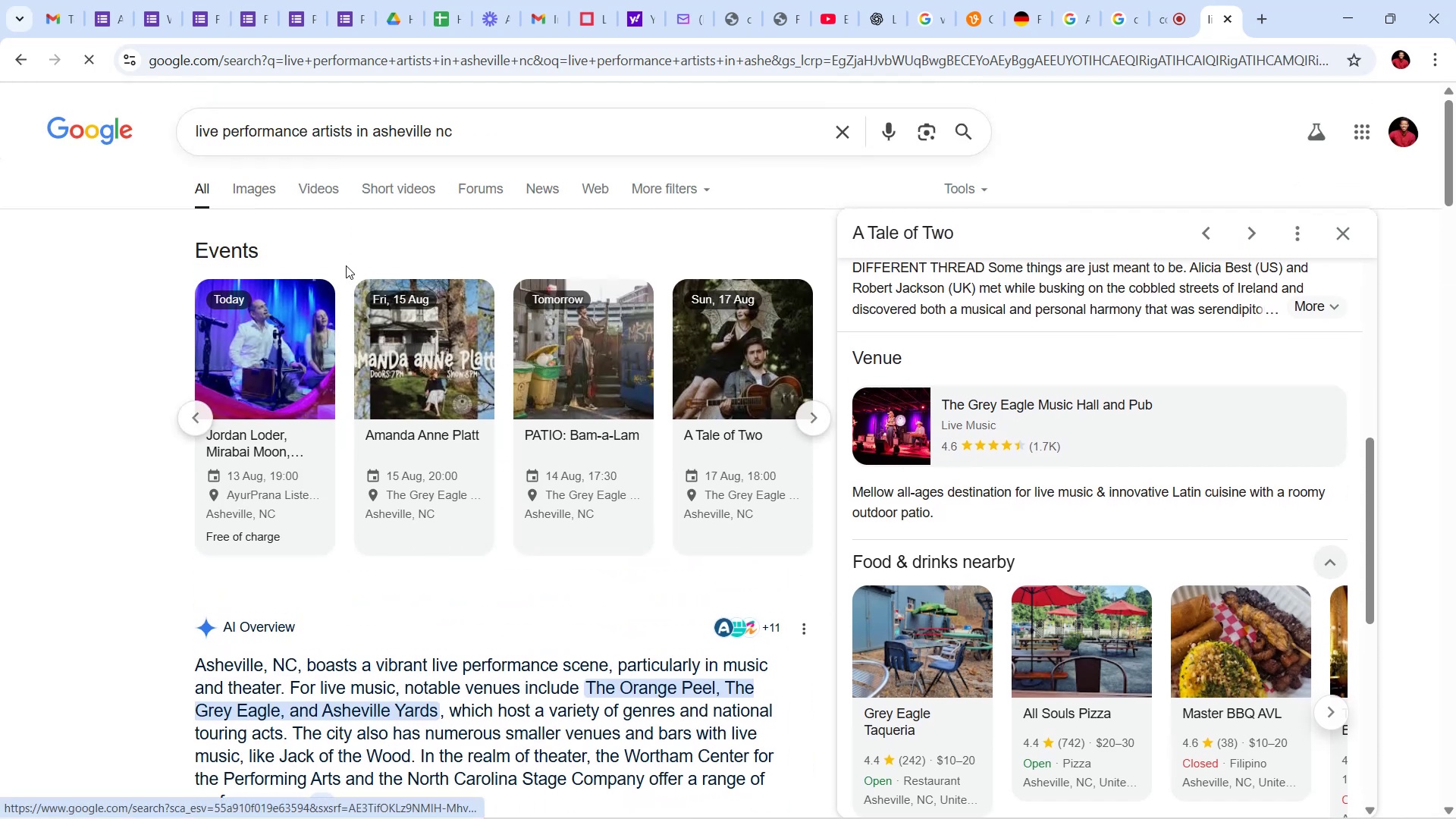 
mouse_move([429, 324])
 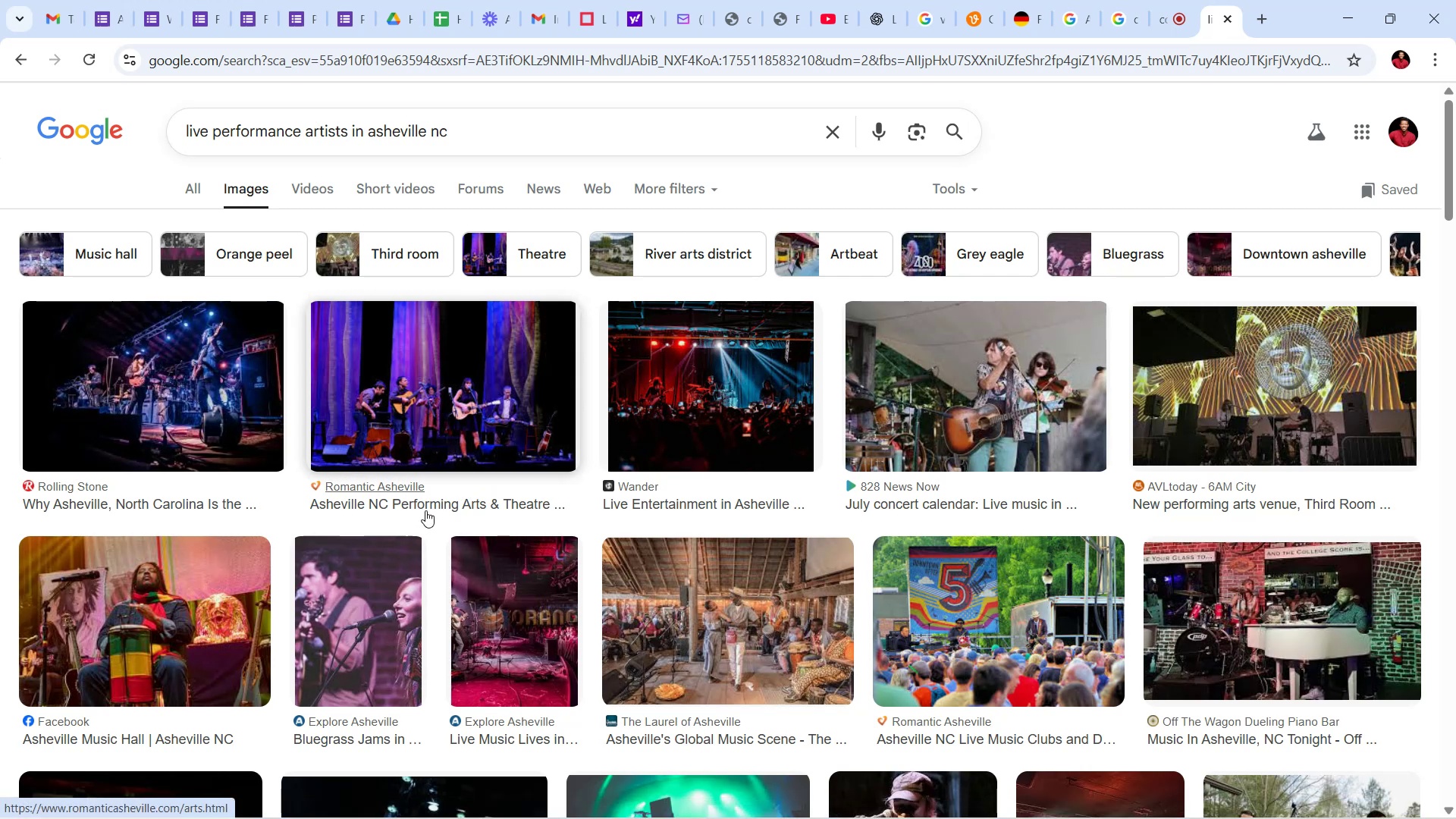 
wait(16.85)
 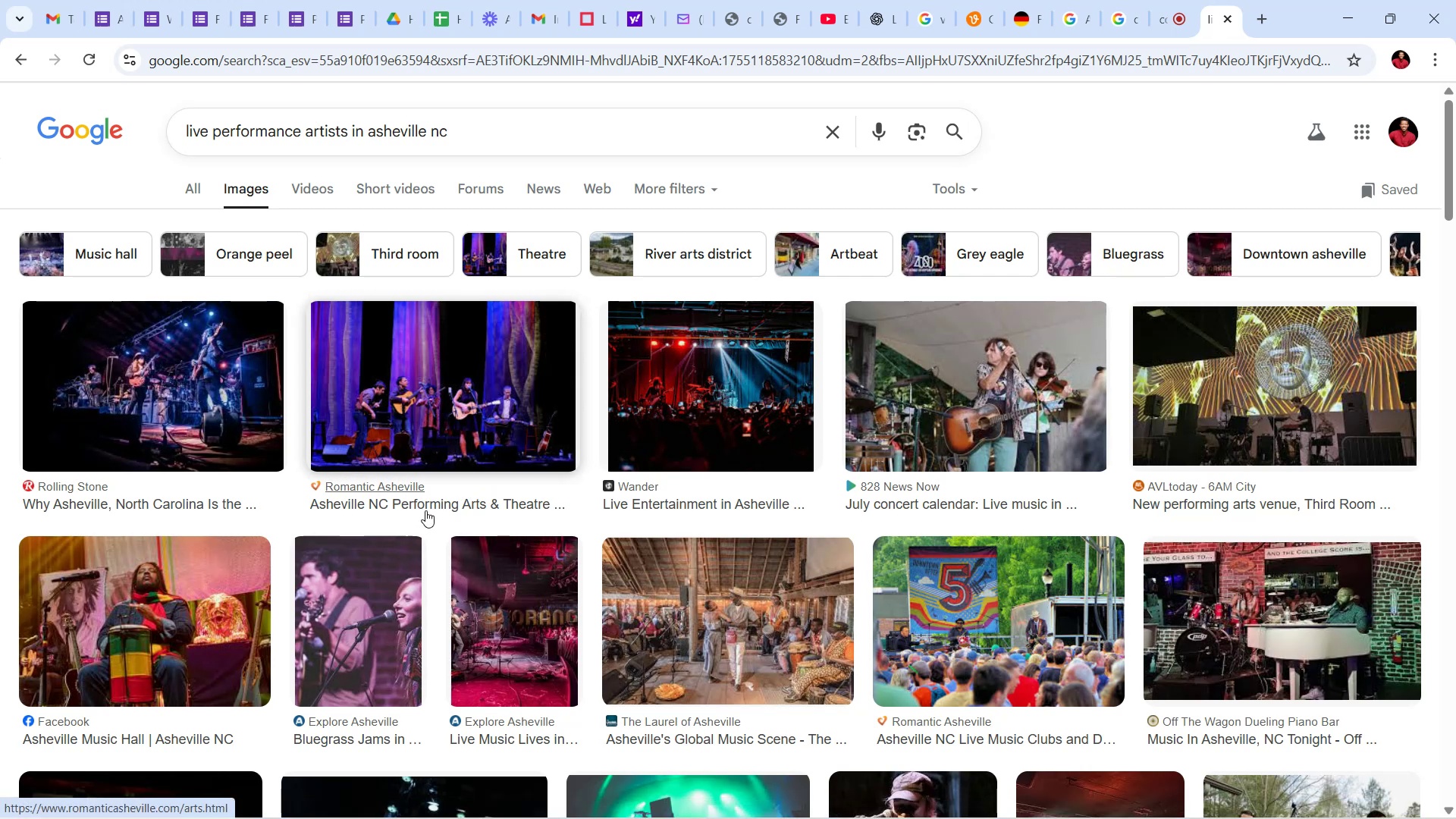 
scroll: coordinate [436, 521], scroll_direction: down, amount: 4.0
 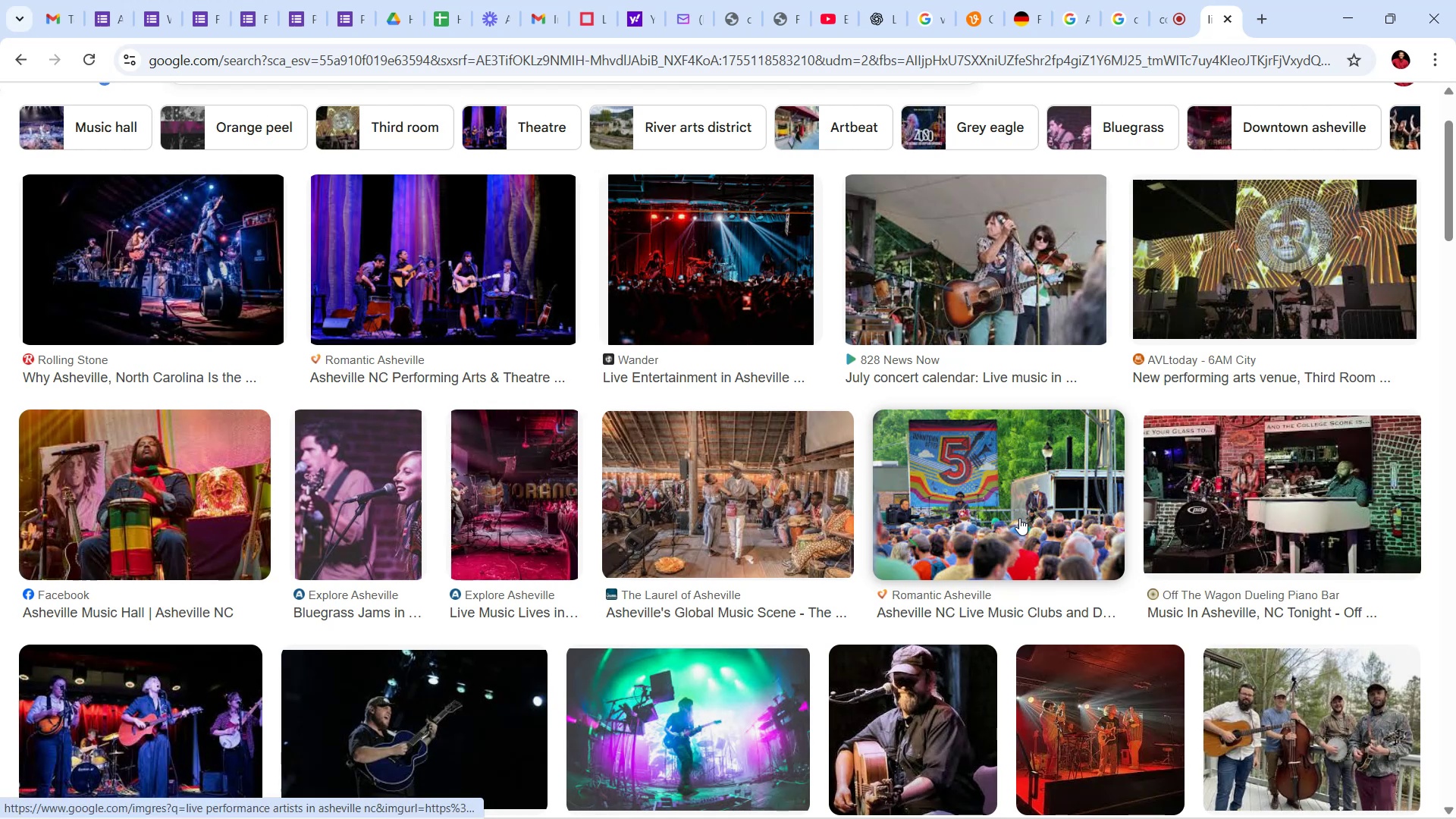 
right_click([1020, 517])
 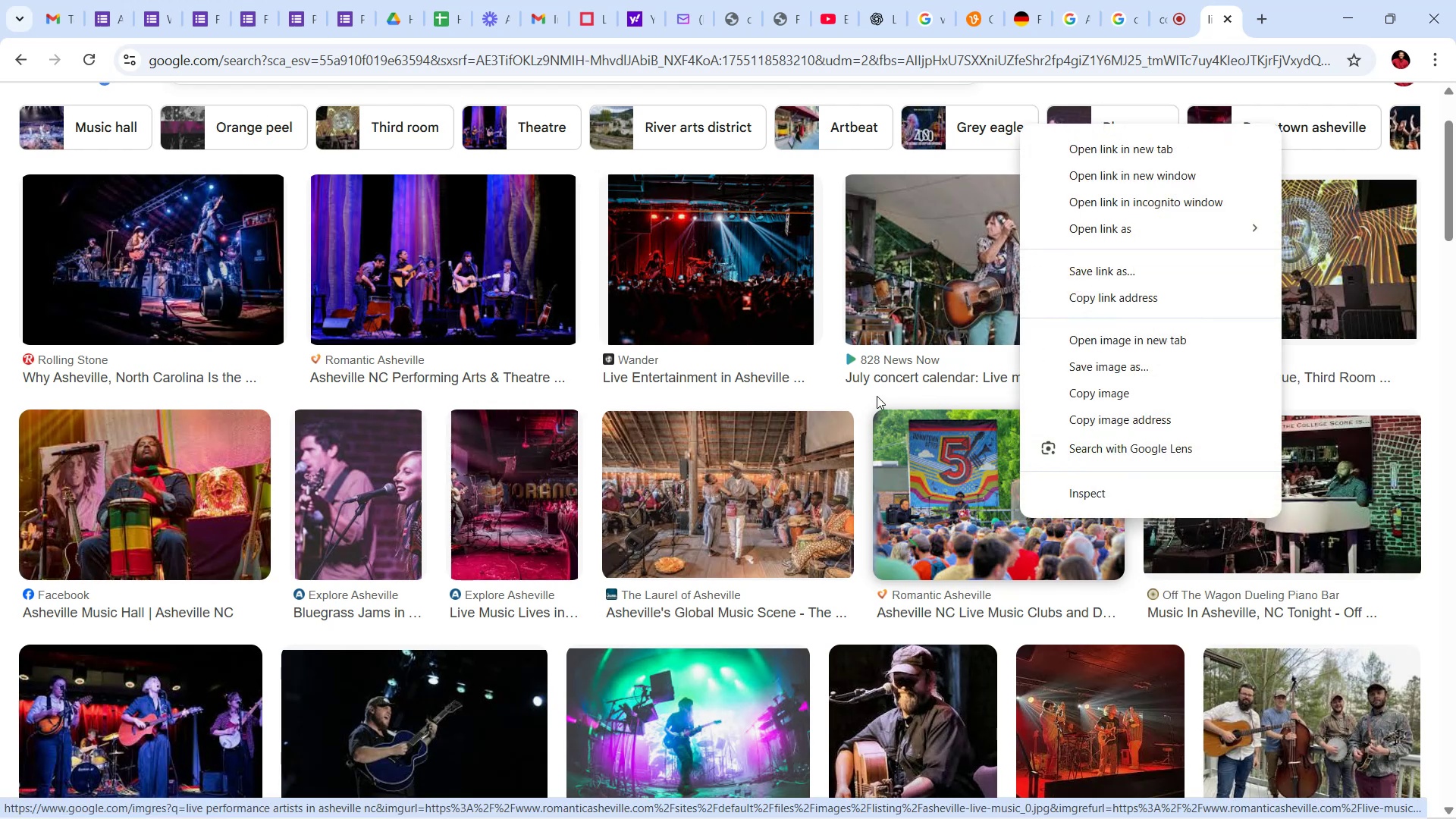 
left_click([867, 394])
 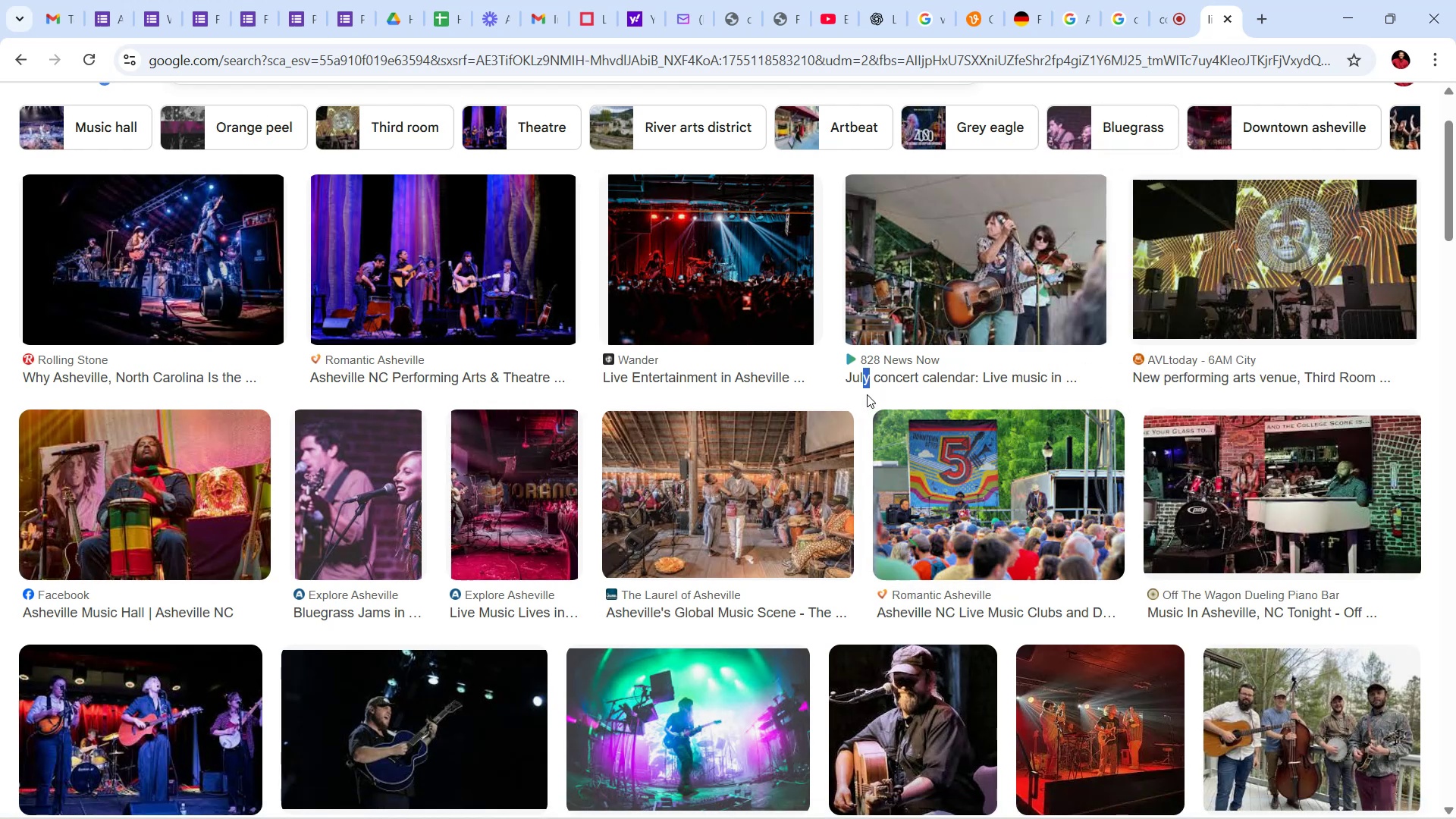 
mouse_move([849, 389])
 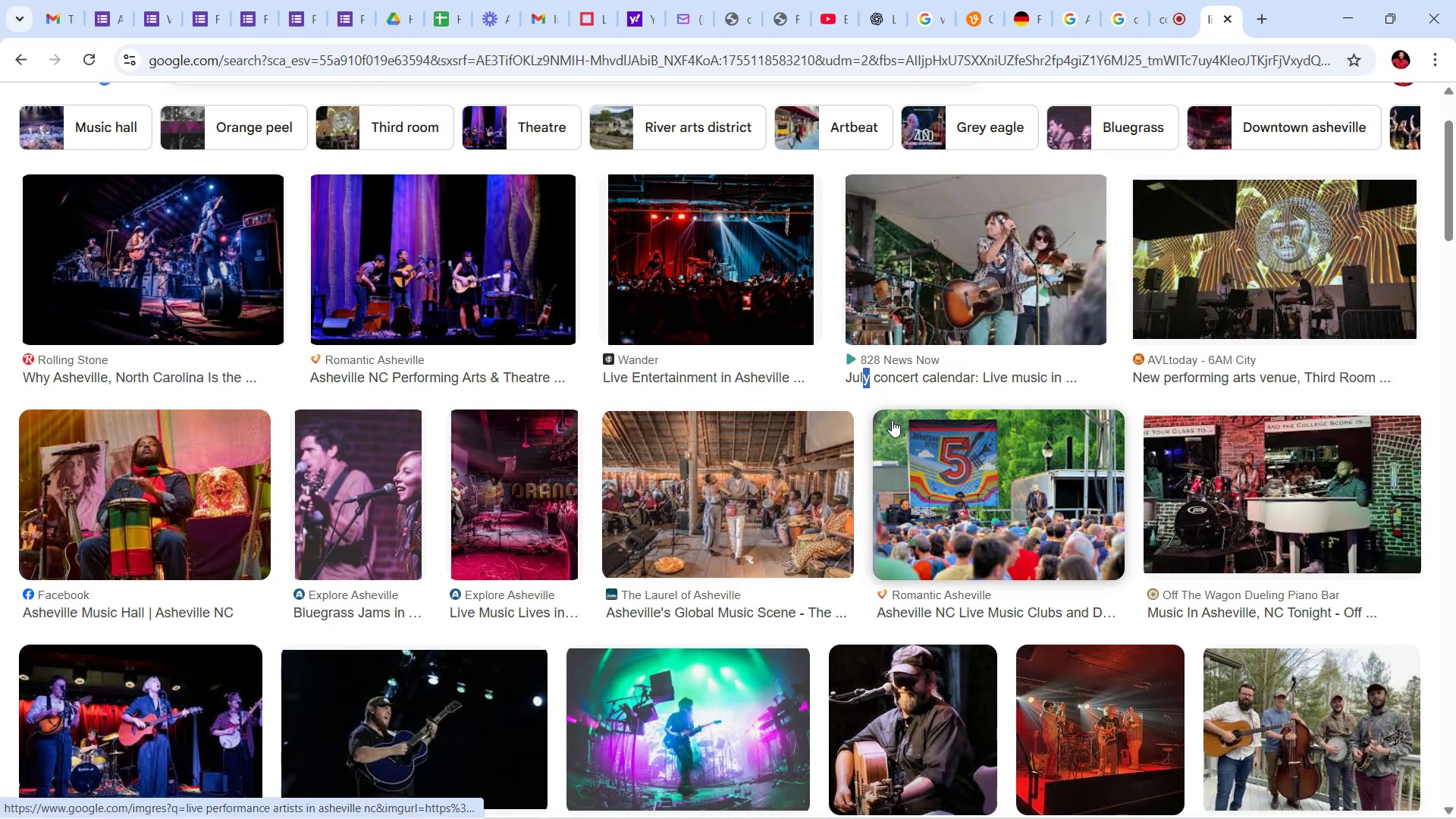 
scroll: coordinate [884, 476], scroll_direction: down, amount: 3.0
 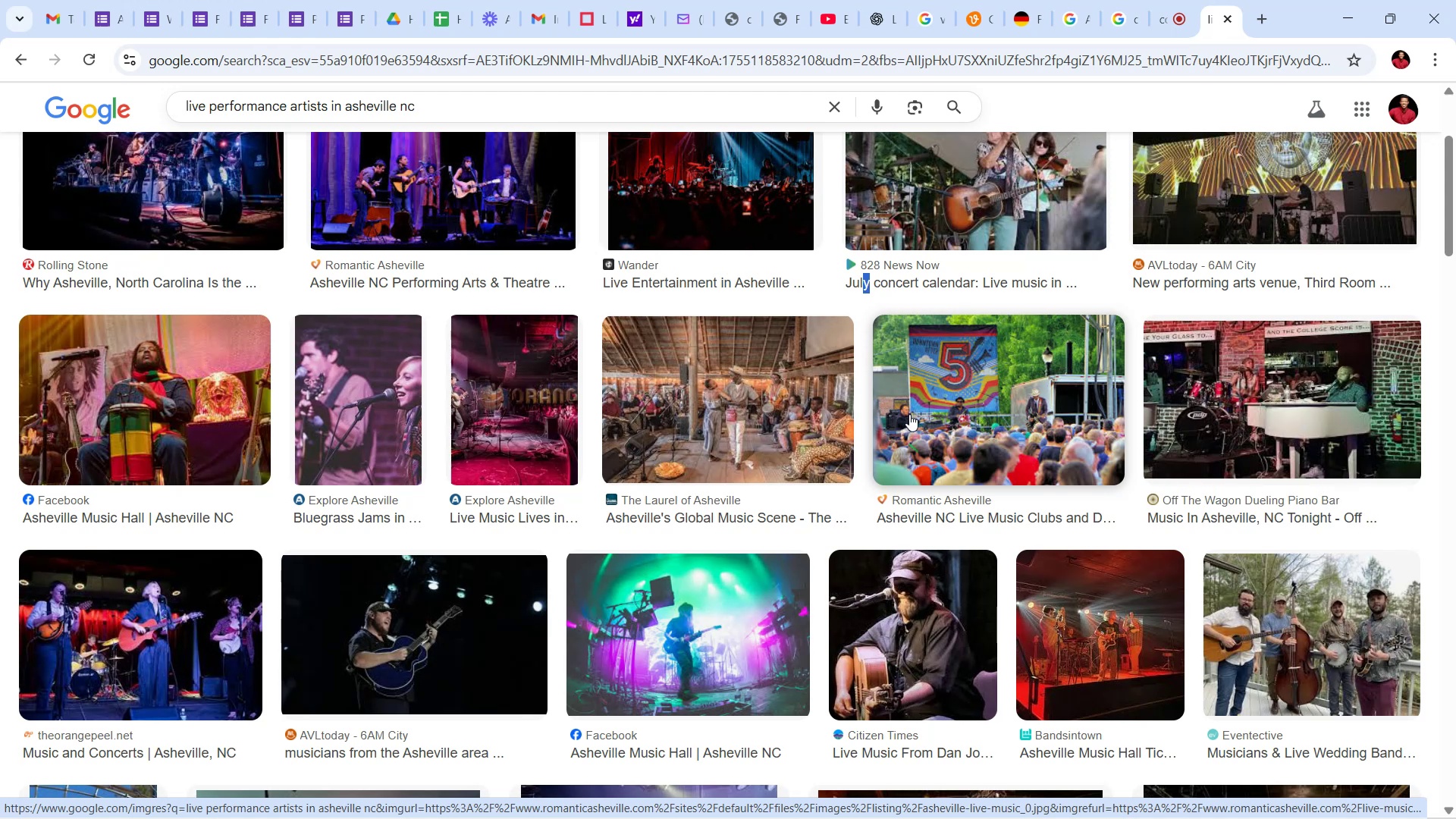 
wait(8.39)
 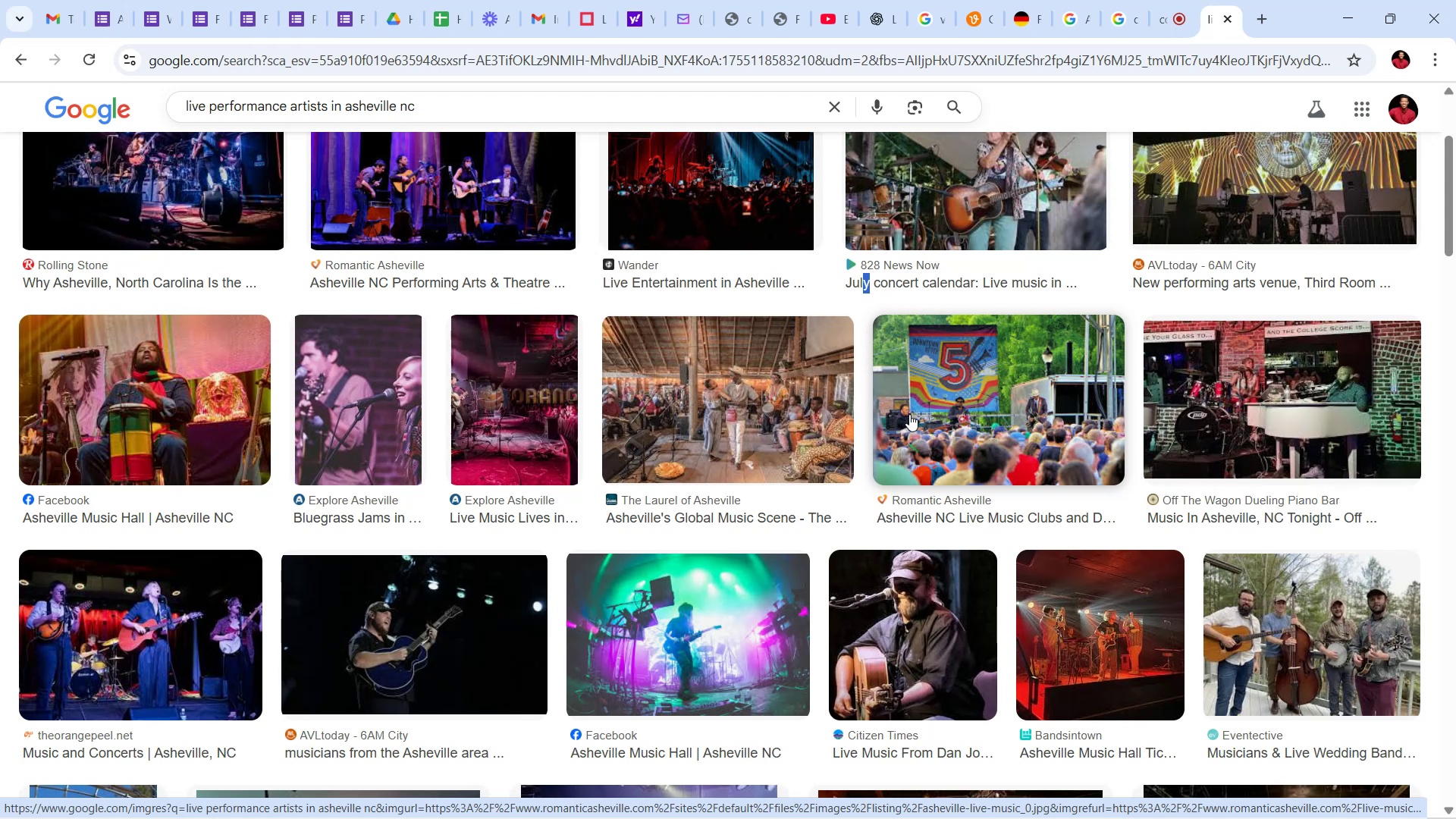 
scroll: coordinate [962, 346], scroll_direction: up, amount: 9.0
 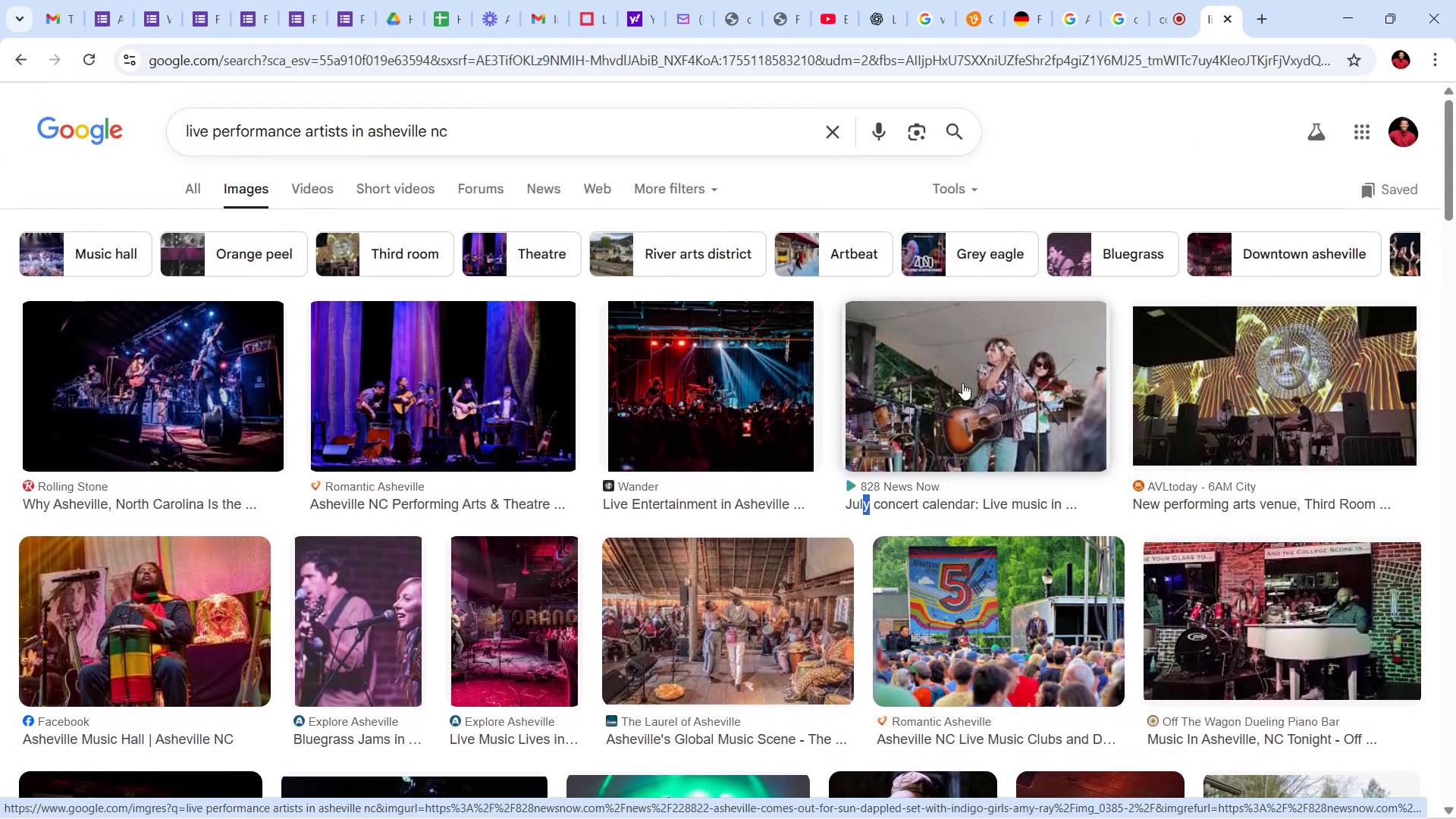 
scroll: coordinate [965, 395], scroll_direction: down, amount: 4.0
 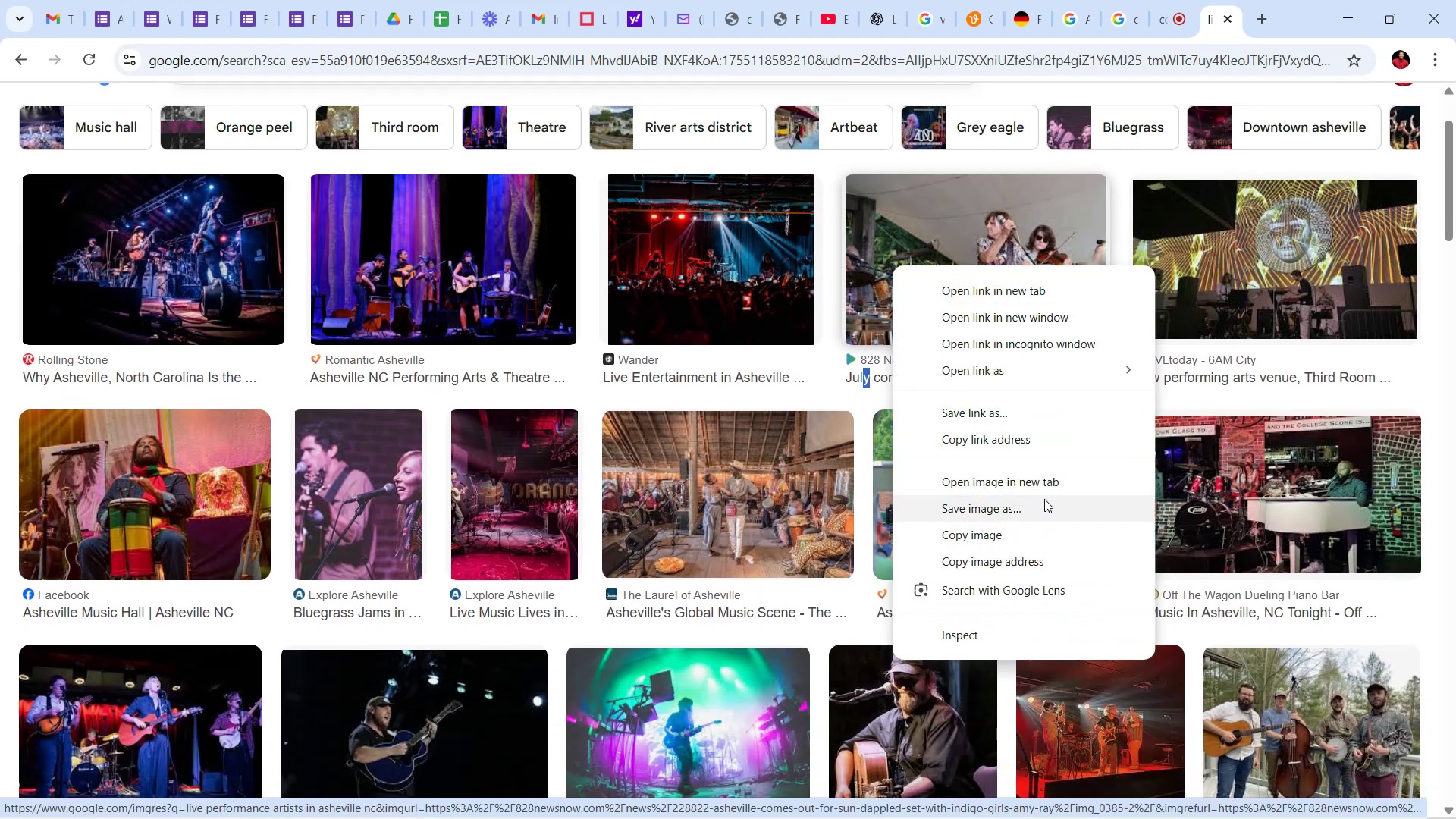 
left_click([1023, 529])
 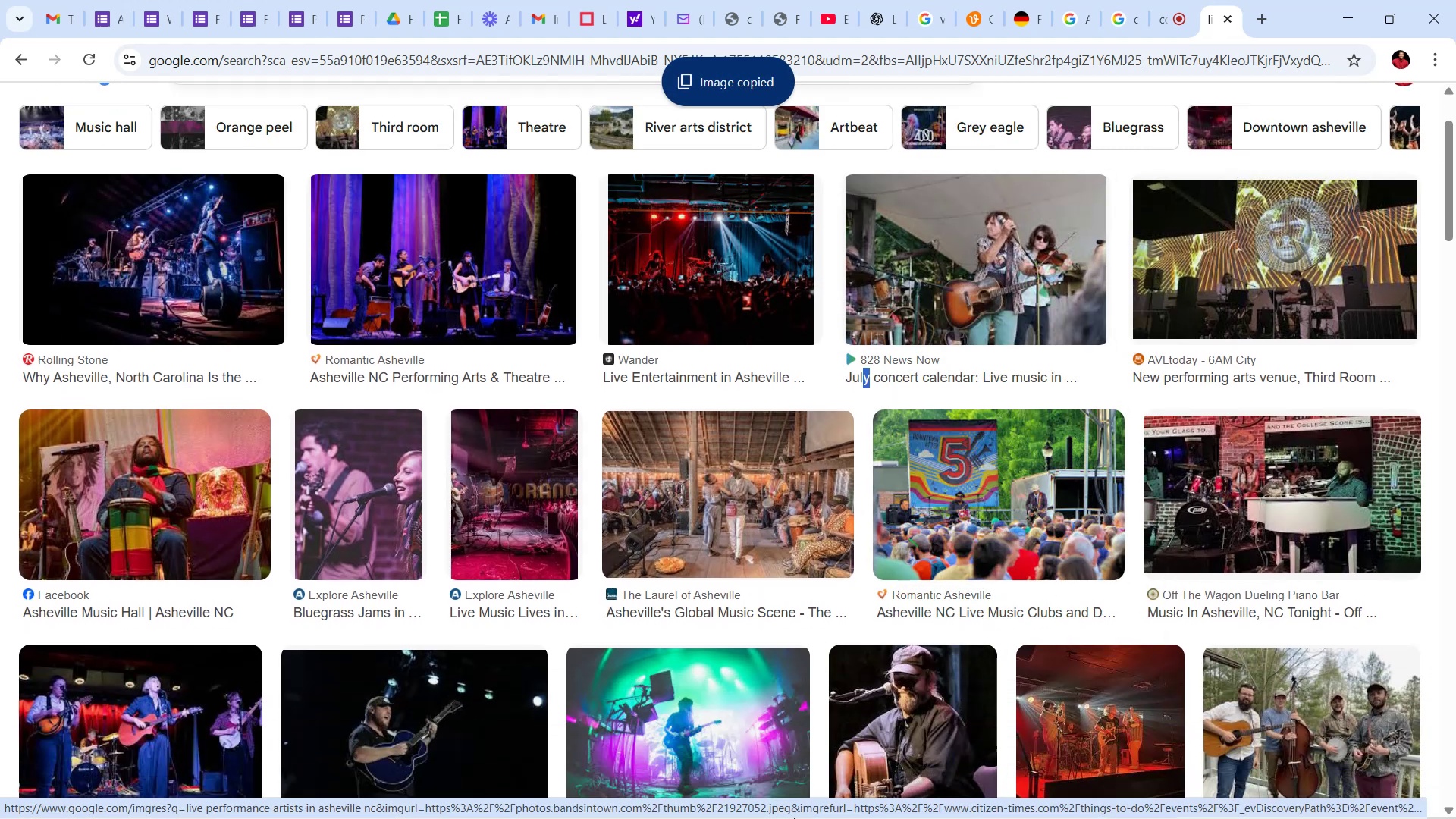 
mouse_move([774, 795])
 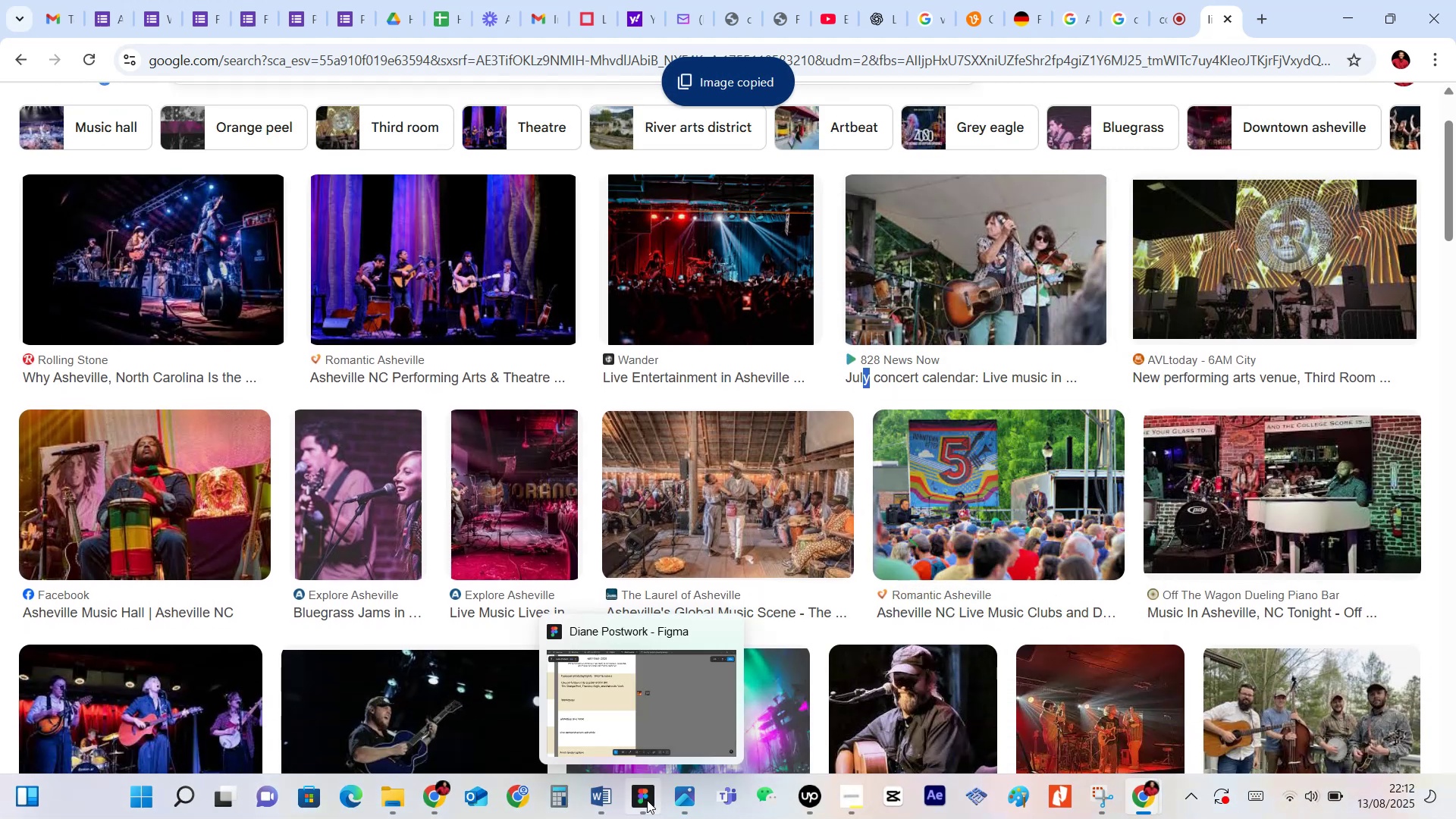 
left_click([647, 800])
 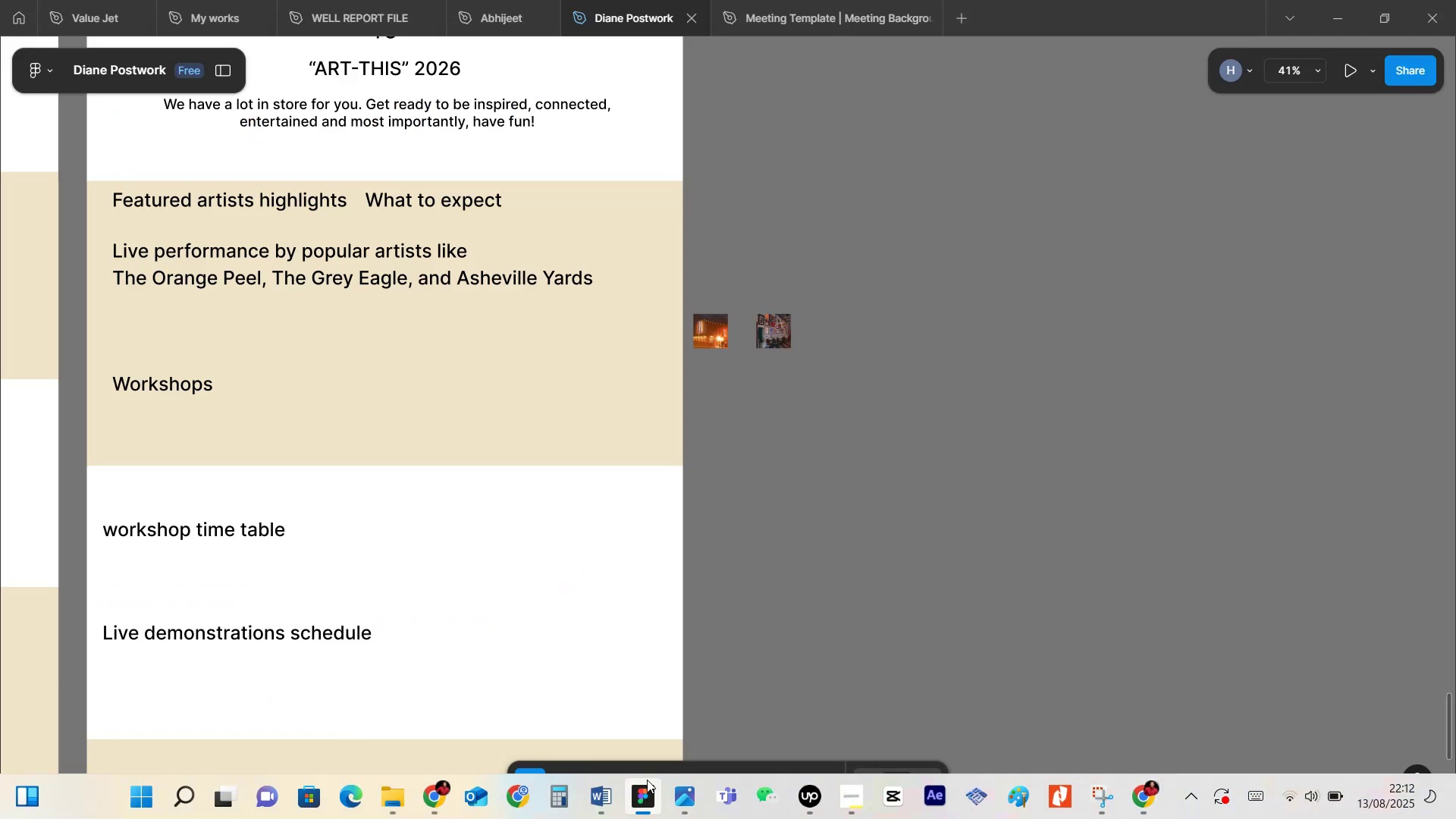 
left_click([774, 457])
 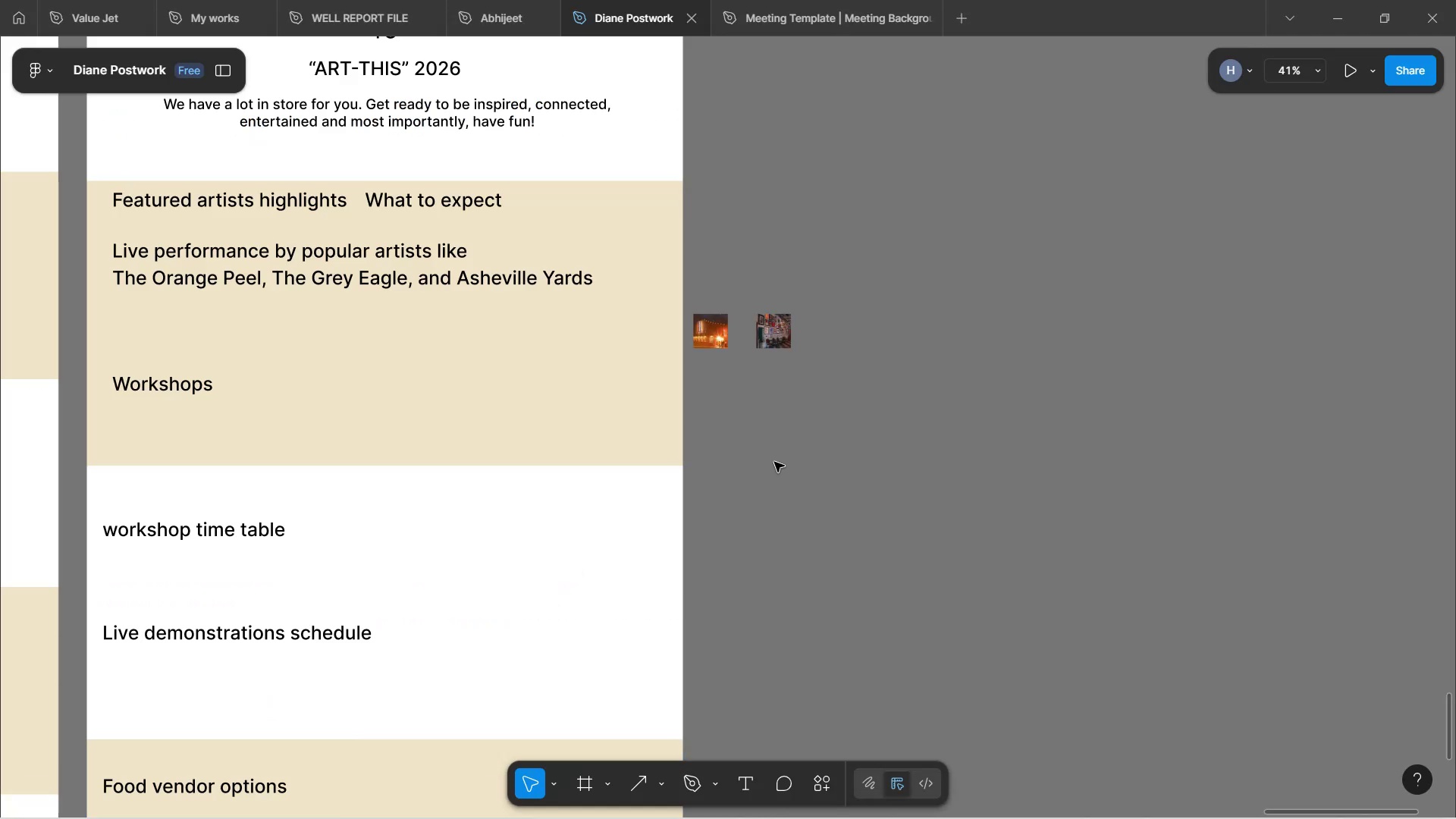 
key(Control+V)
 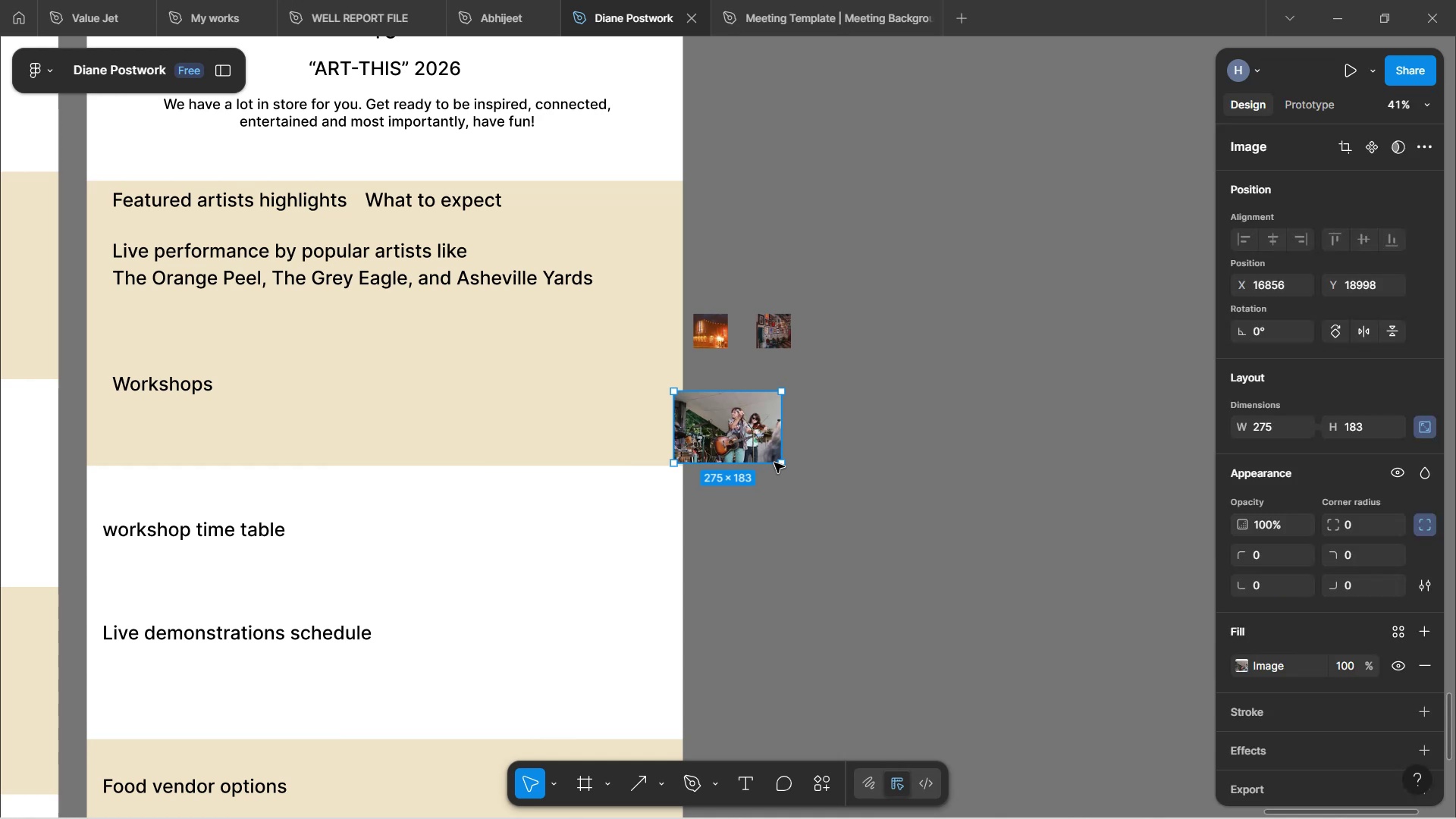 
left_click_drag(start_coordinate=[713, 425], to_coordinate=[749, 416])
 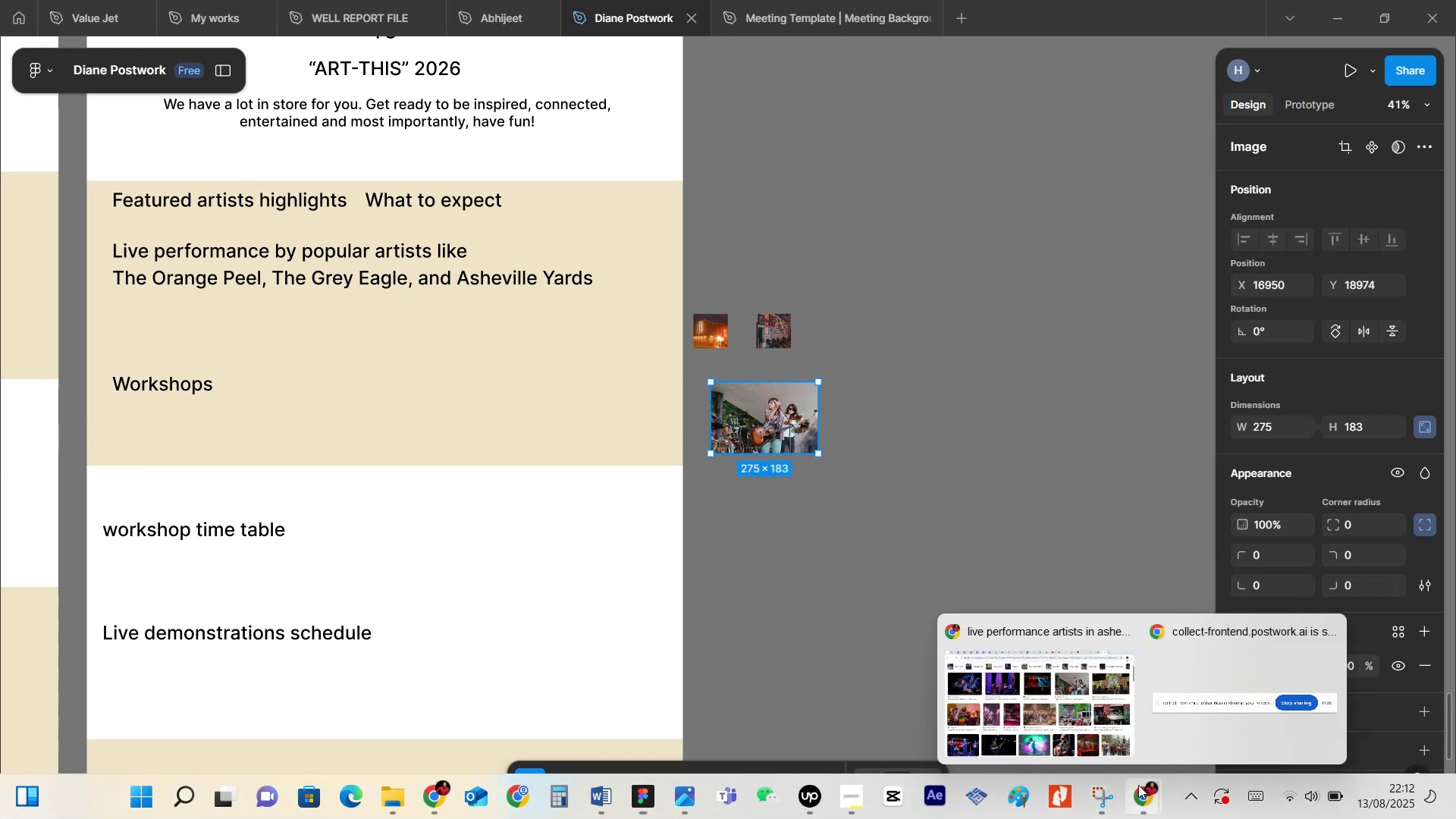 
left_click([1078, 717])
 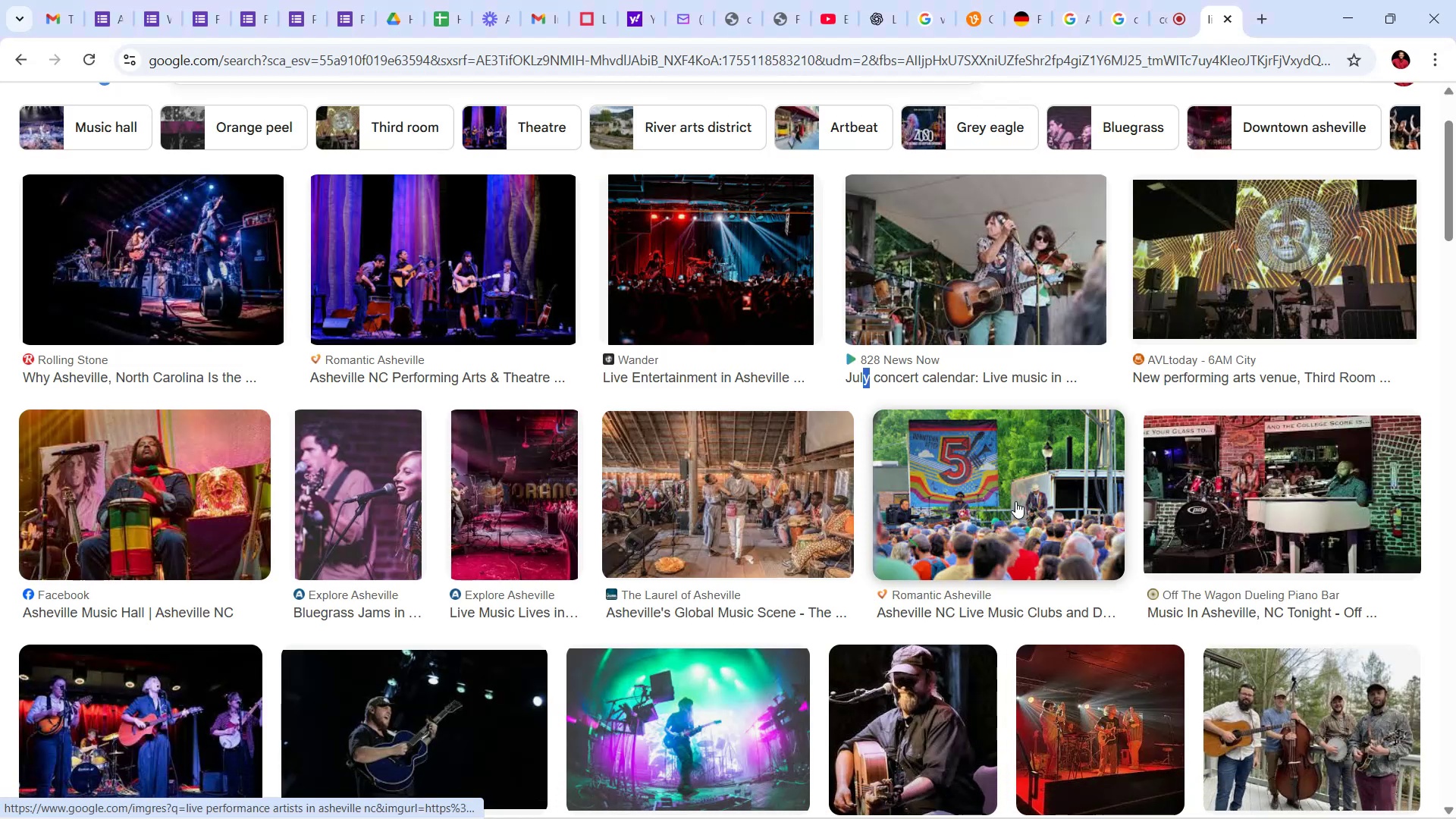 
right_click([1015, 499])
 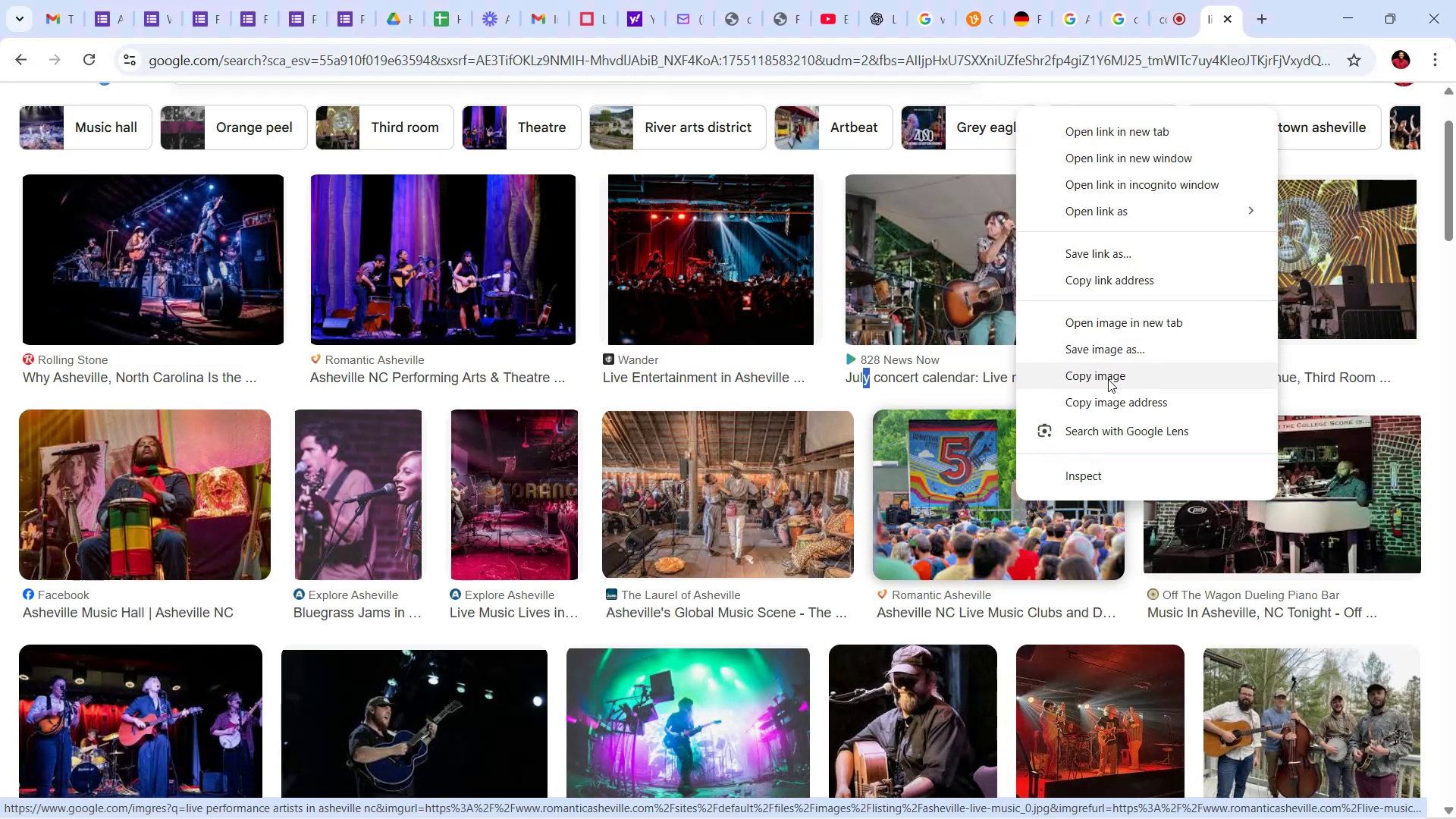 
left_click([1108, 379])
 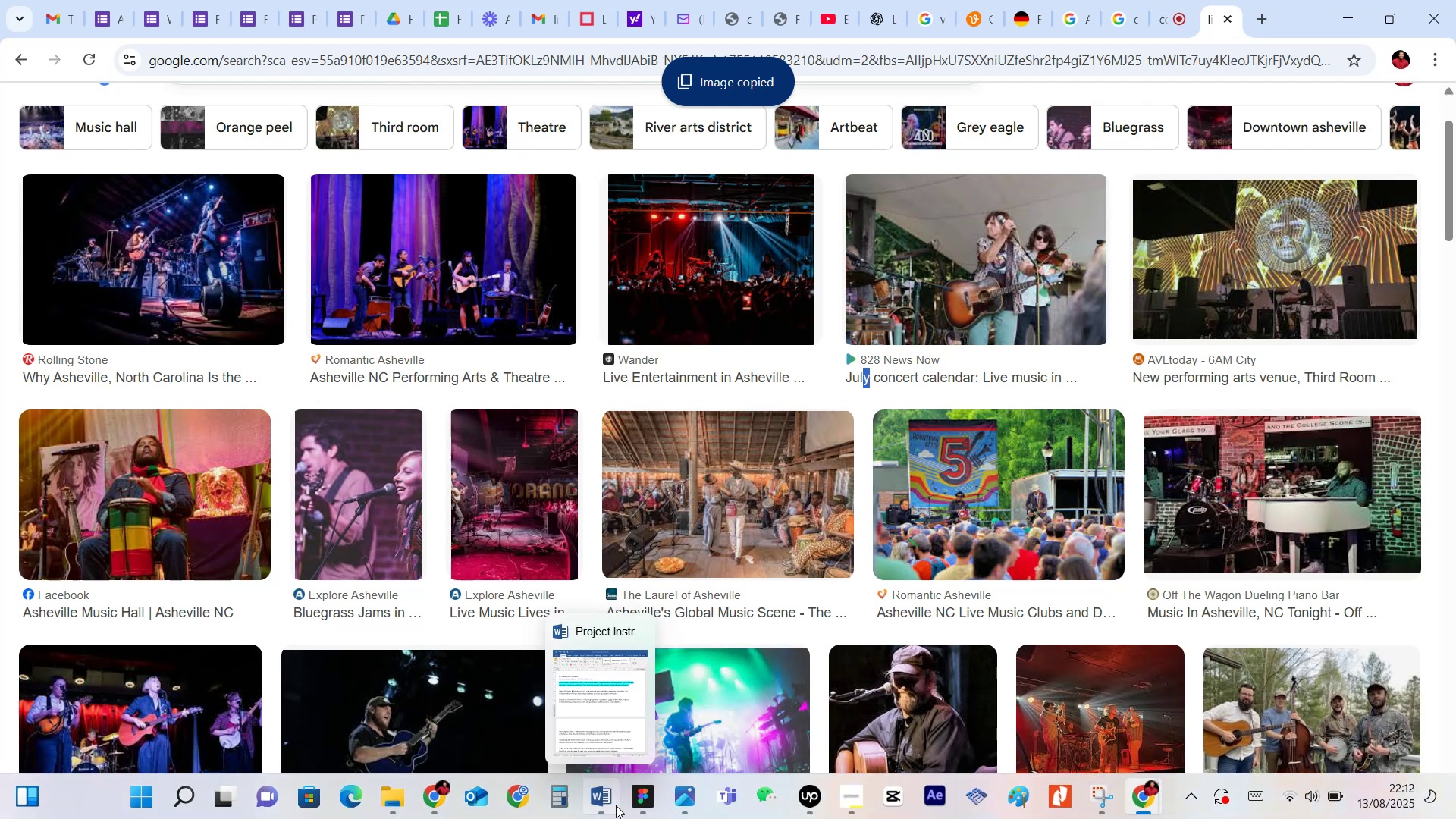 
left_click([637, 805])
 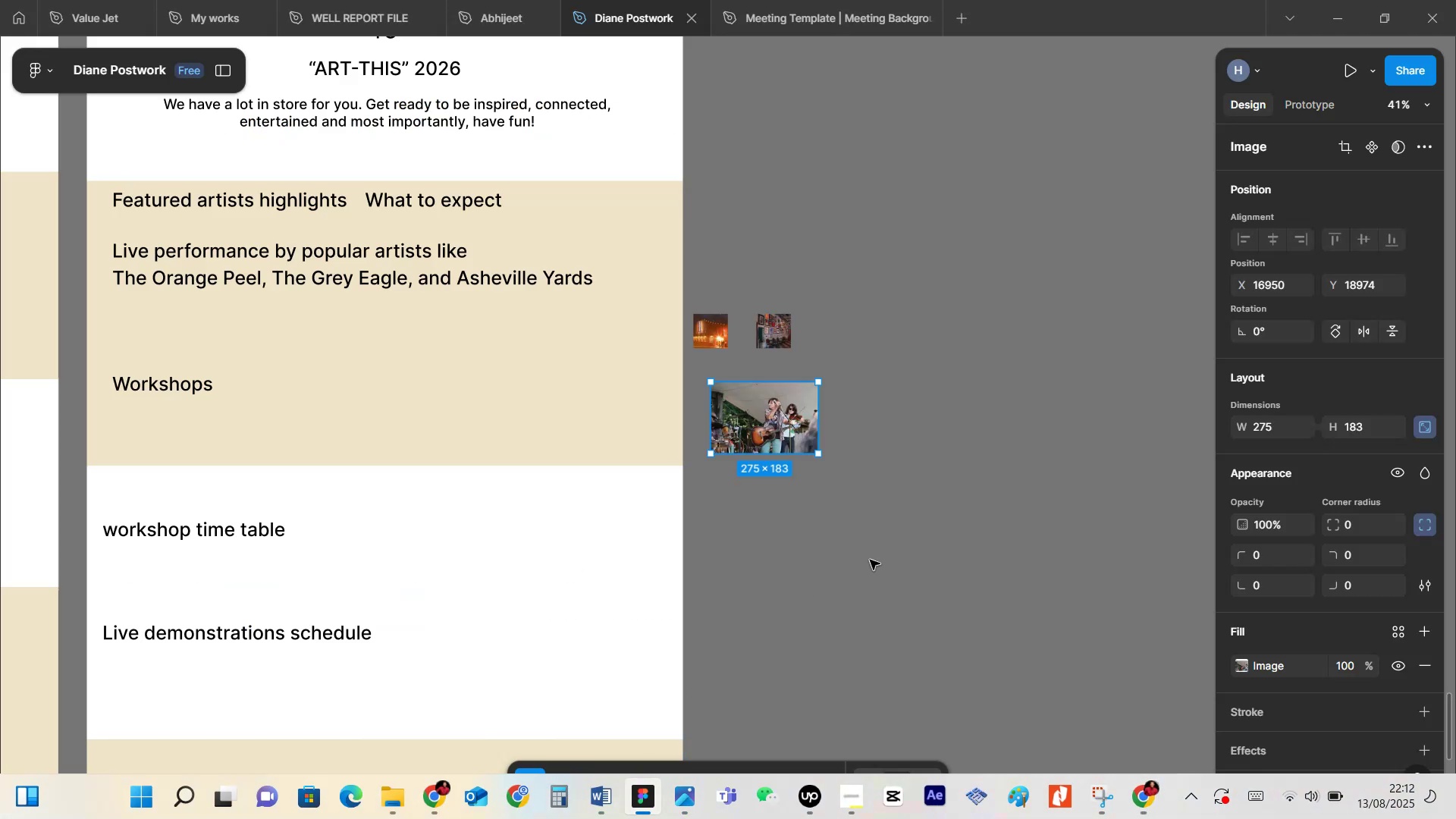 
key(Control+V)
 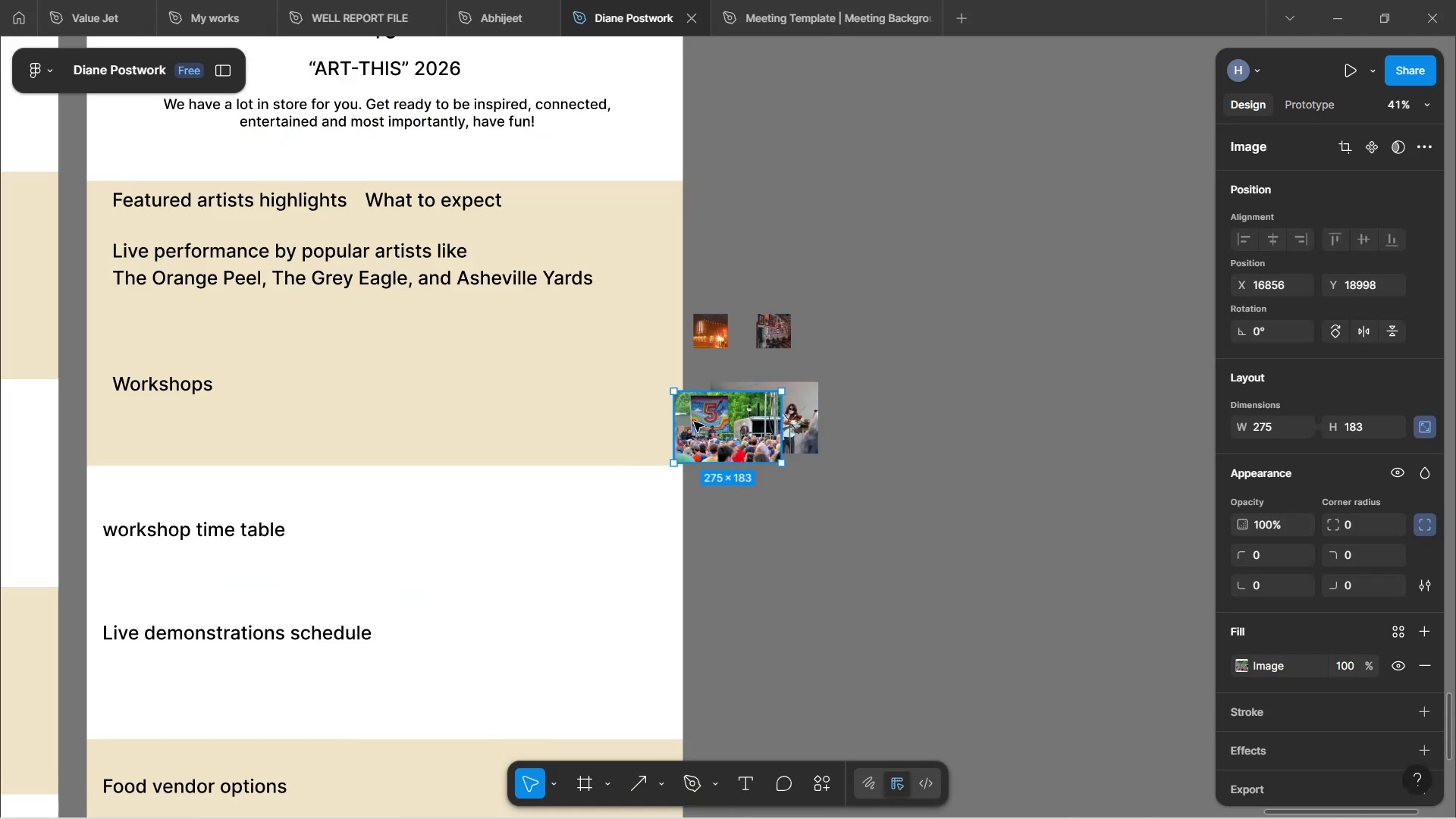 
left_click_drag(start_coordinate=[723, 436], to_coordinate=[891, 430])
 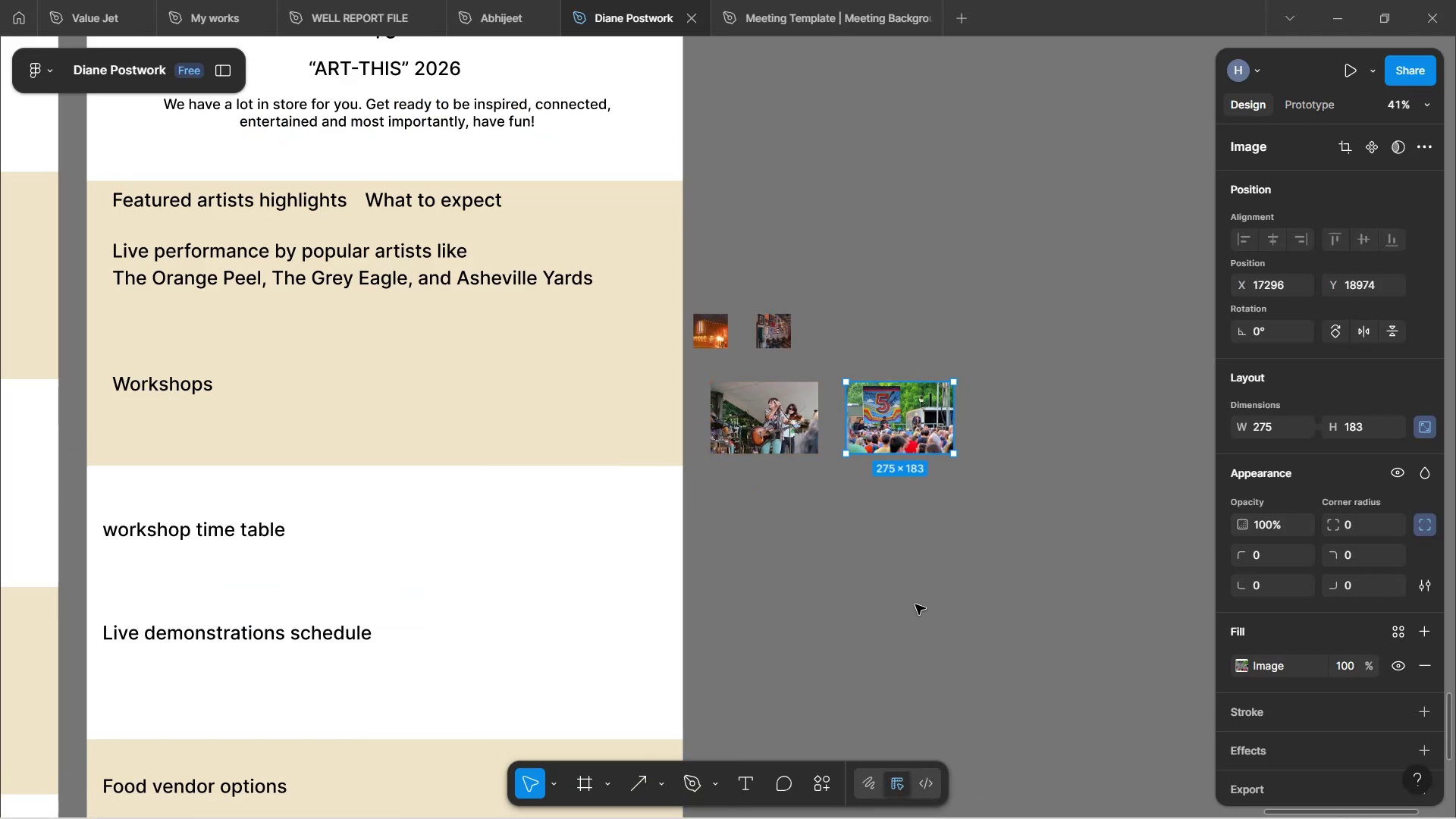 
left_click([916, 609])
 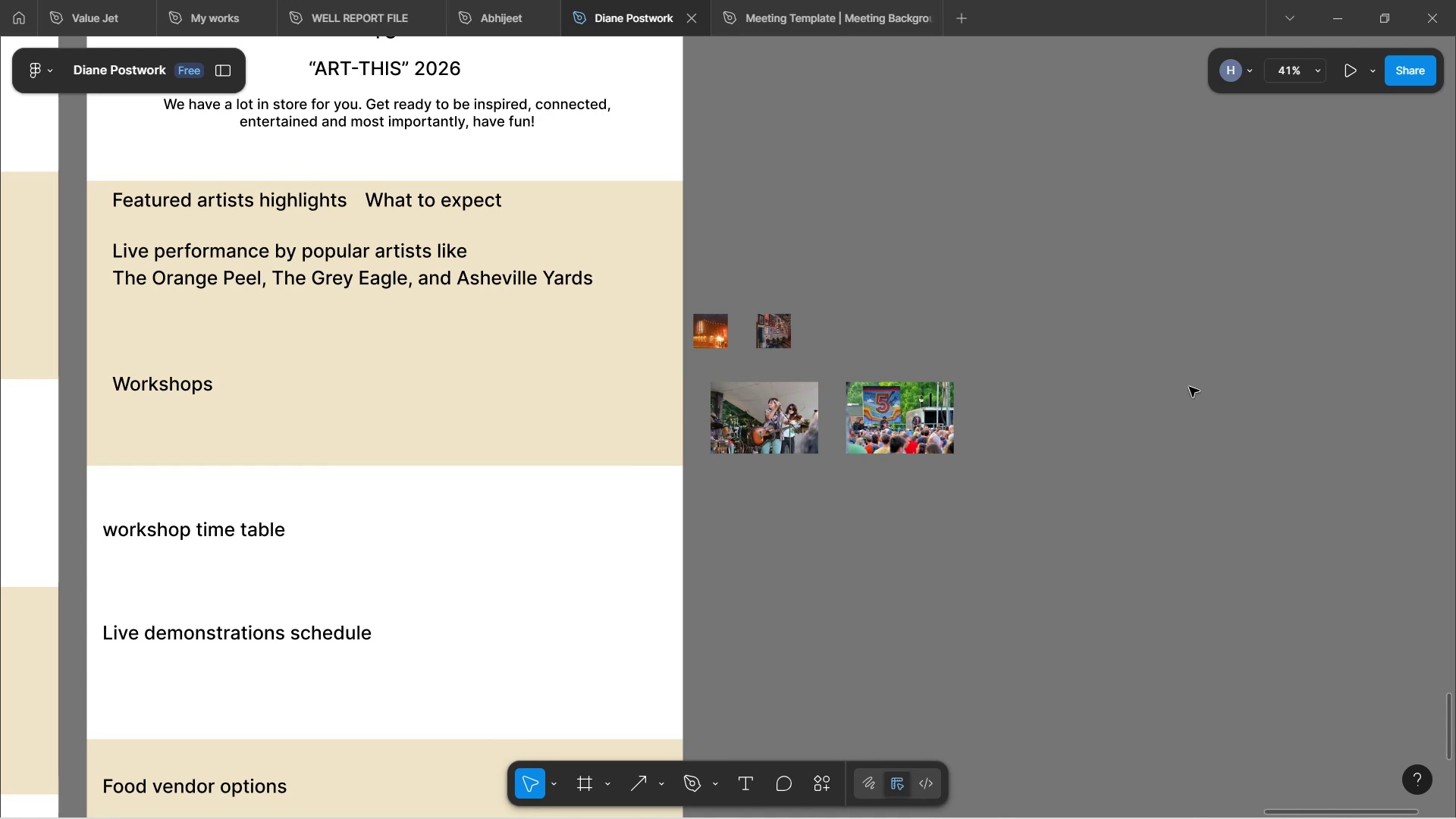 
wait(13.58)
 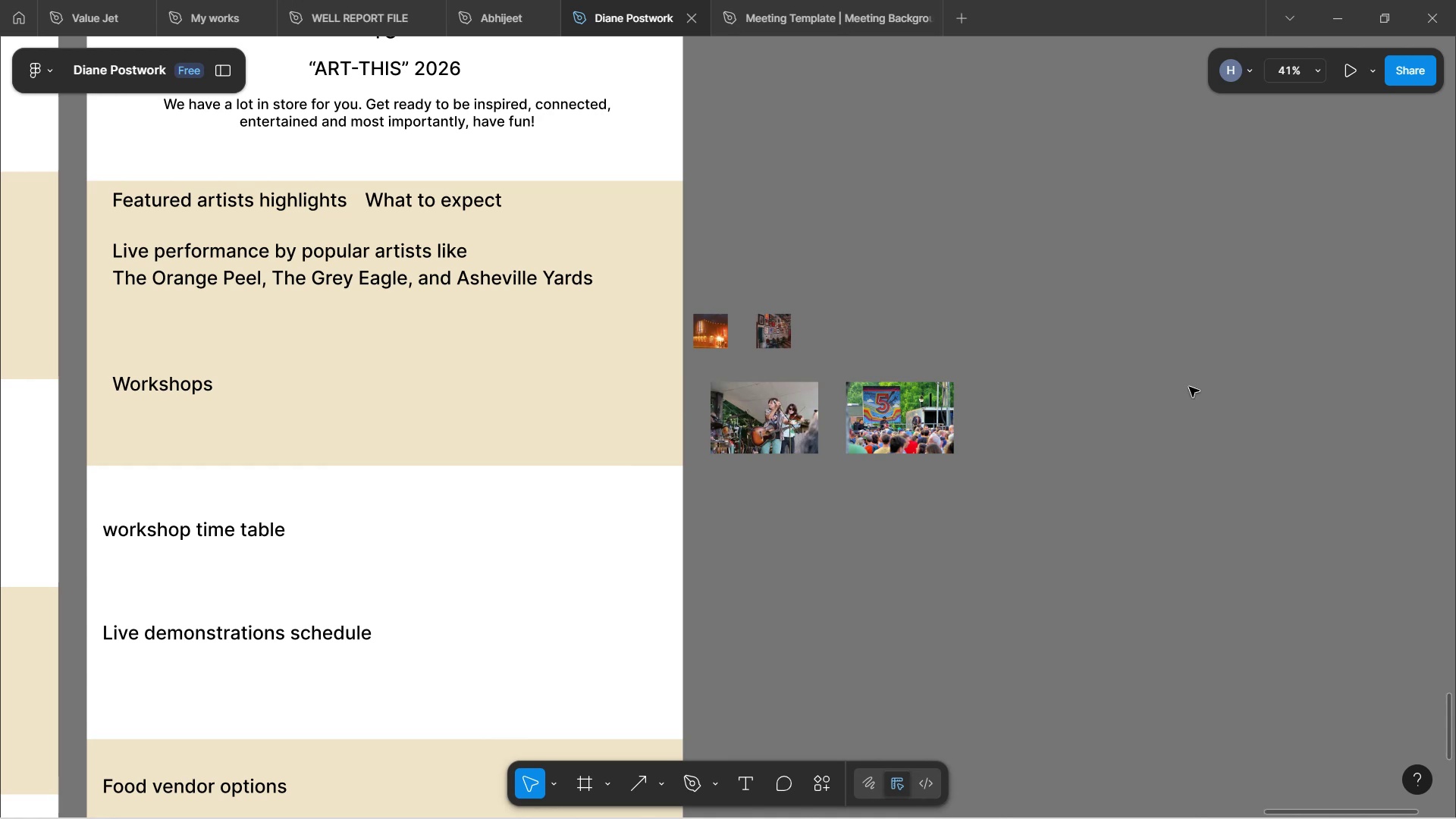 
left_click([1141, 807])
 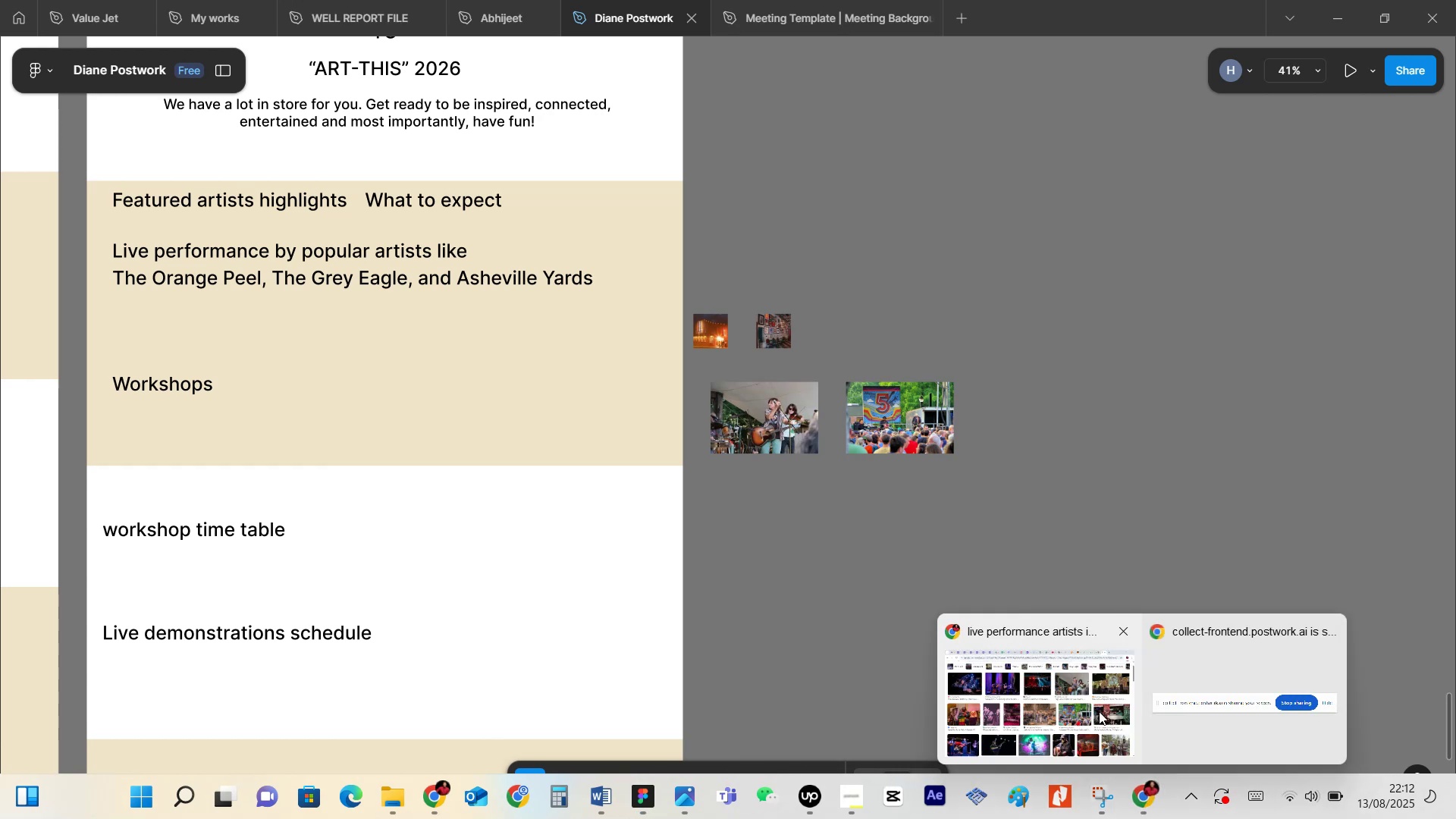 
left_click([1099, 711])
 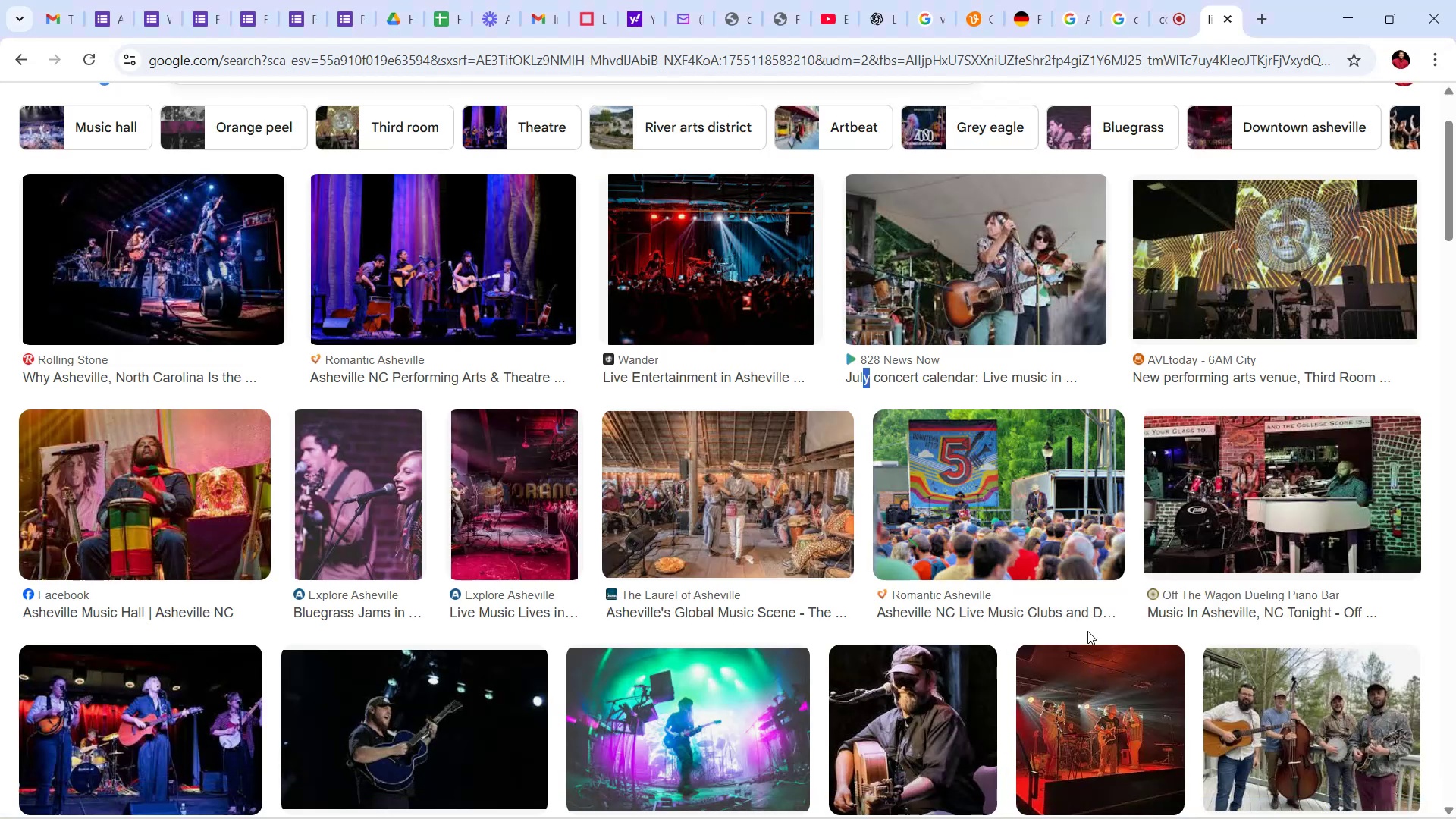 
wait(5.86)
 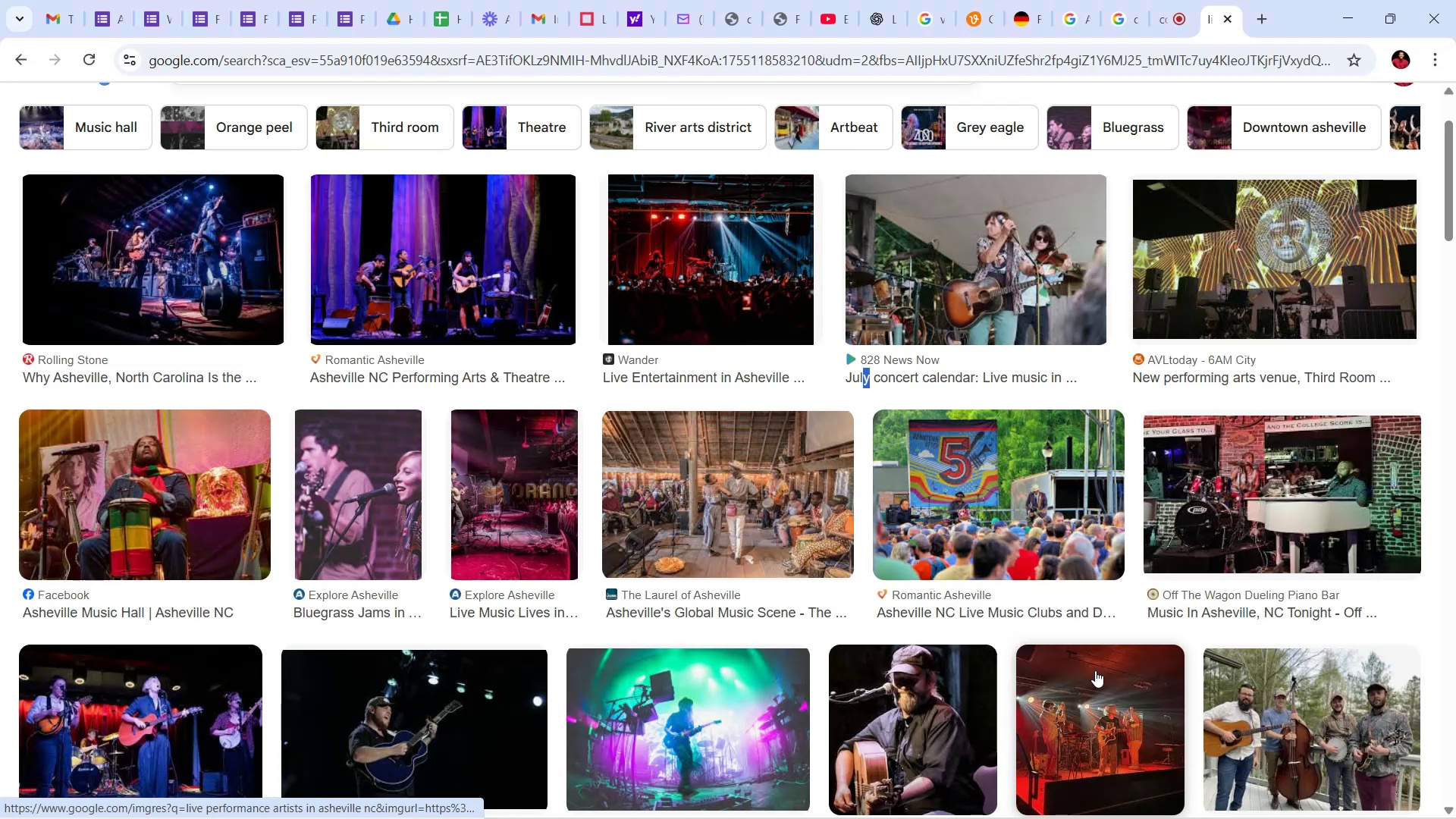 
scroll: coordinate [1269, 494], scroll_direction: down, amount: 4.0
 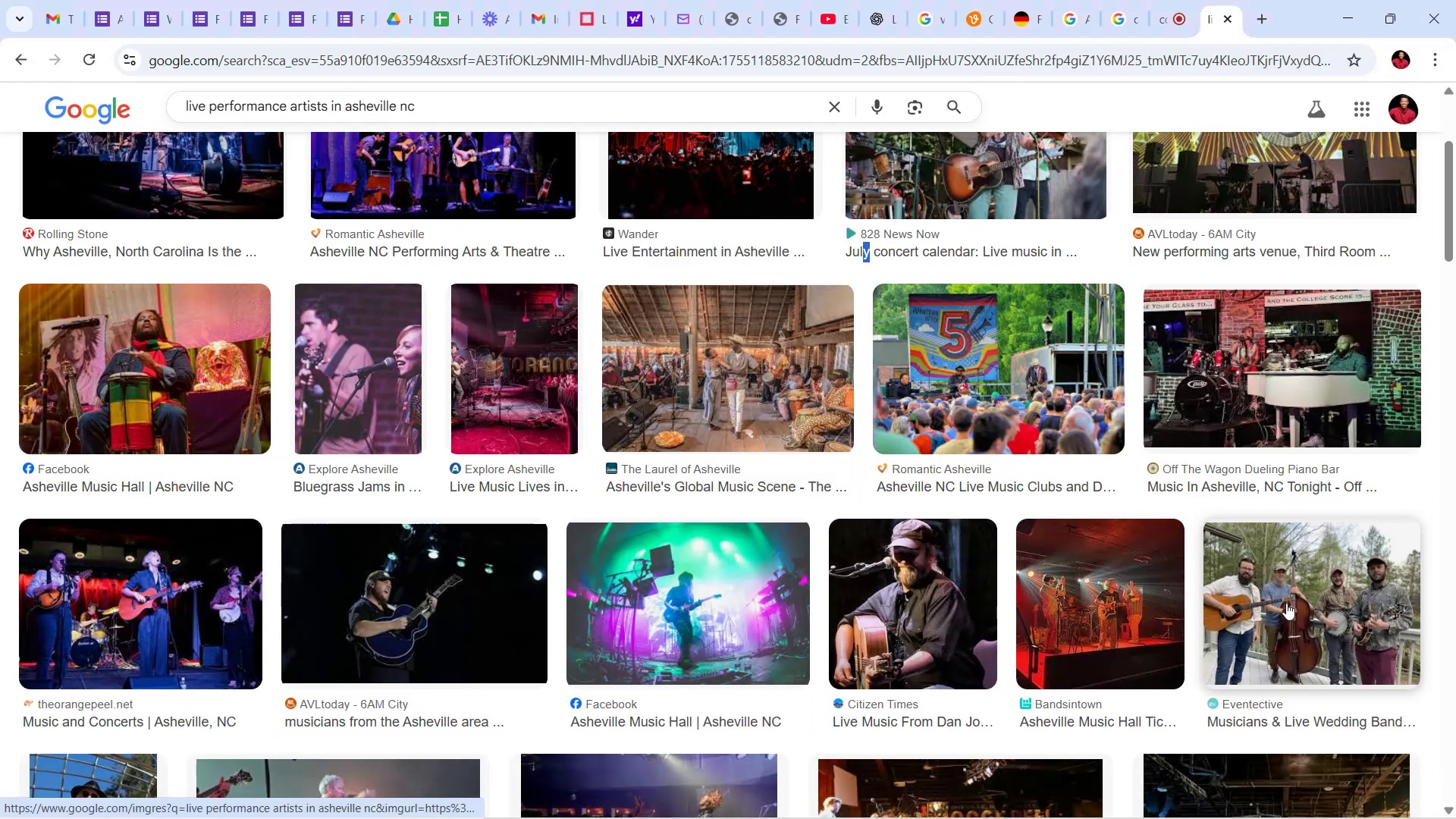 
right_click([1286, 603])
 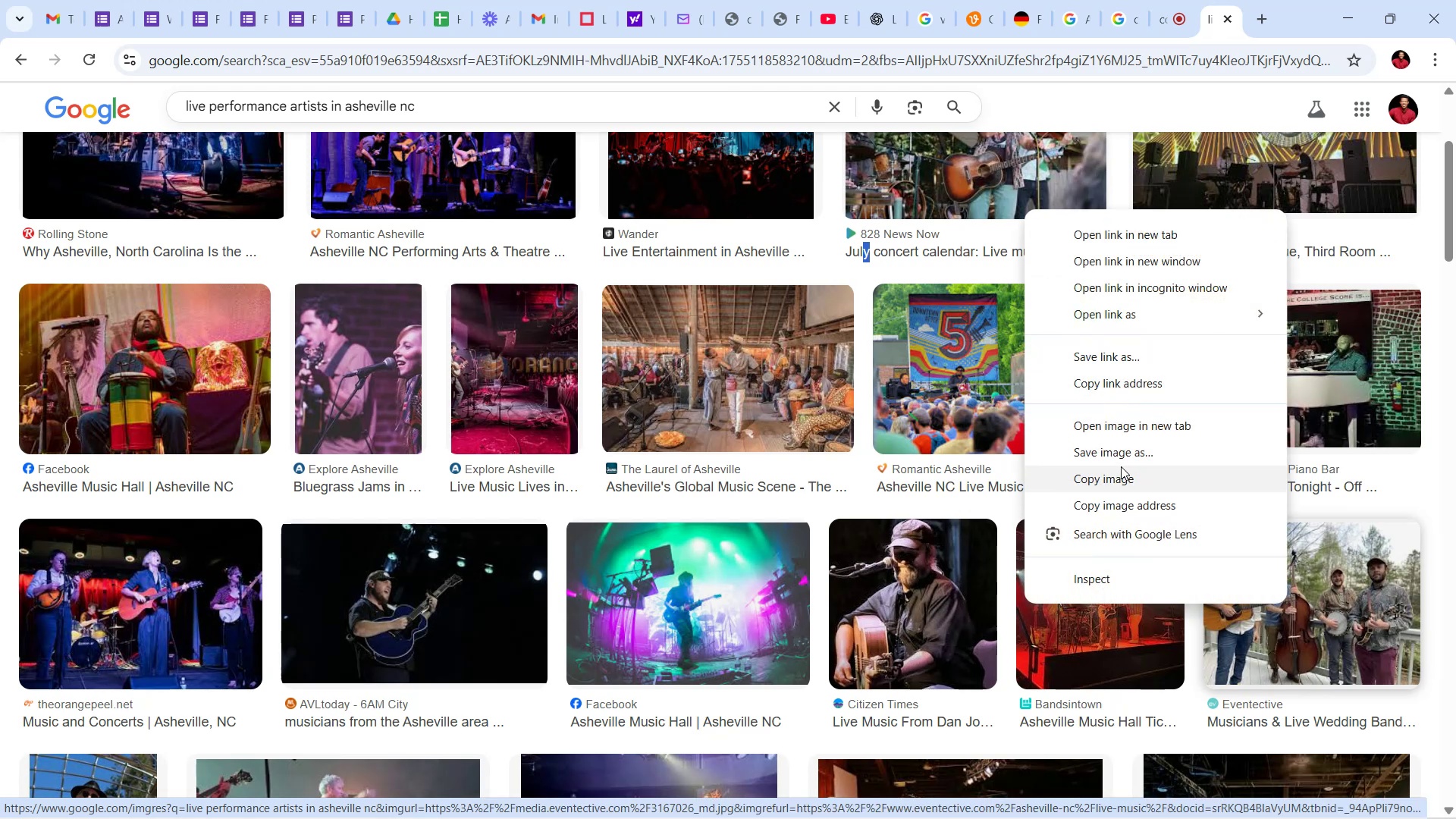 
left_click([1122, 472])
 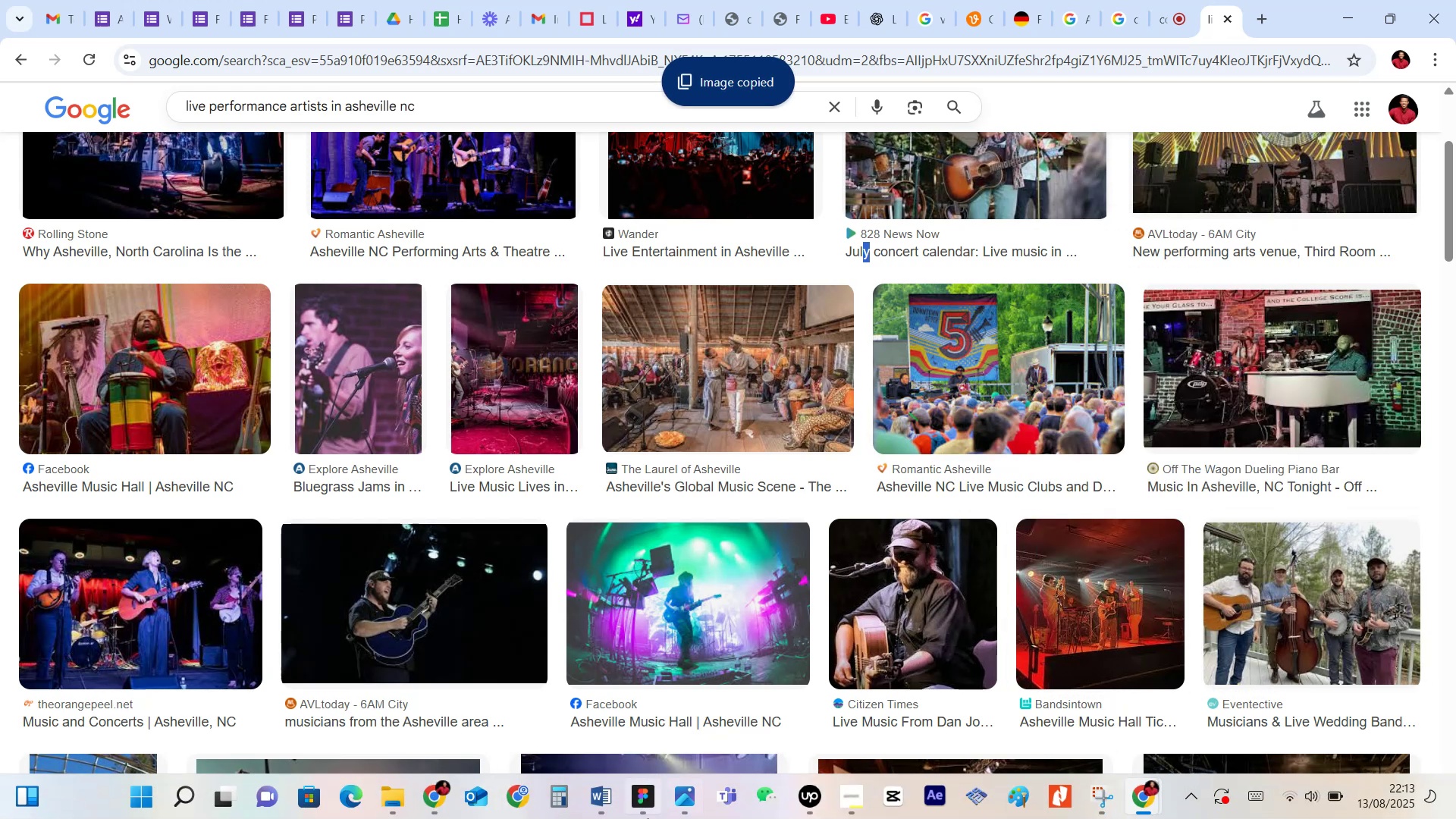 
left_click([645, 795])
 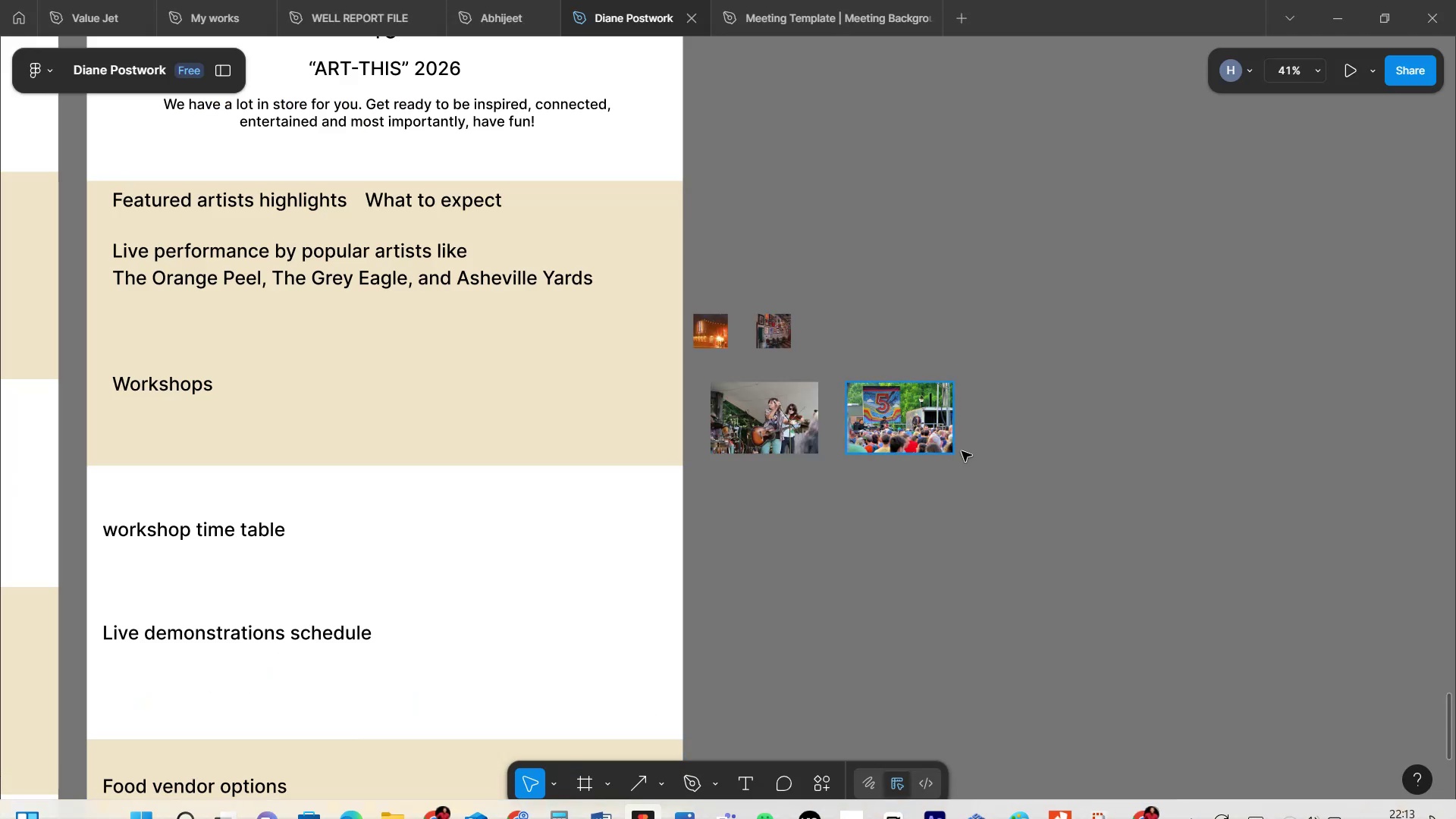 
left_click([1013, 451])
 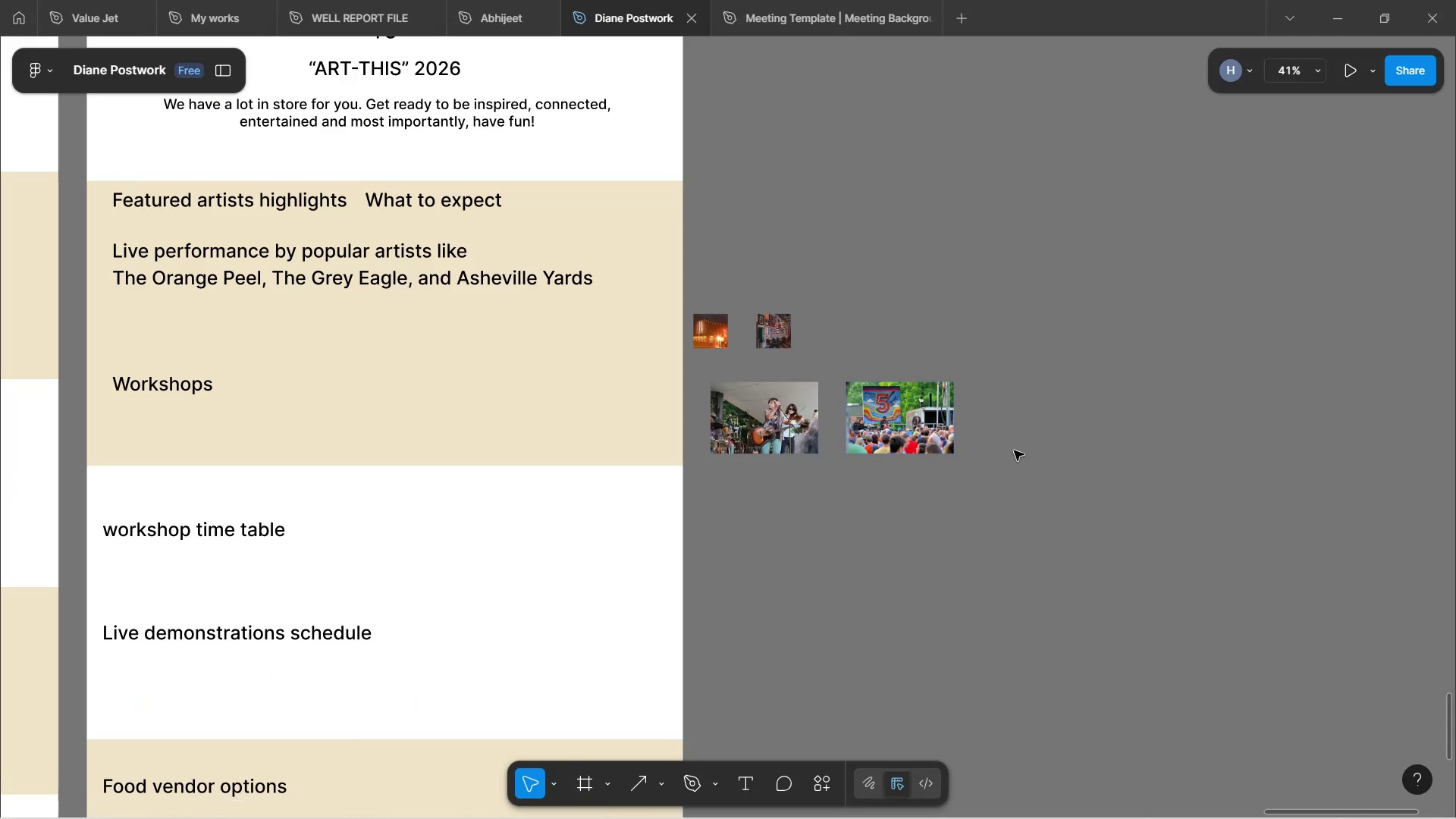 
key(Control+V)
 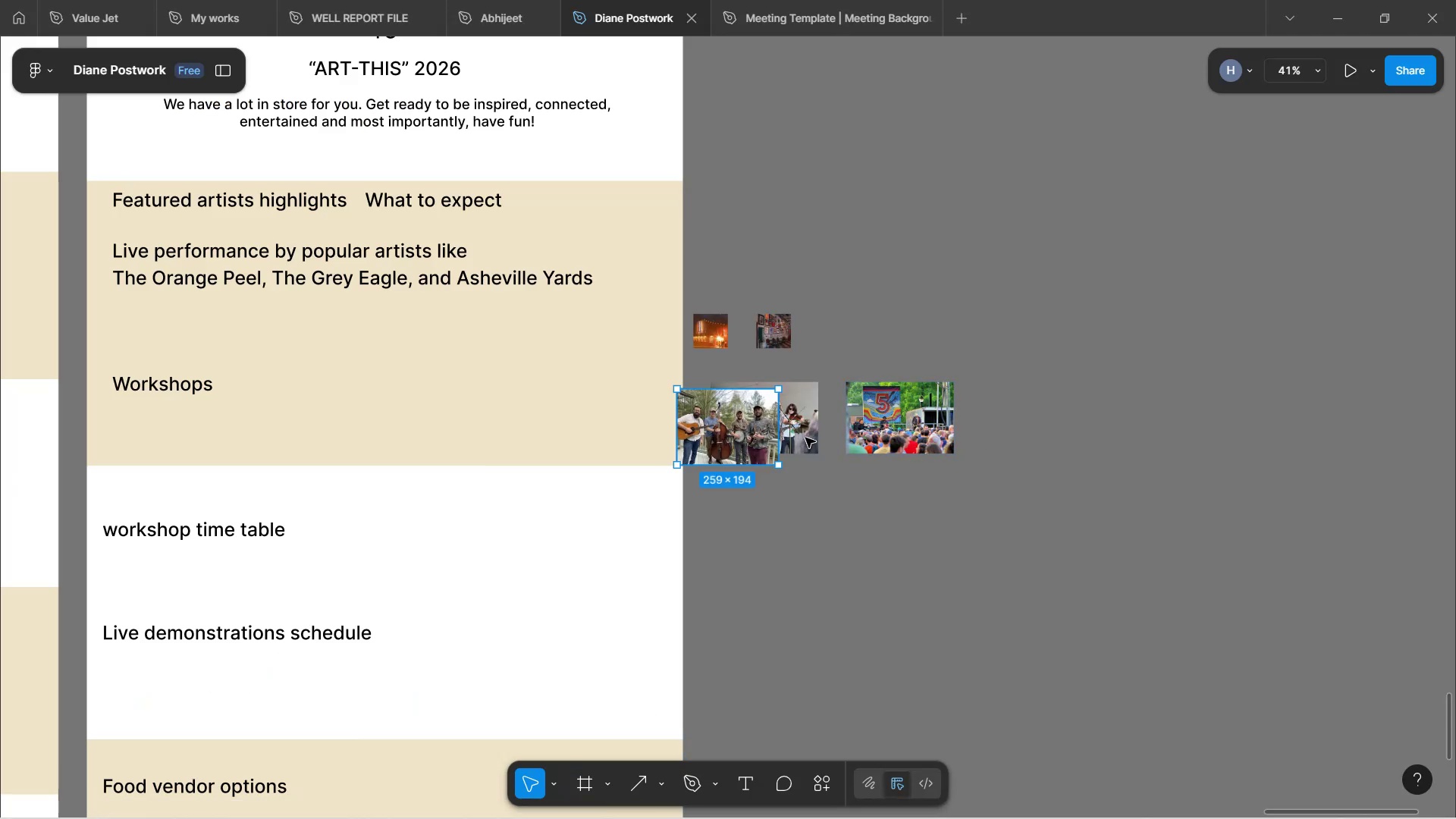 
left_click_drag(start_coordinate=[708, 429], to_coordinate=[1039, 428])
 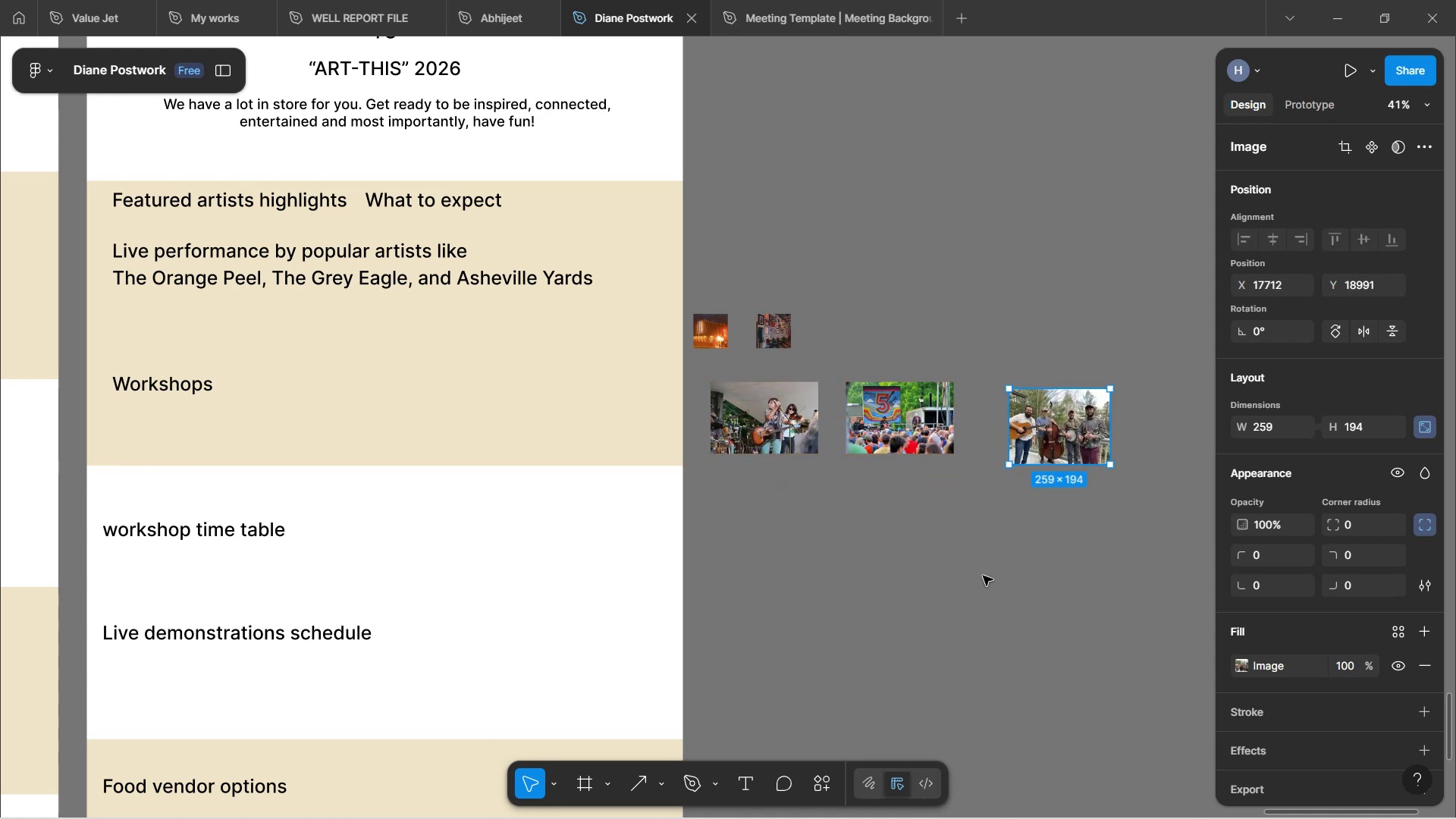 
wait(12.5)
 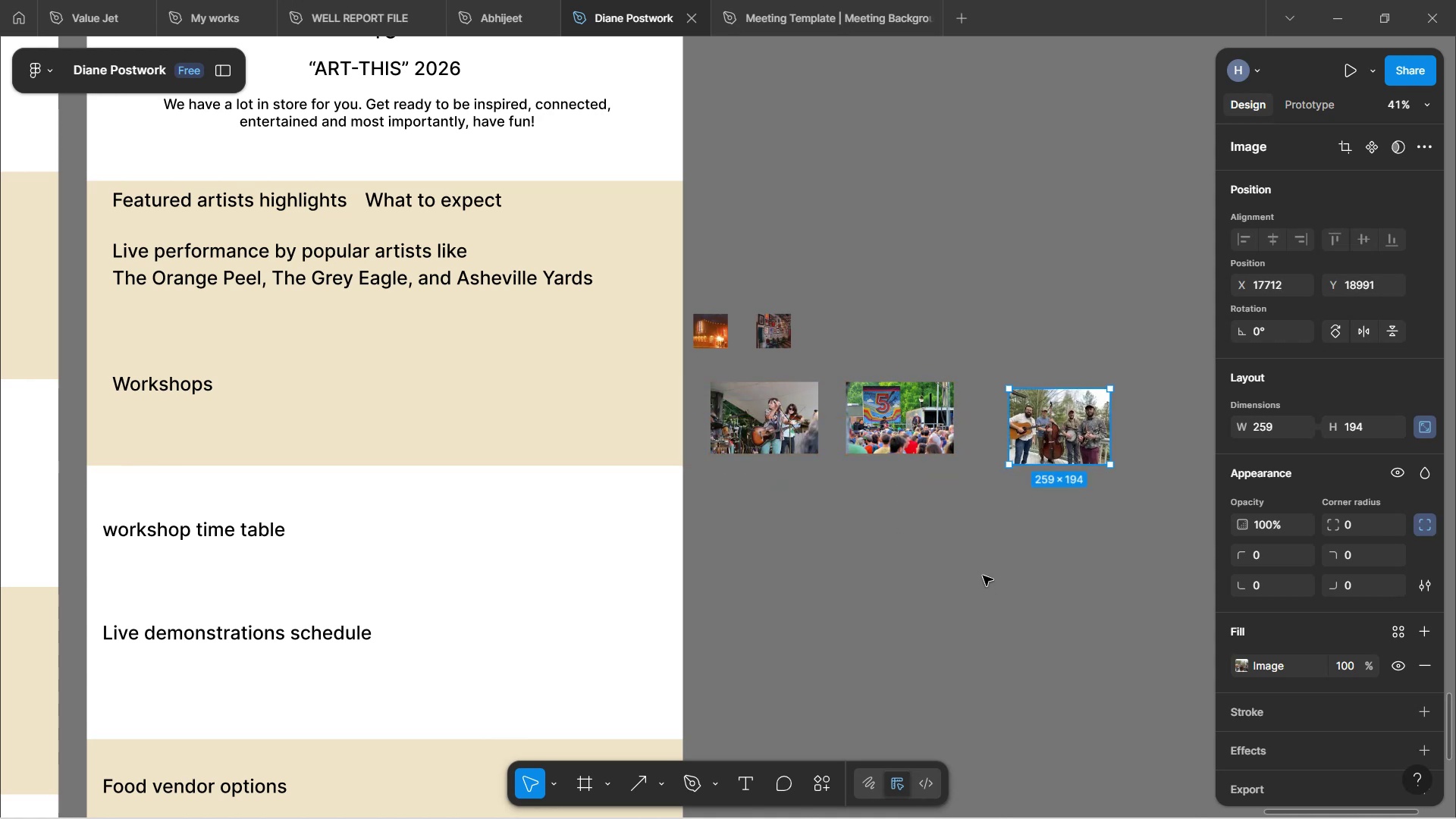 
left_click([1140, 794])
 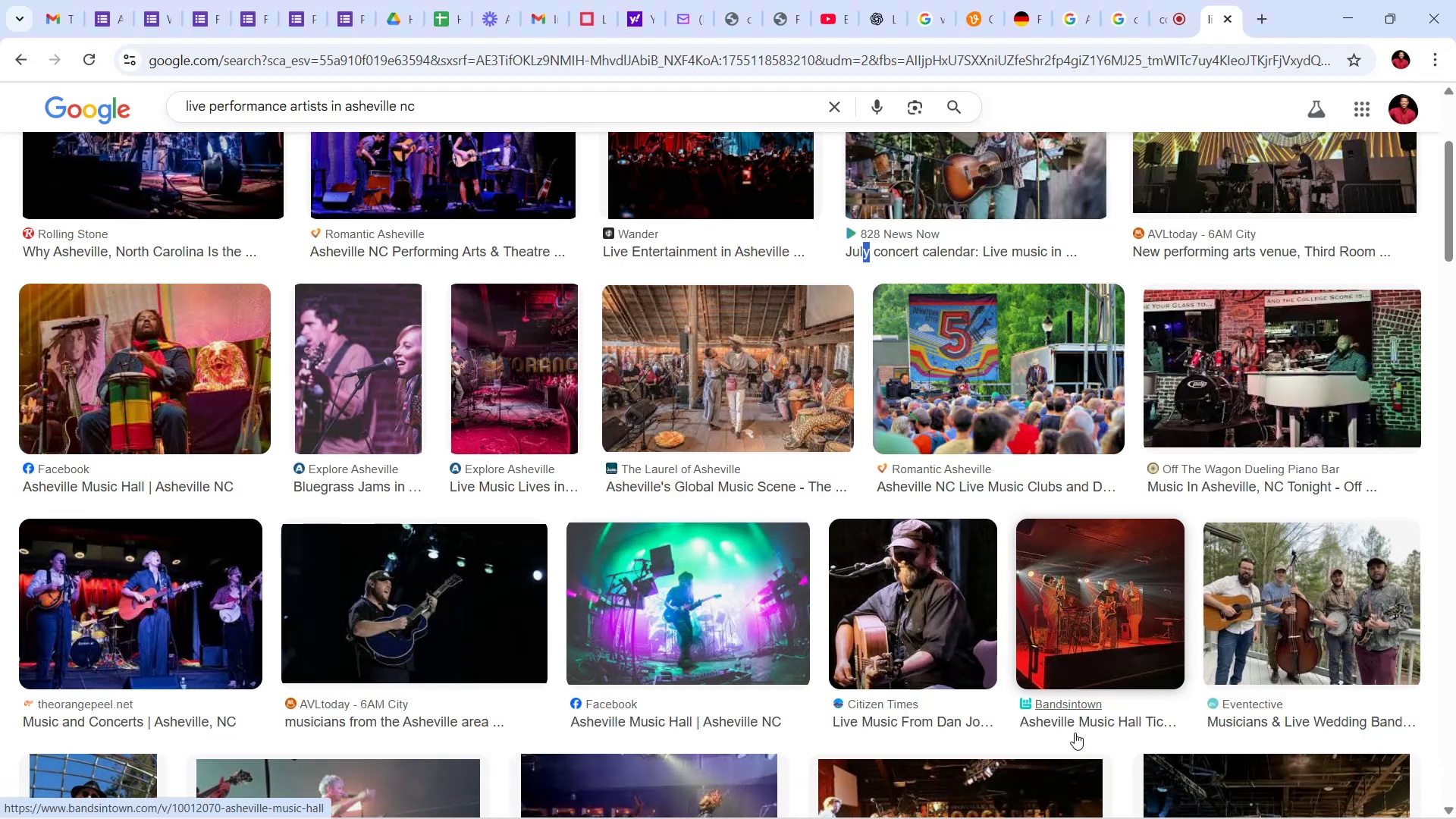 
scroll: coordinate [827, 482], scroll_direction: down, amount: 26.0
 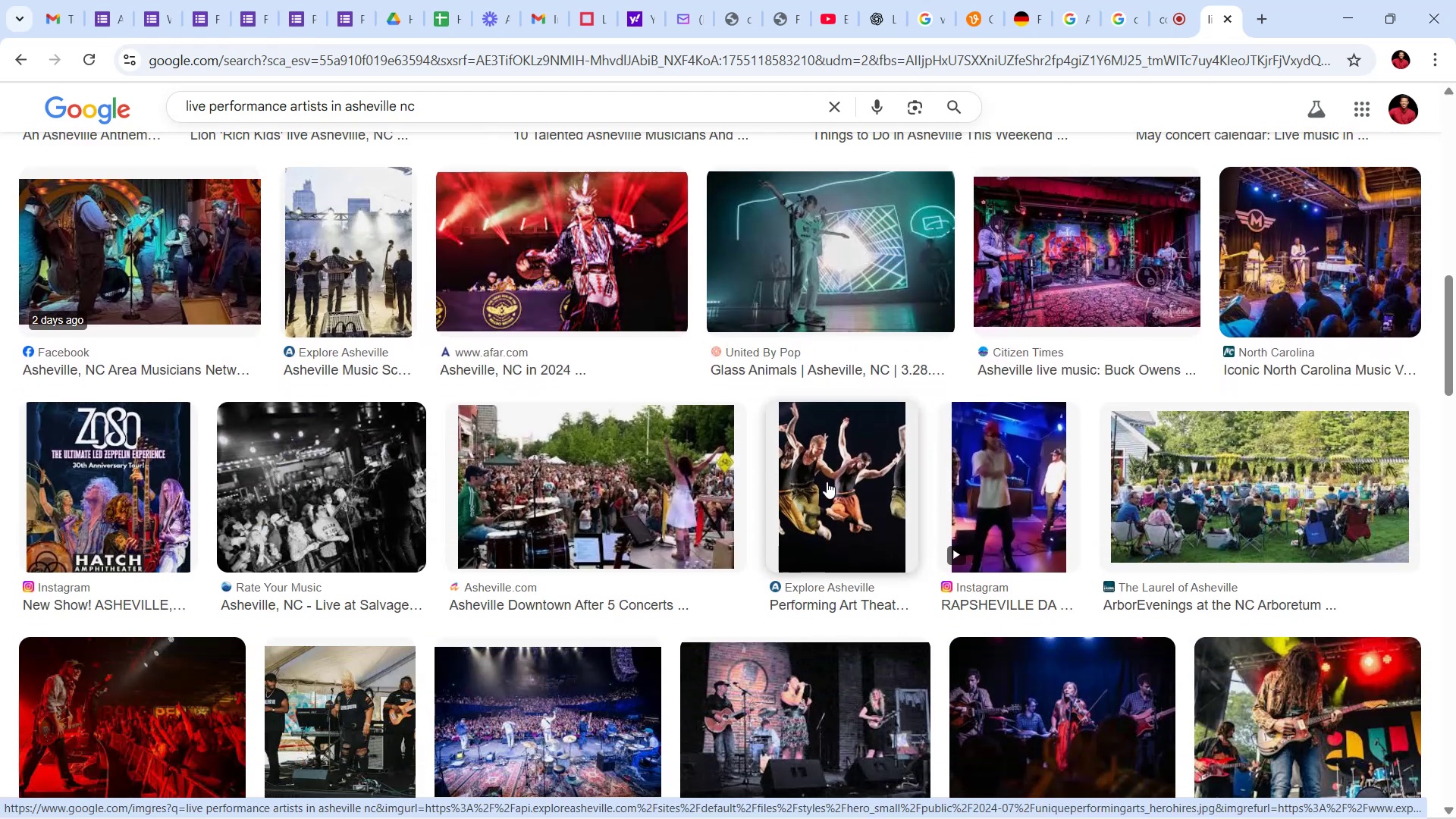 
scroll: coordinate [827, 481], scroll_direction: down, amount: 3.0
 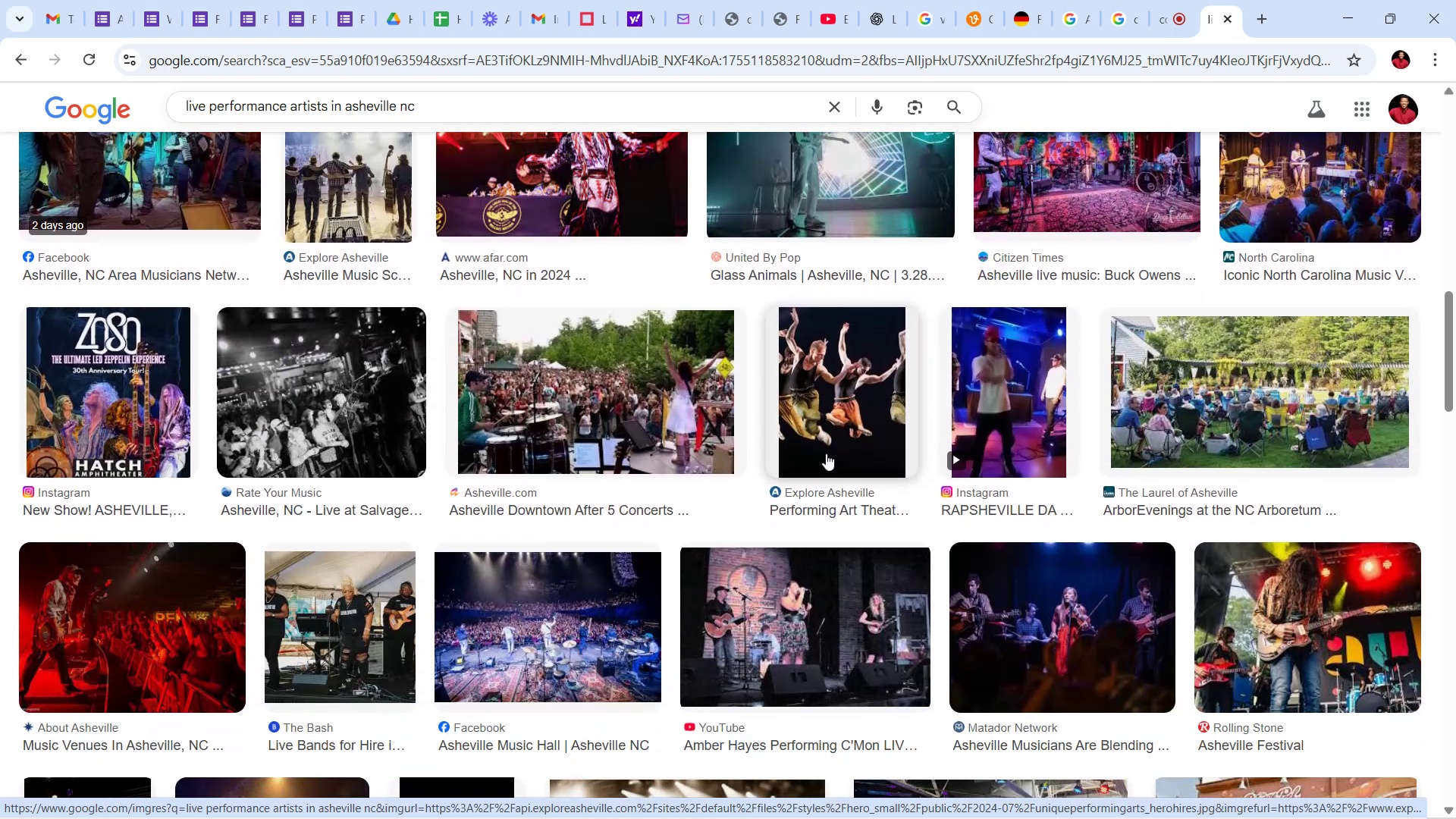 
wait(5.03)
 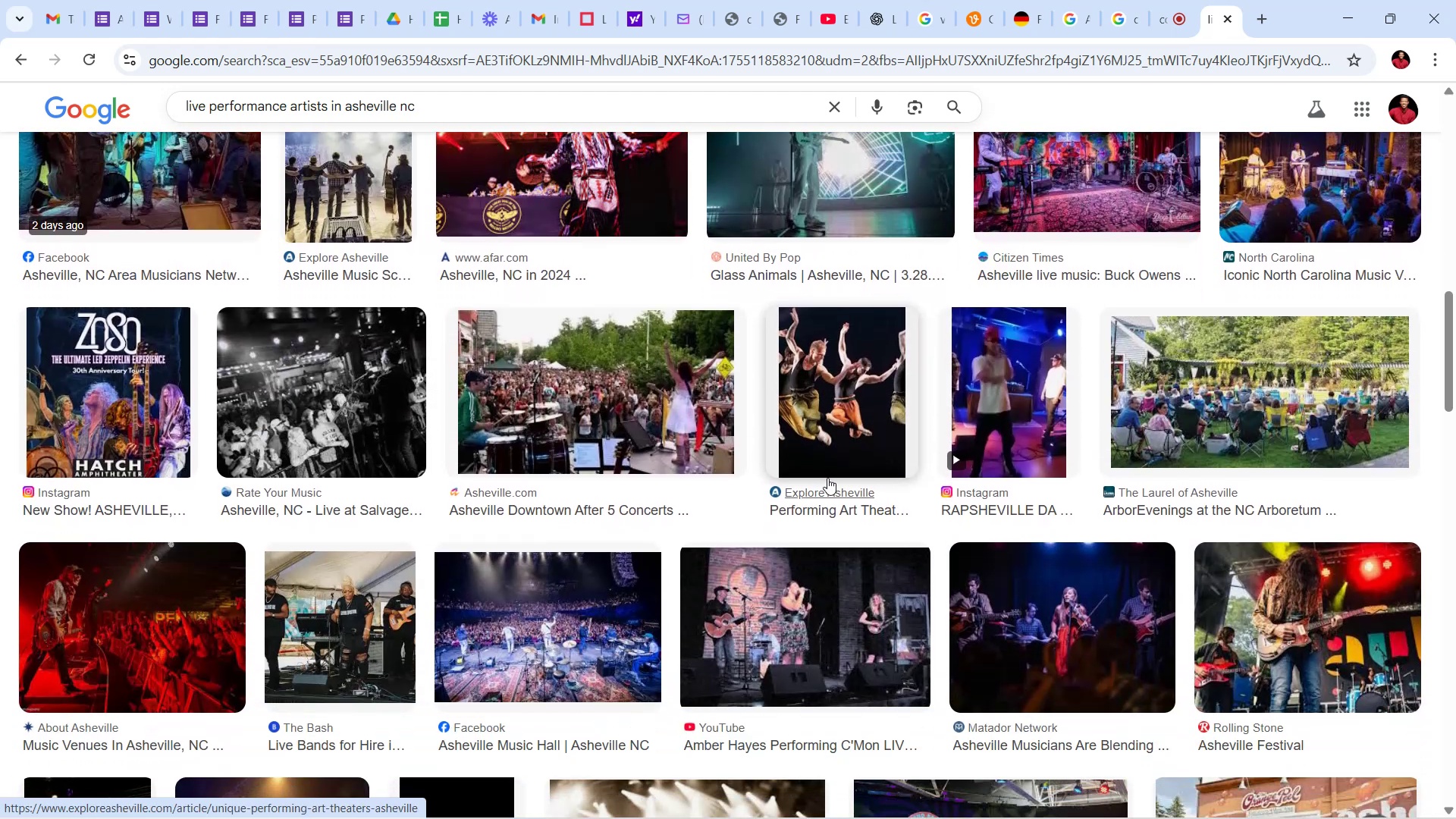 
scroll: coordinate [826, 453], scroll_direction: down, amount: 13.0
 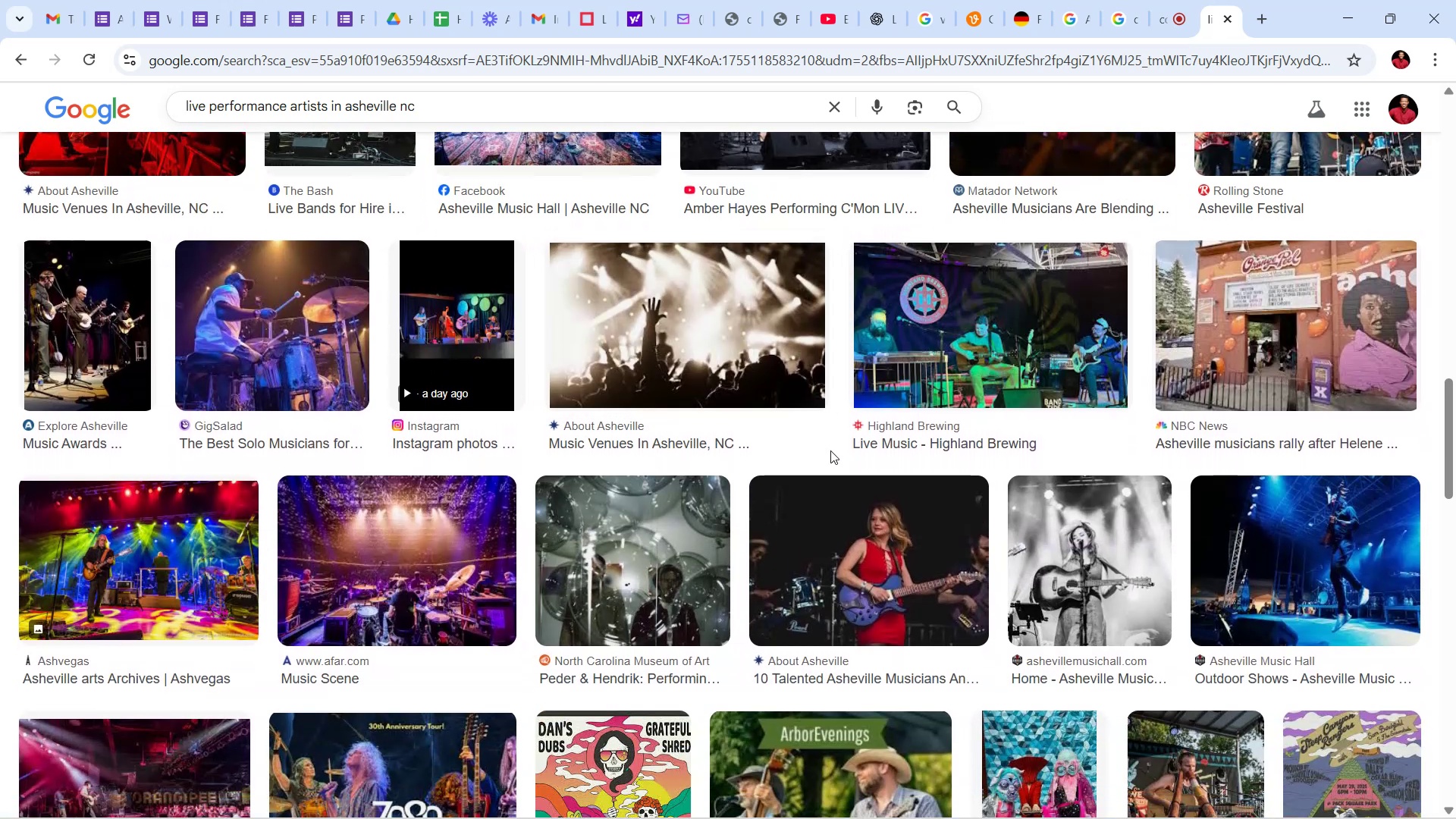 
wait(5.37)
 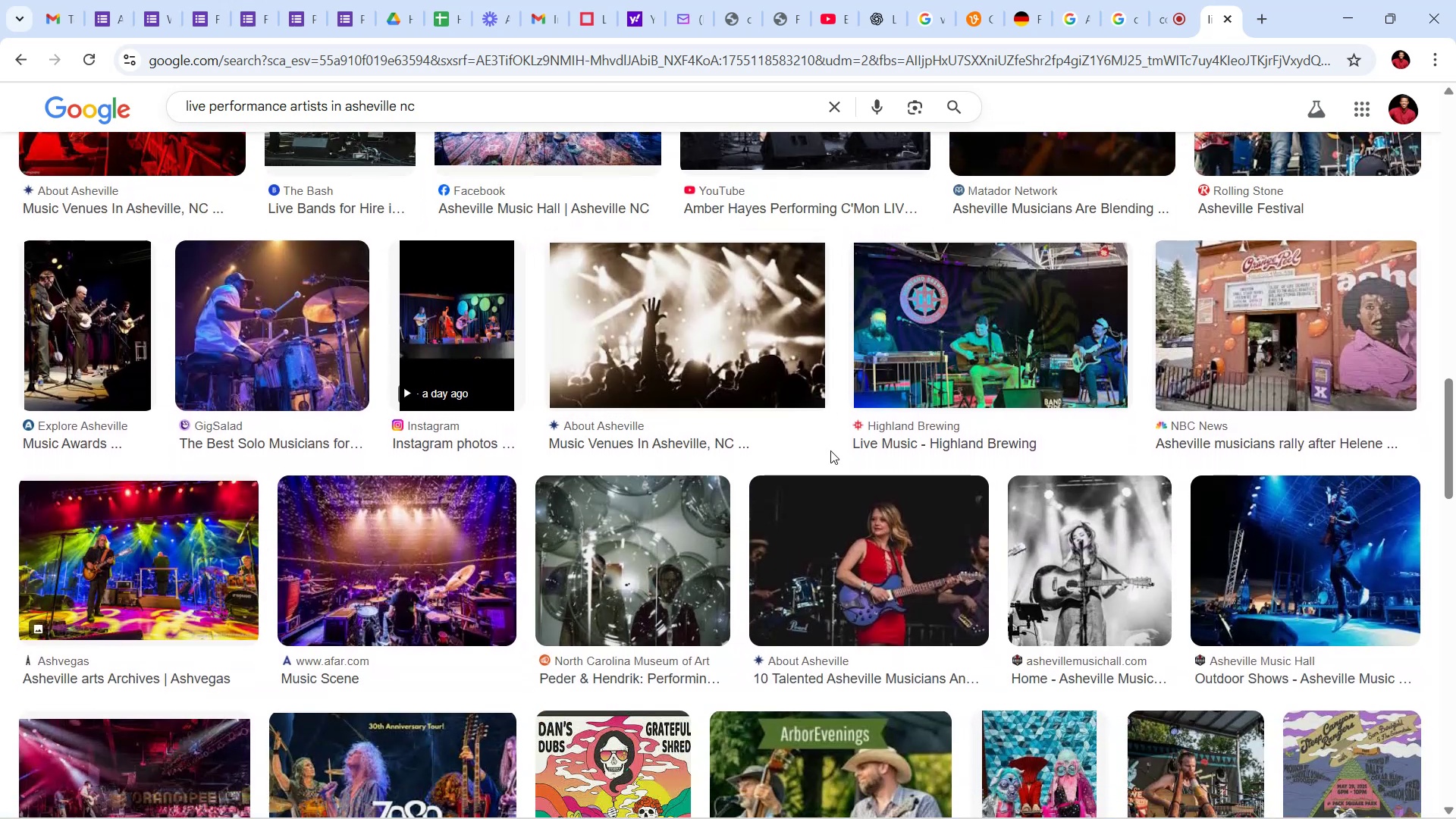 
scroll: coordinate [767, 384], scroll_direction: down, amount: 10.0
 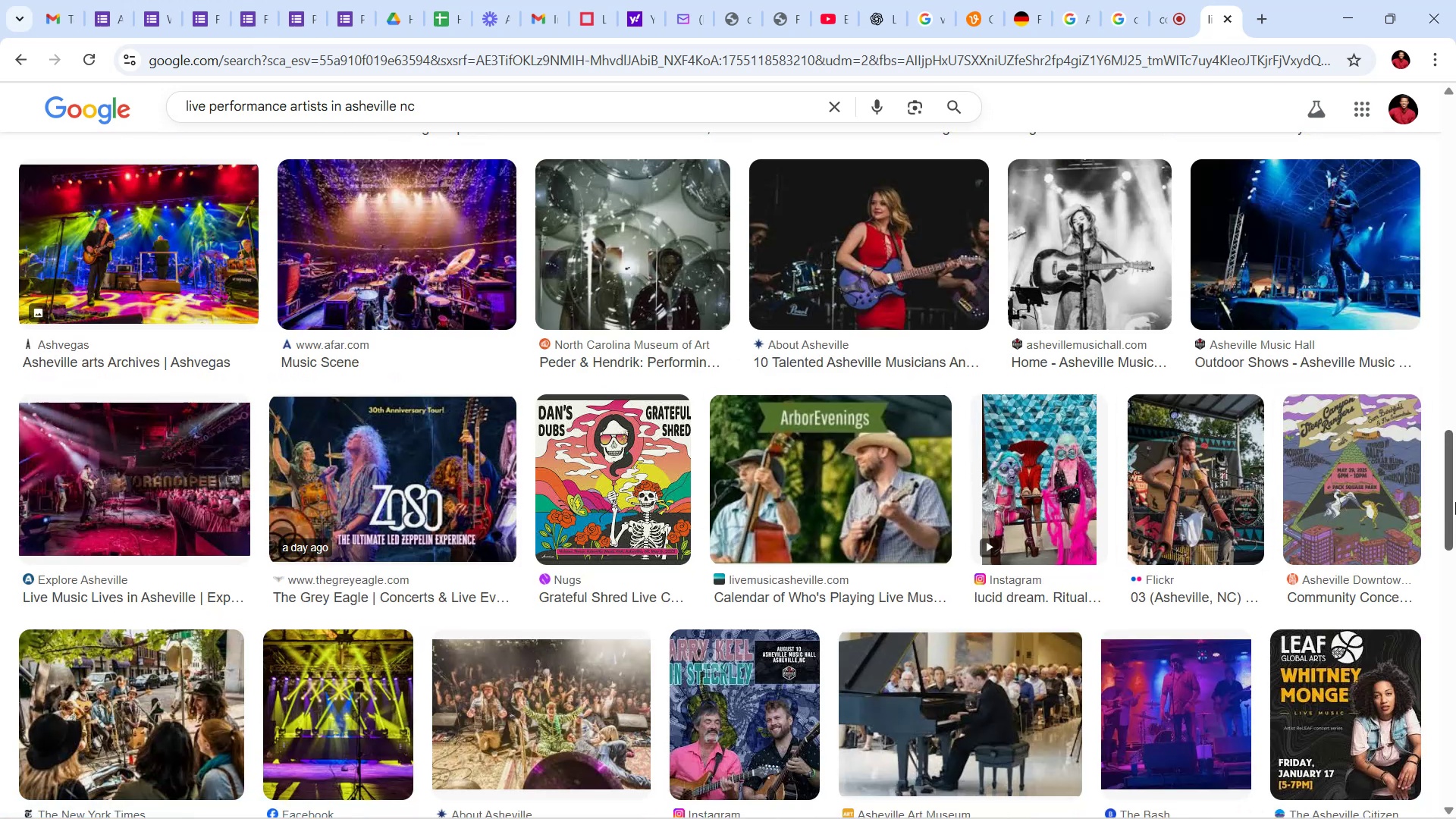 
left_click_drag(start_coordinate=[1455, 504], to_coordinate=[1455, 160])
 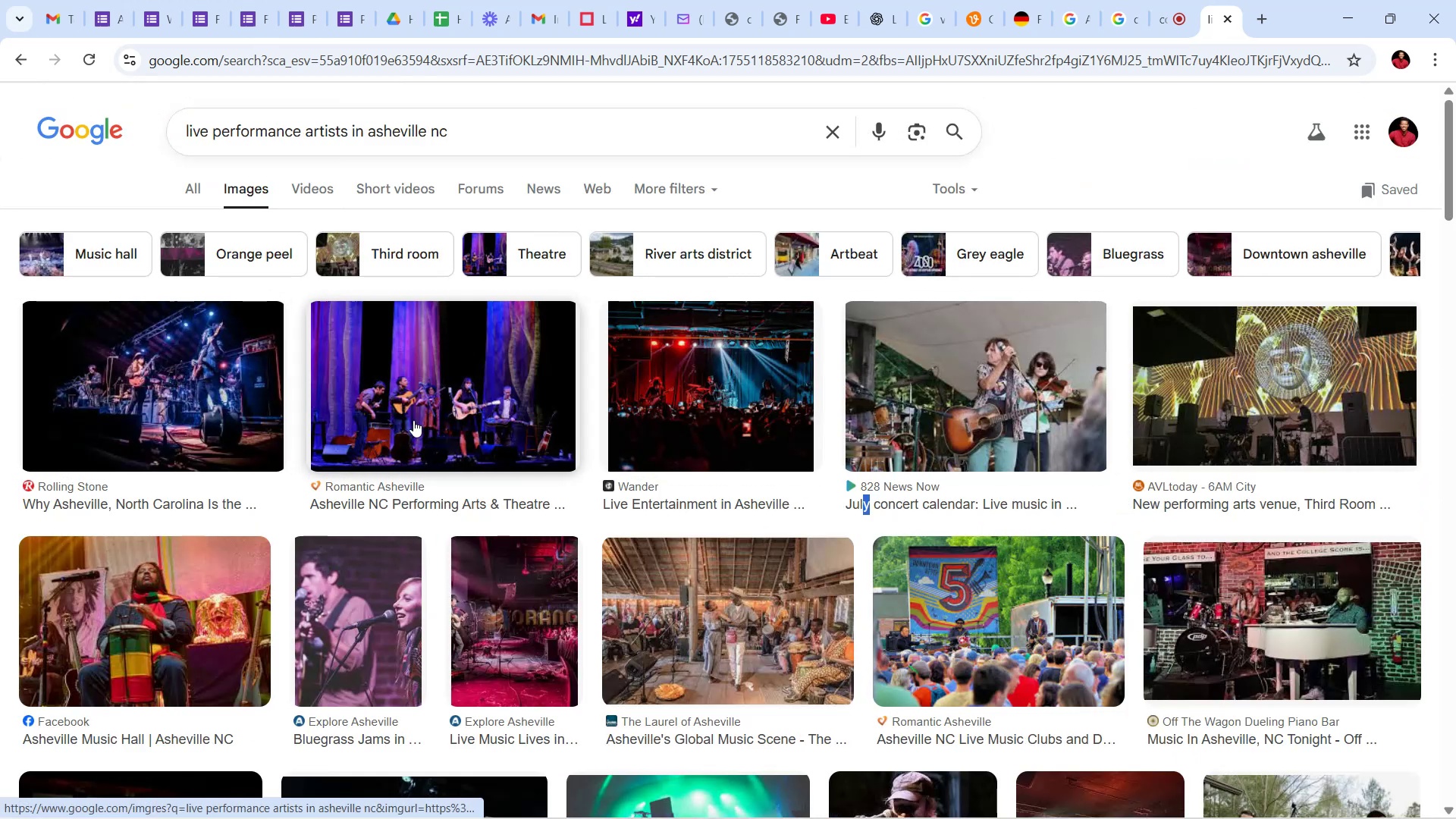 
scroll: coordinate [416, 437], scroll_direction: down, amount: 3.0
 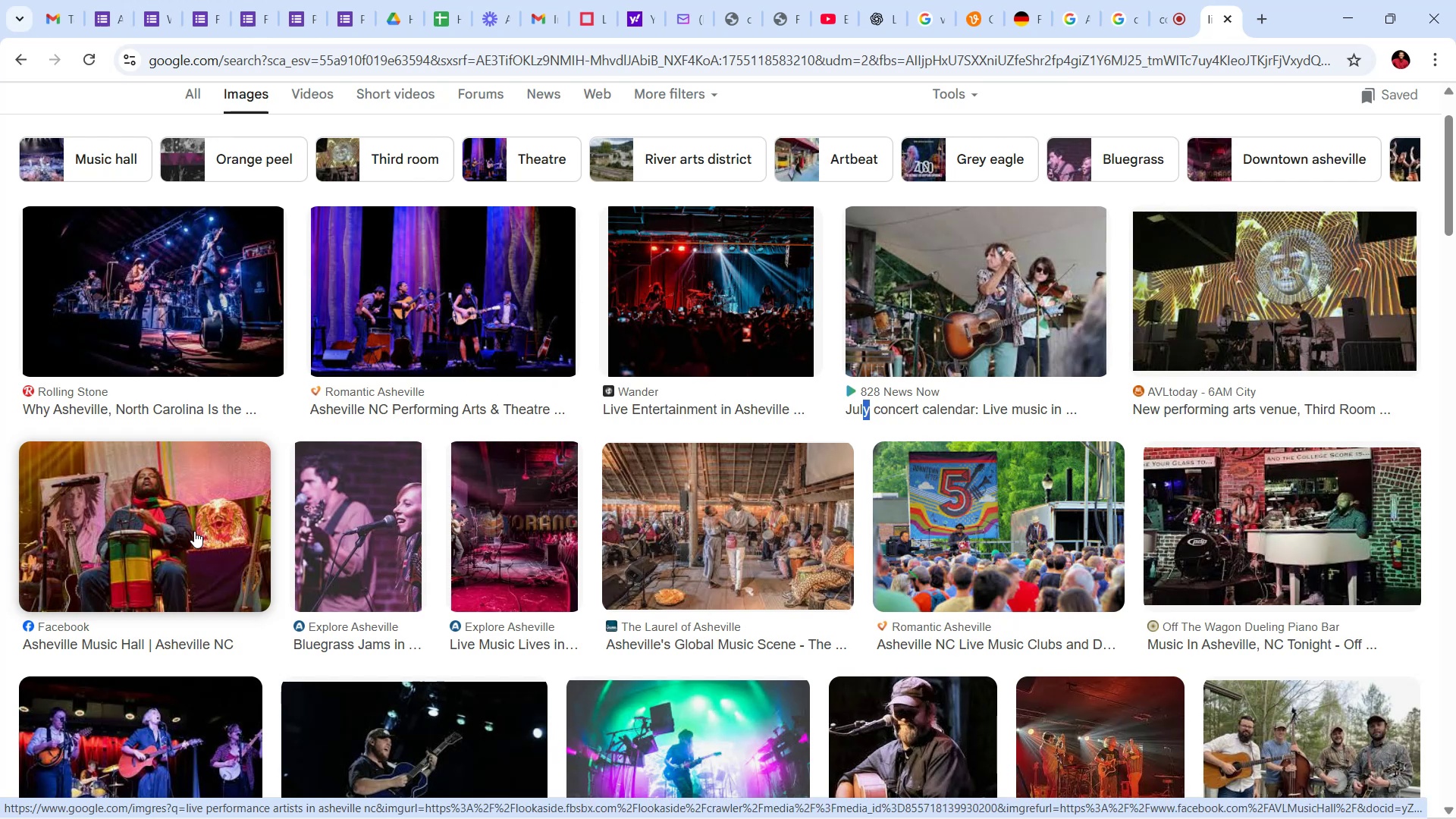 
right_click([194, 531])
 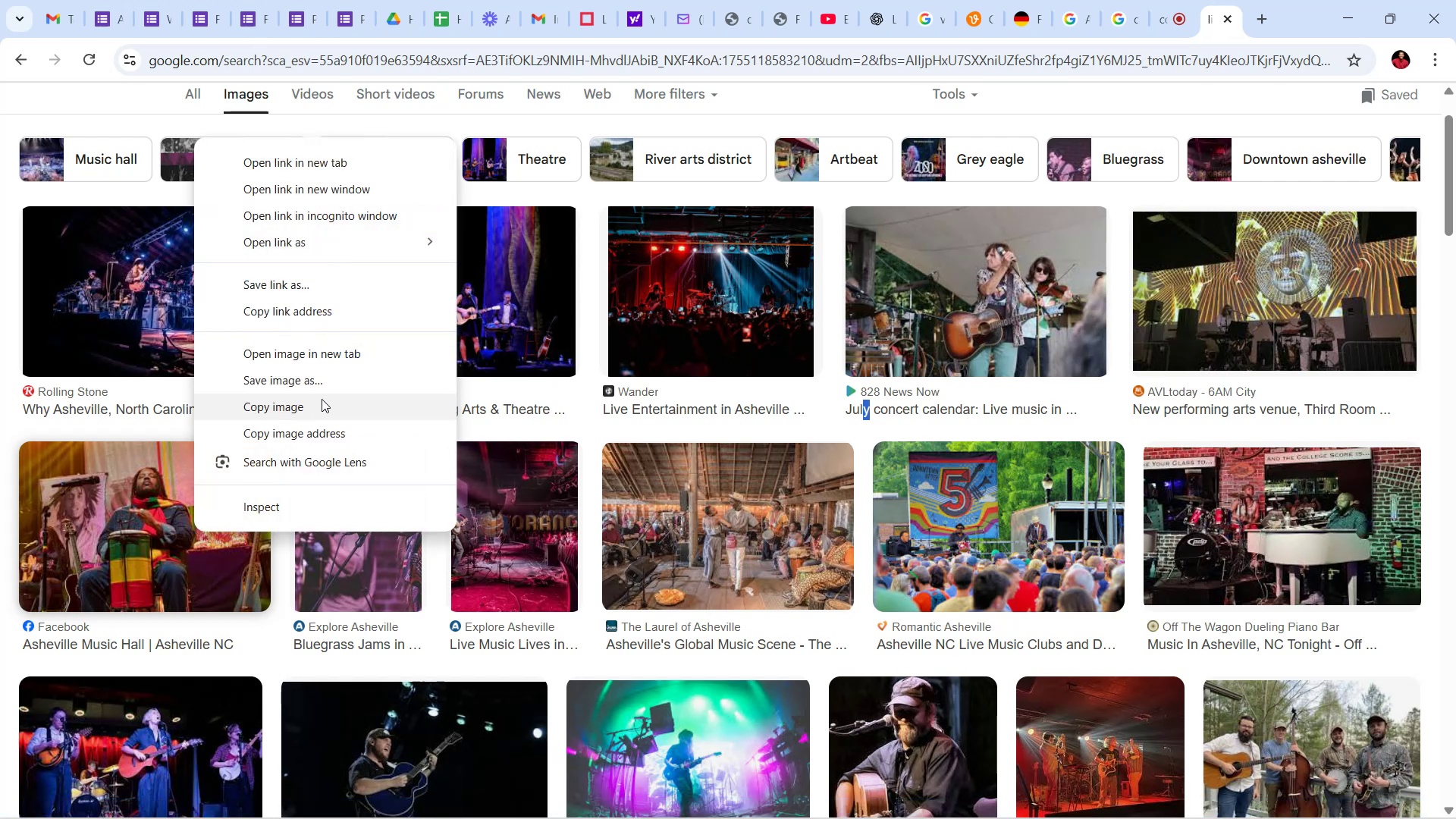 
left_click([322, 401])
 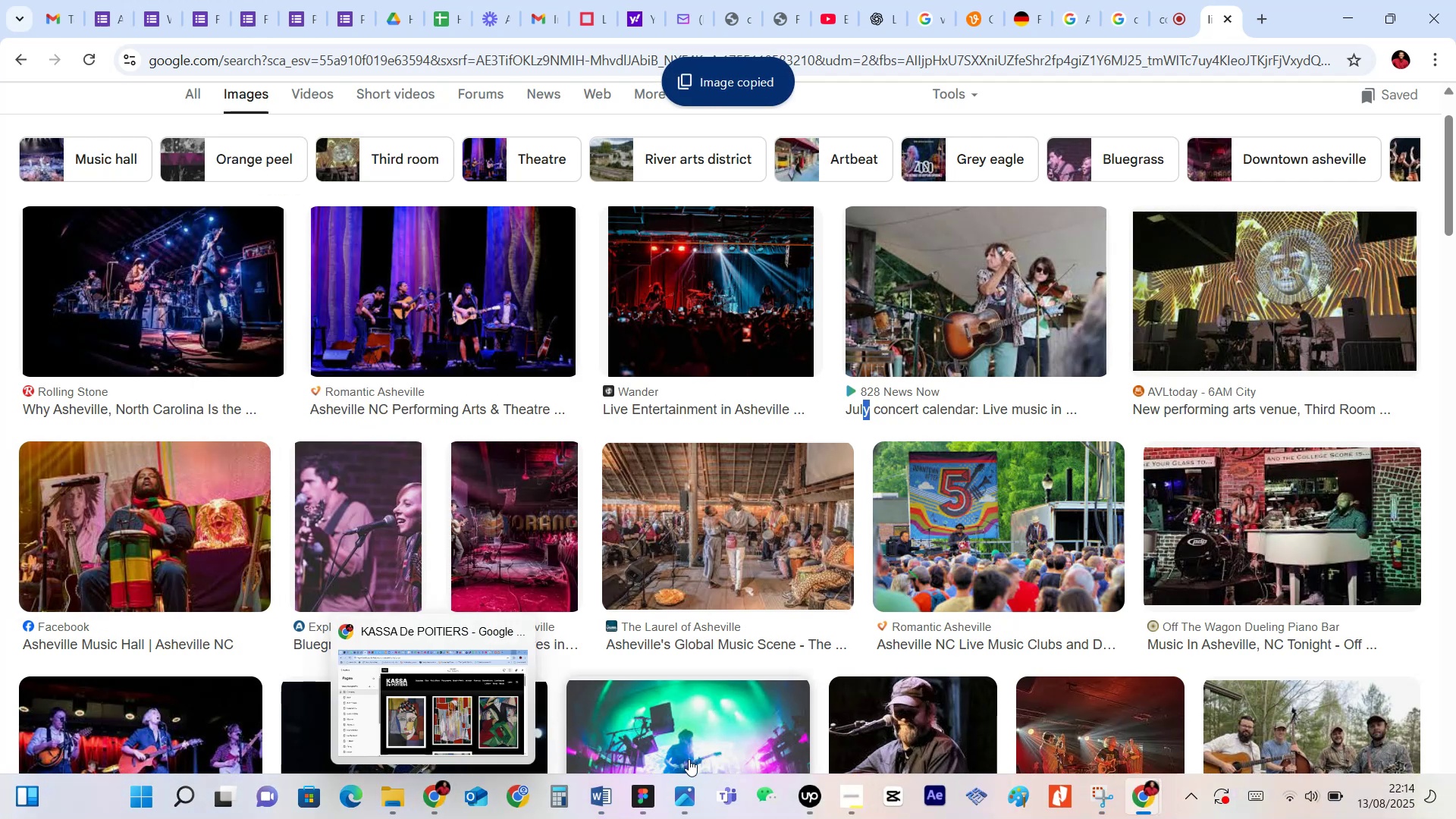 
left_click([641, 803])
 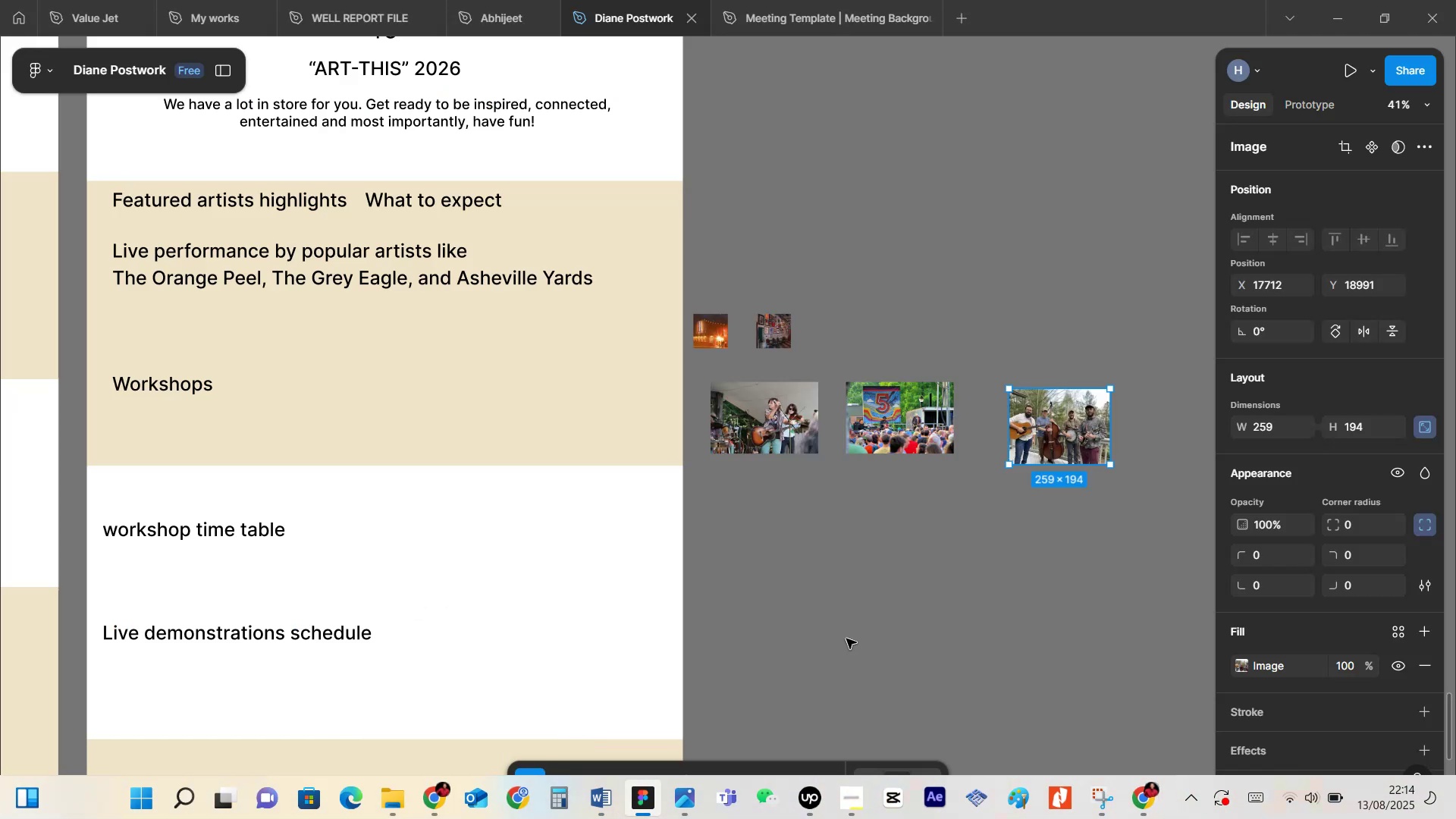 
left_click([865, 582])
 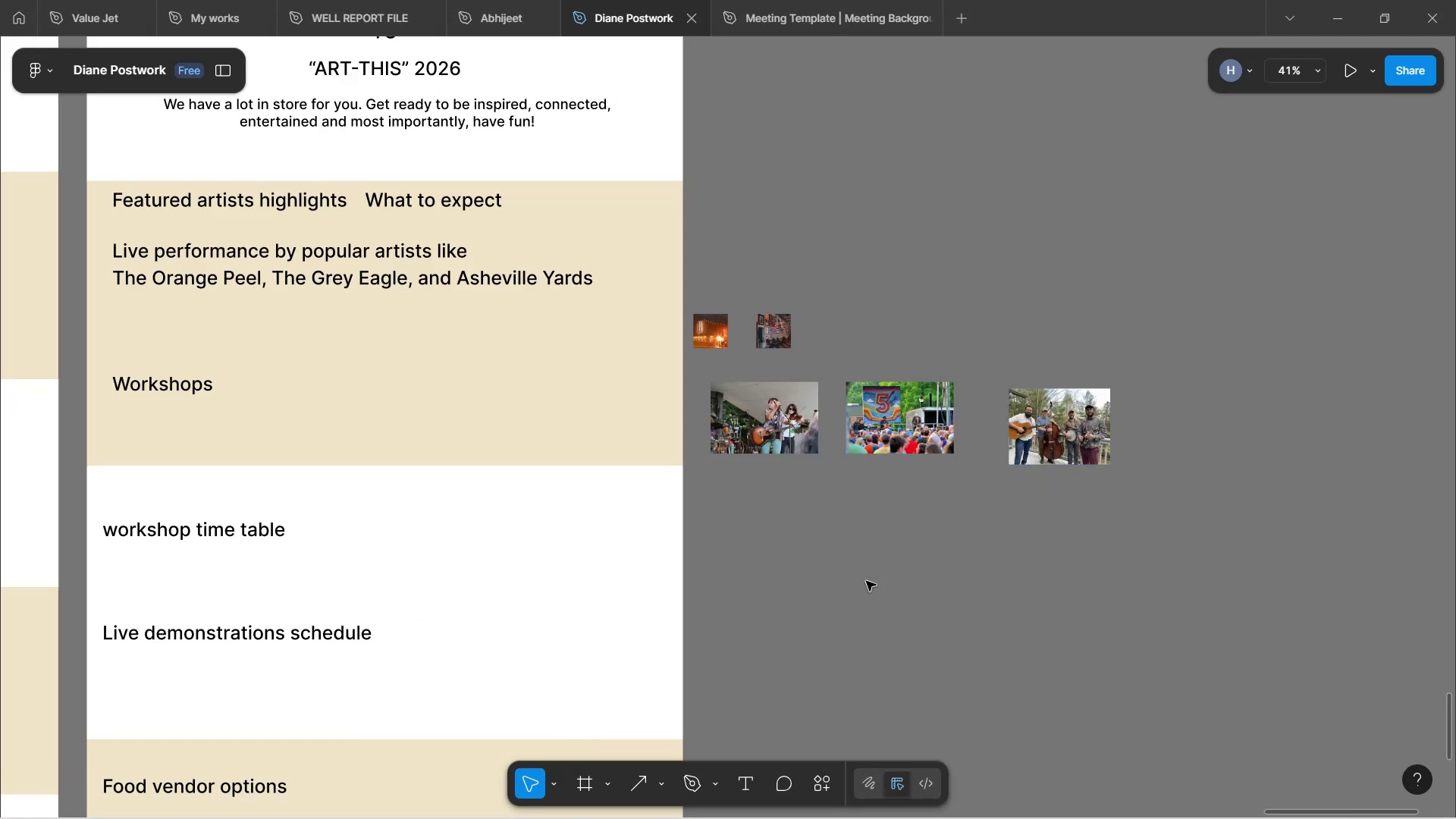 
key(Control+V)
 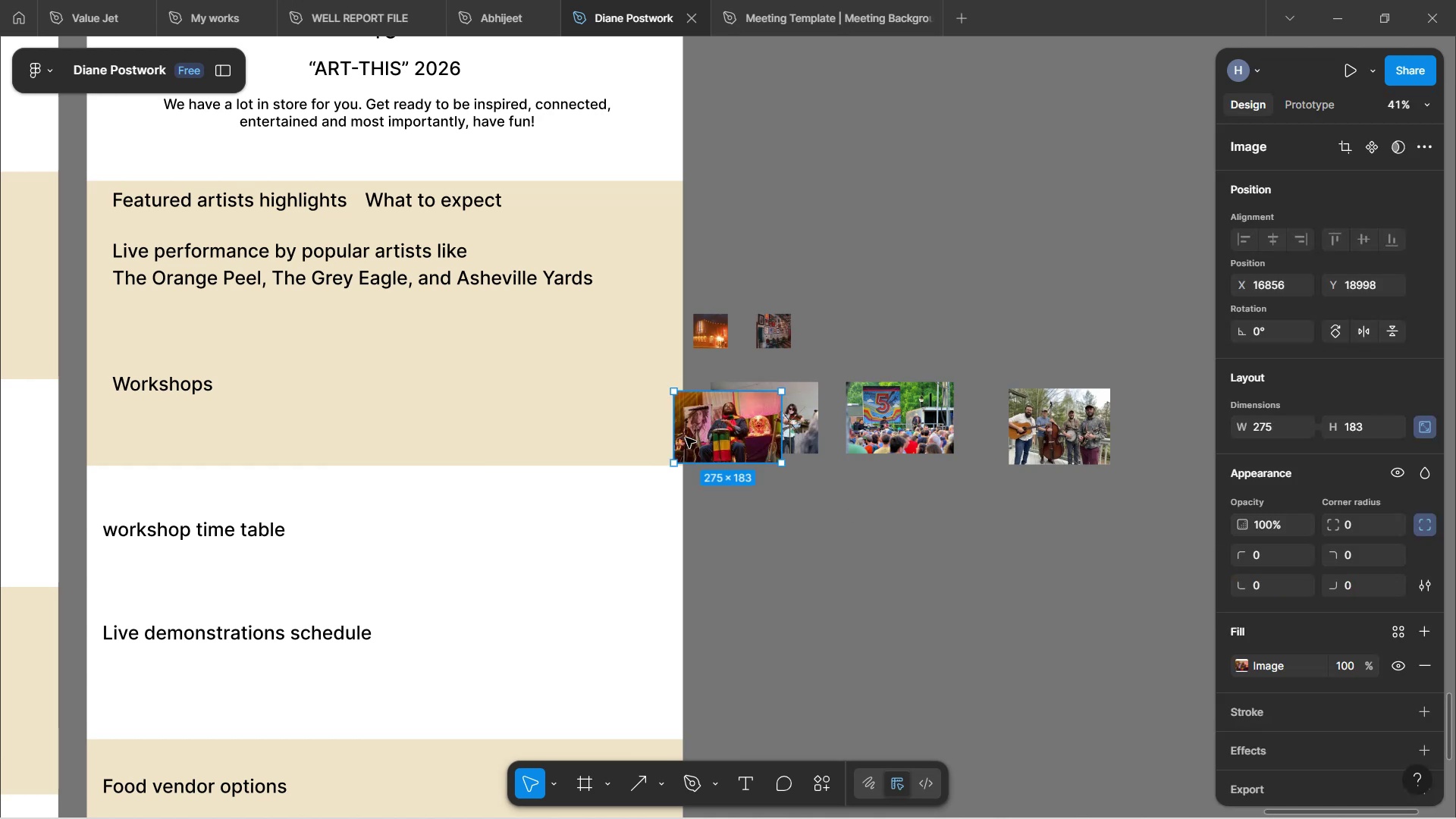 
left_click_drag(start_coordinate=[712, 437], to_coordinate=[773, 518])
 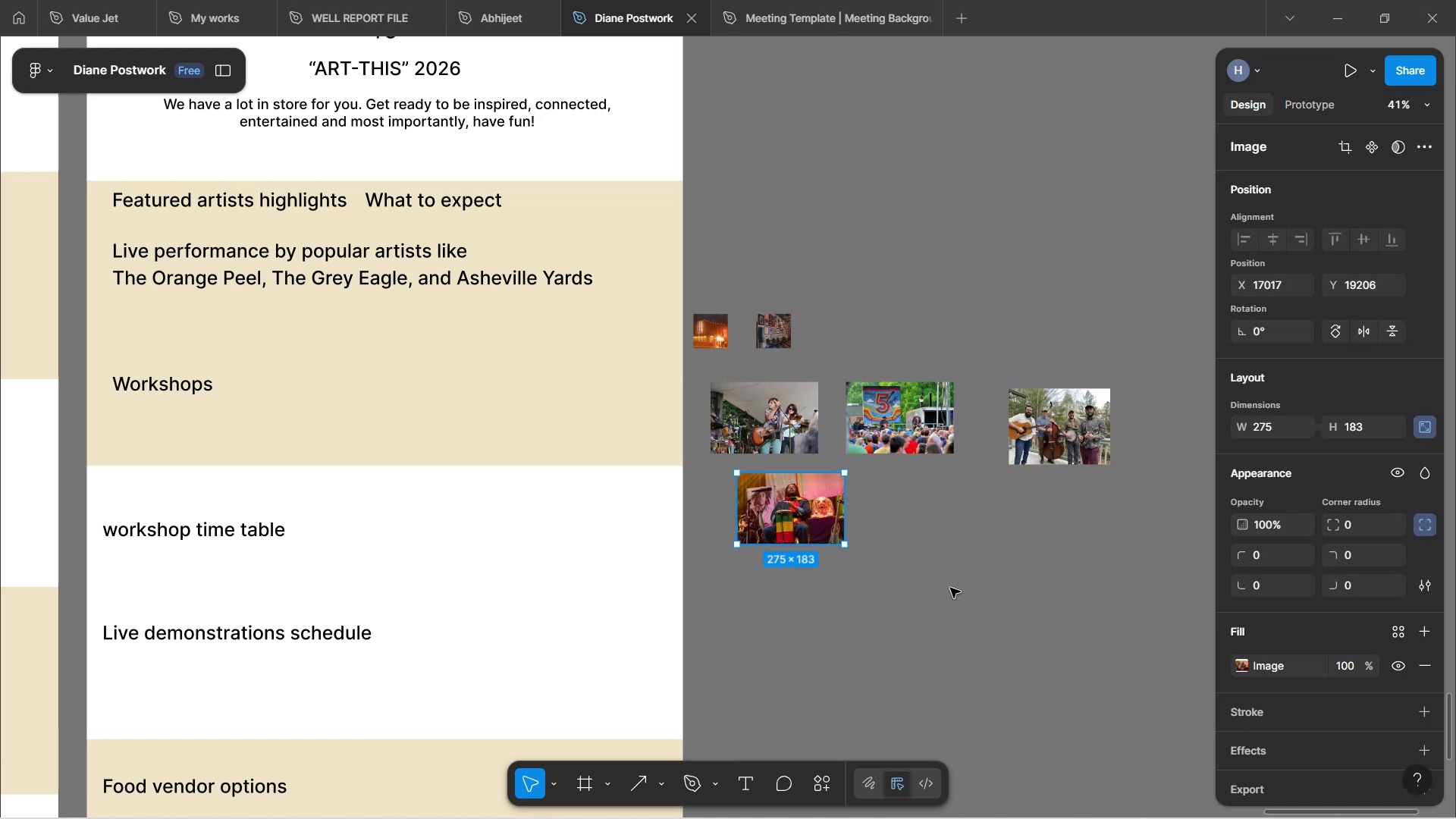 
left_click([952, 588])
 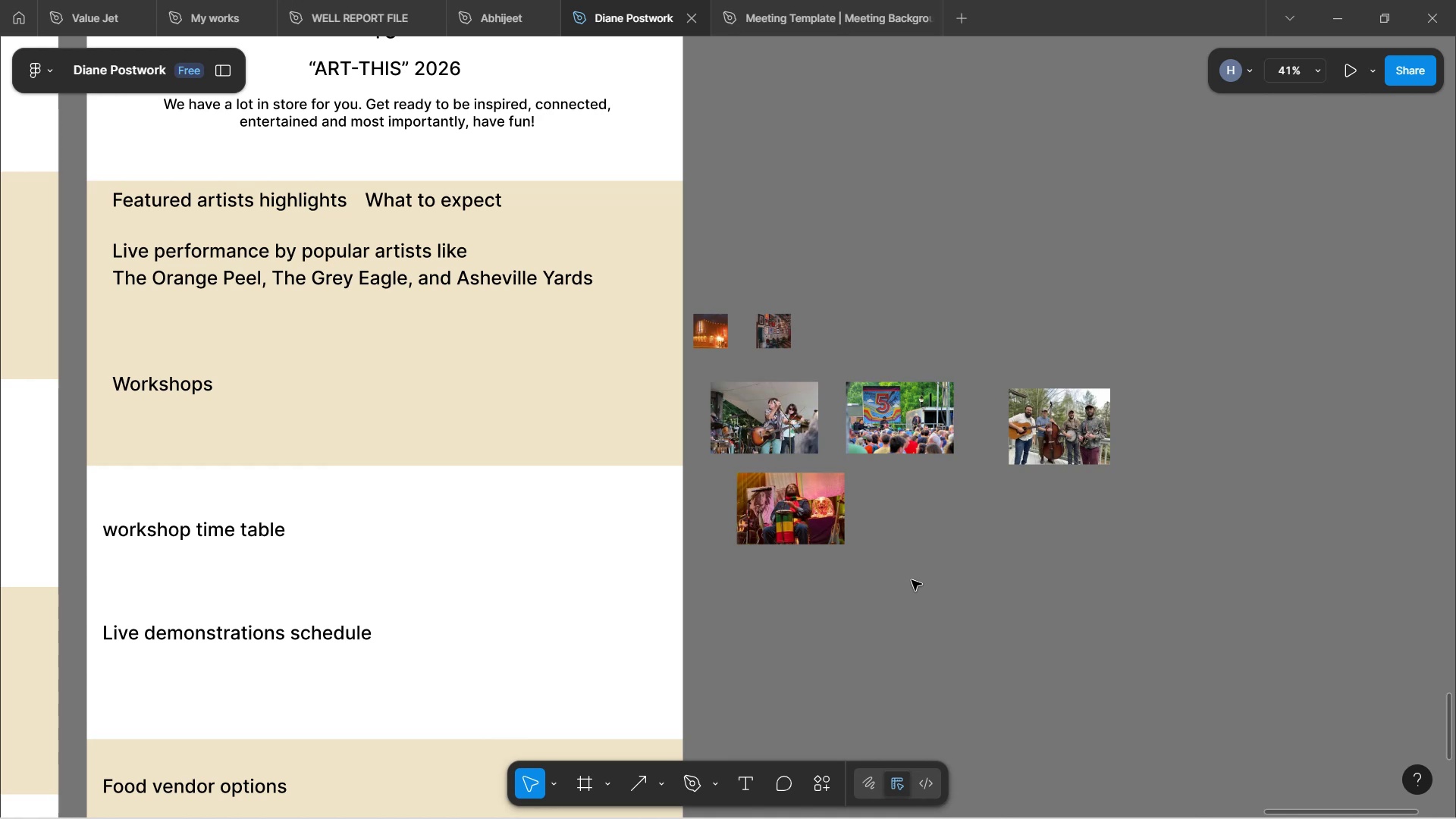 
wait(108.81)
 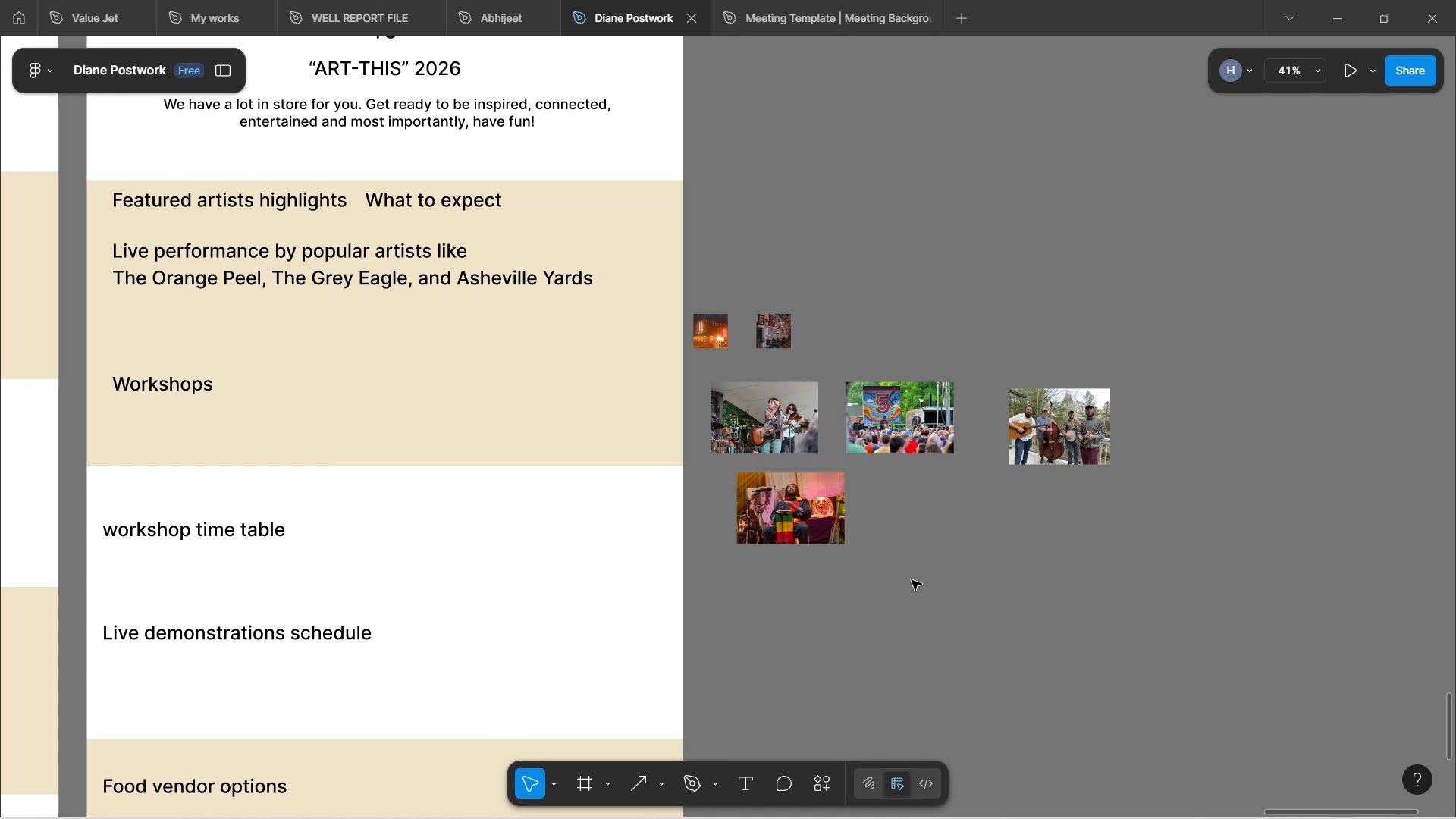 
scroll: coordinate [544, 353], scroll_direction: up, amount: 2.0
 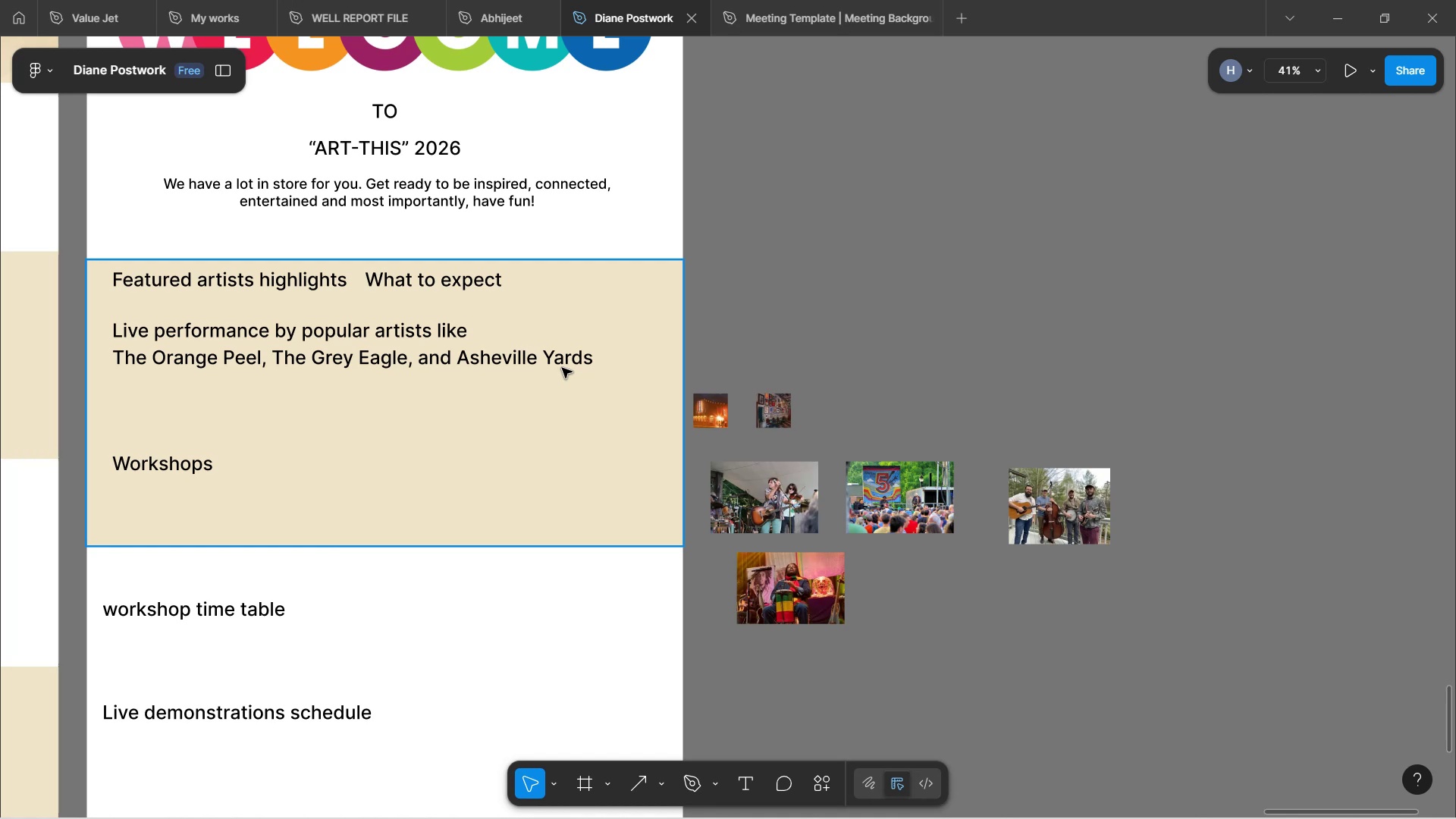 
wait(24.25)
 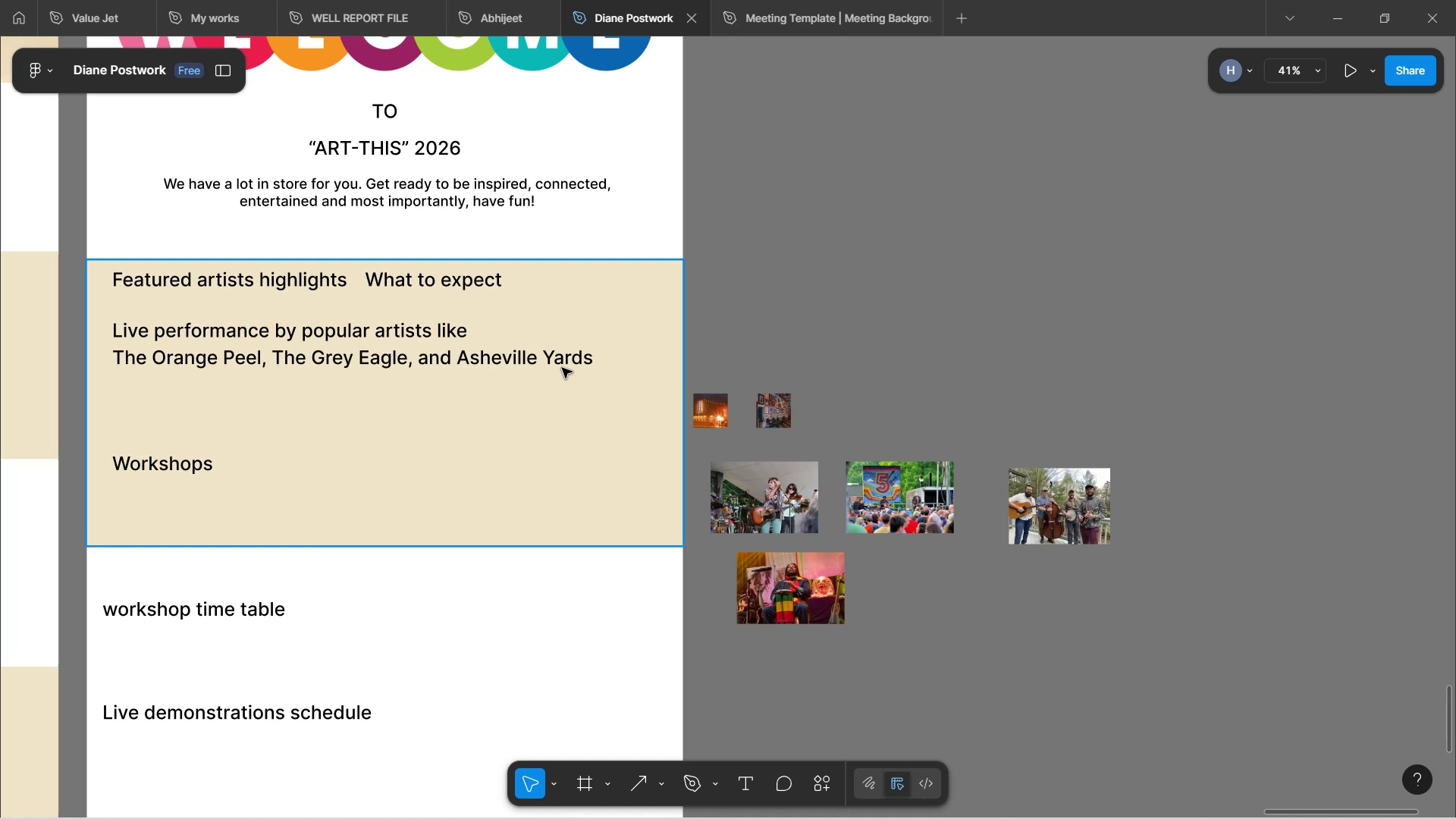 
left_click([1075, 719])
 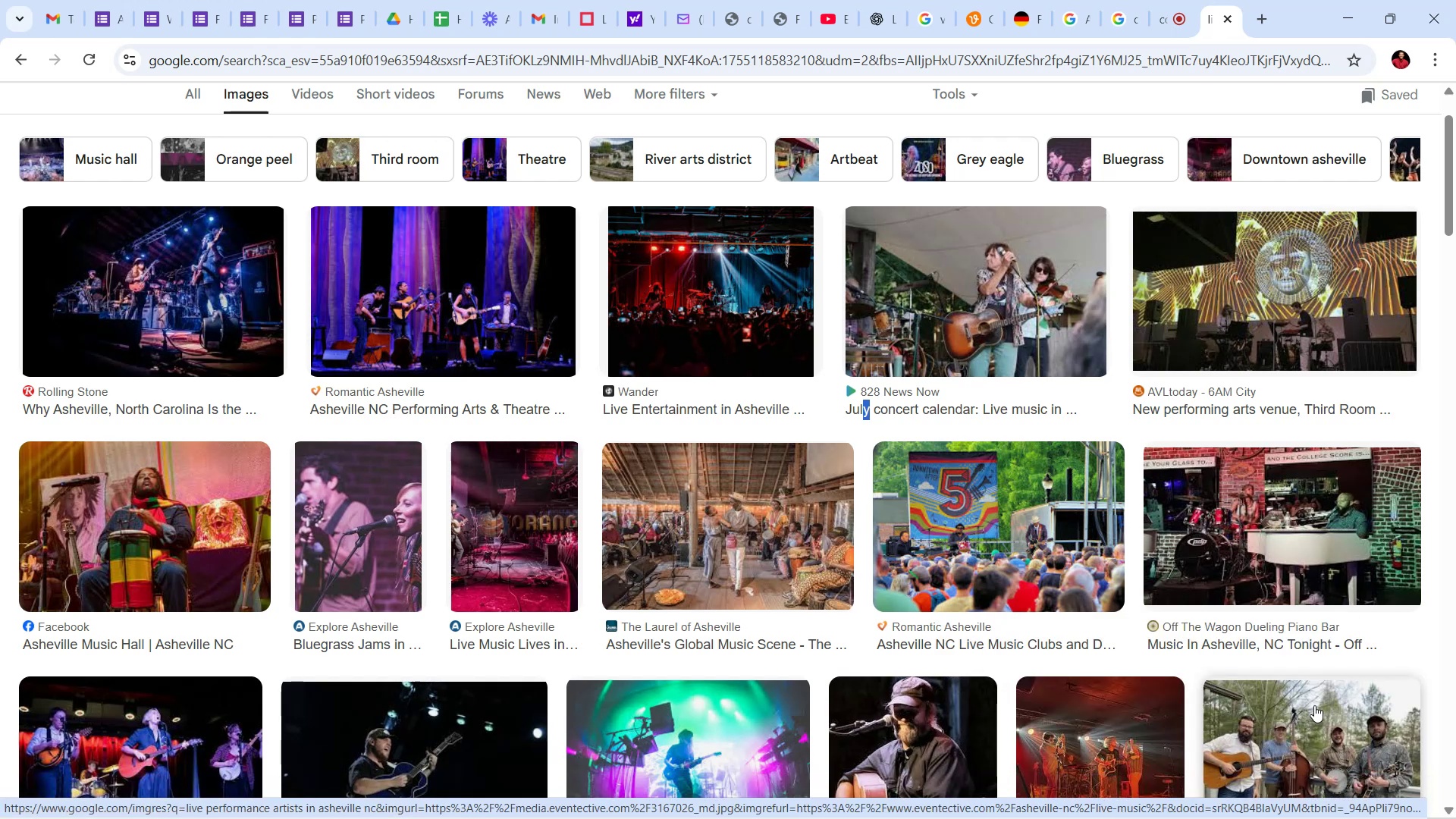 
wait(16.34)
 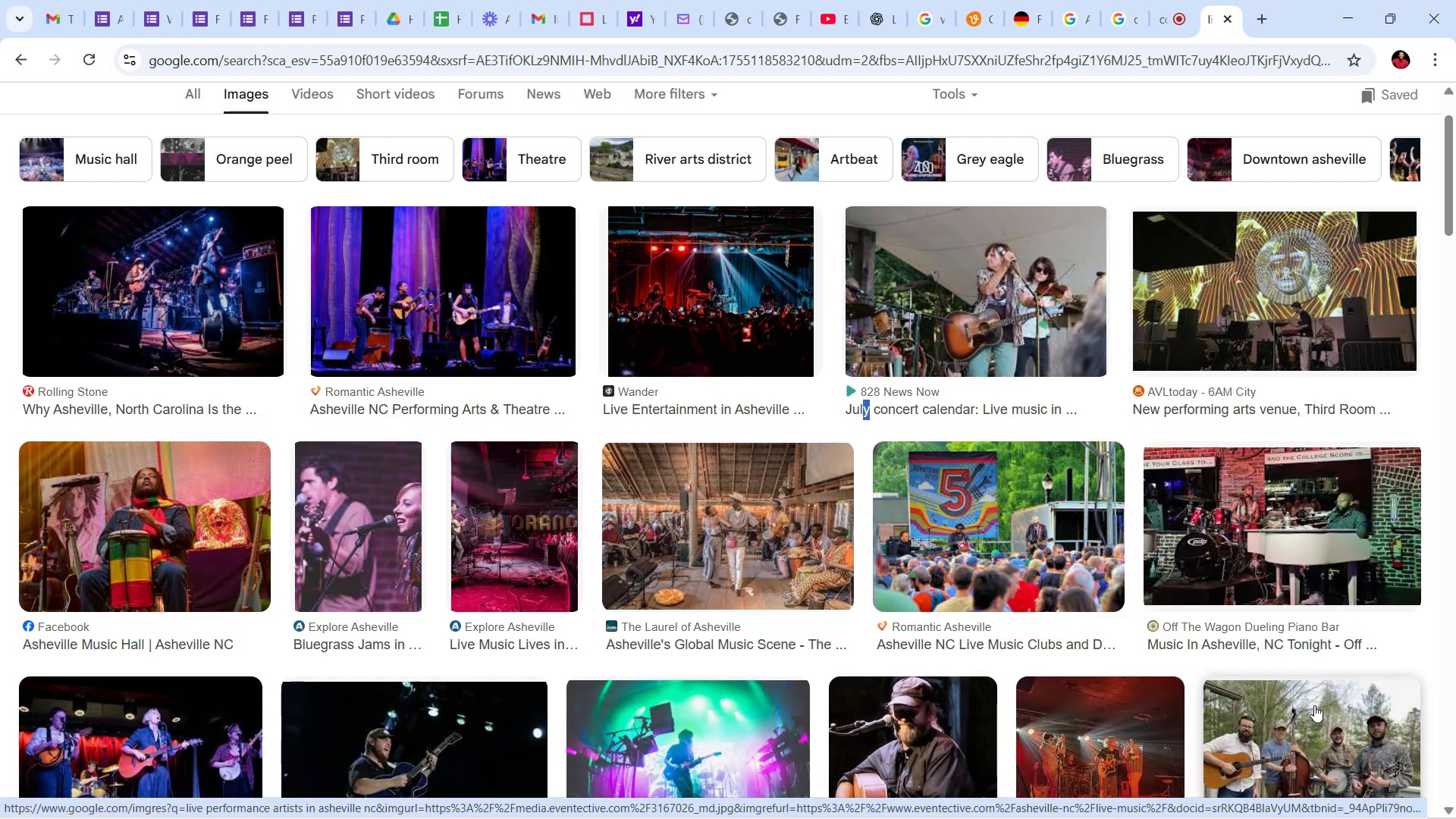 
scroll: coordinate [1319, 702], scroll_direction: down, amount: 3.0
 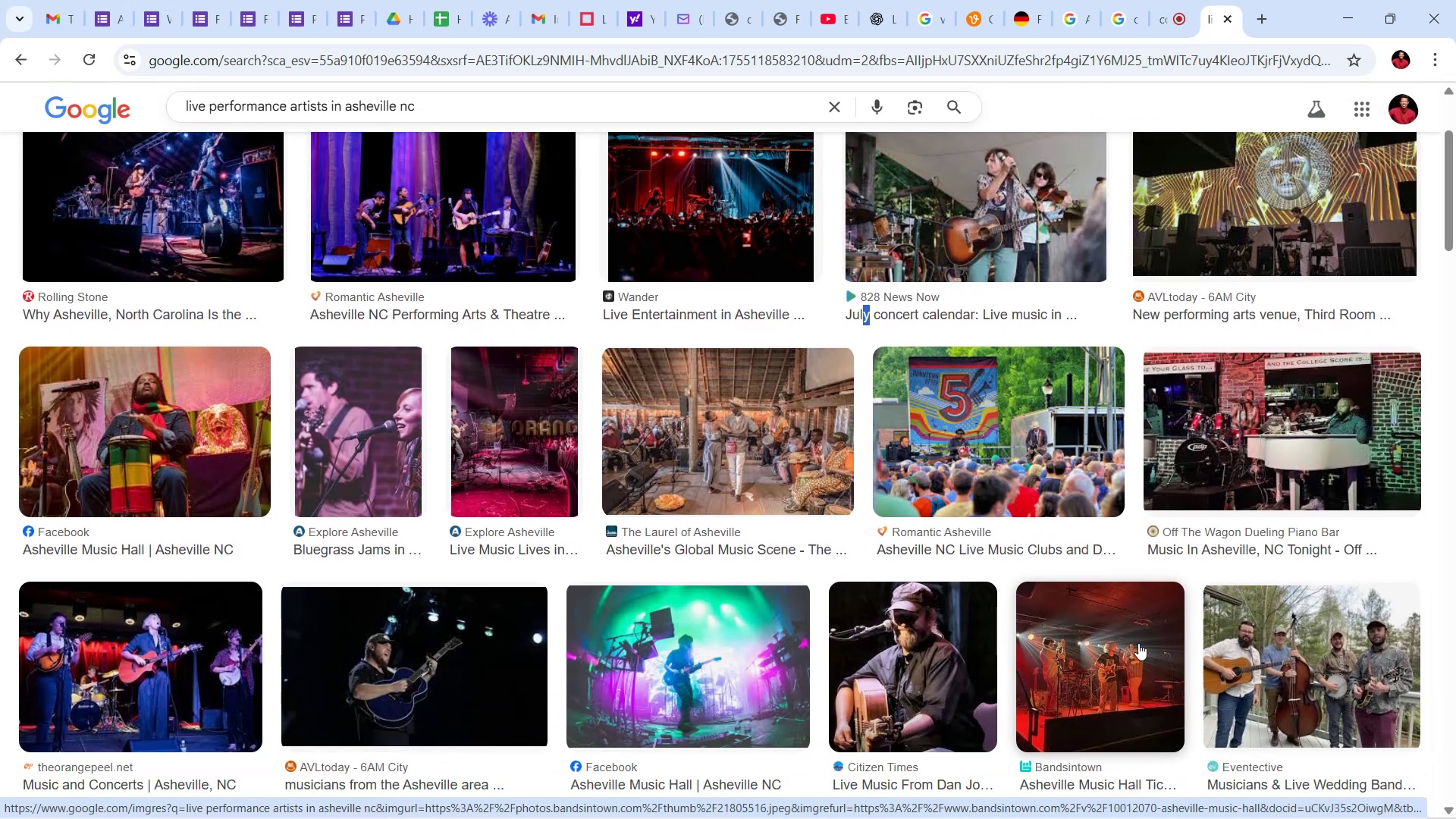 
scroll: coordinate [1135, 636], scroll_direction: up, amount: 15.0
 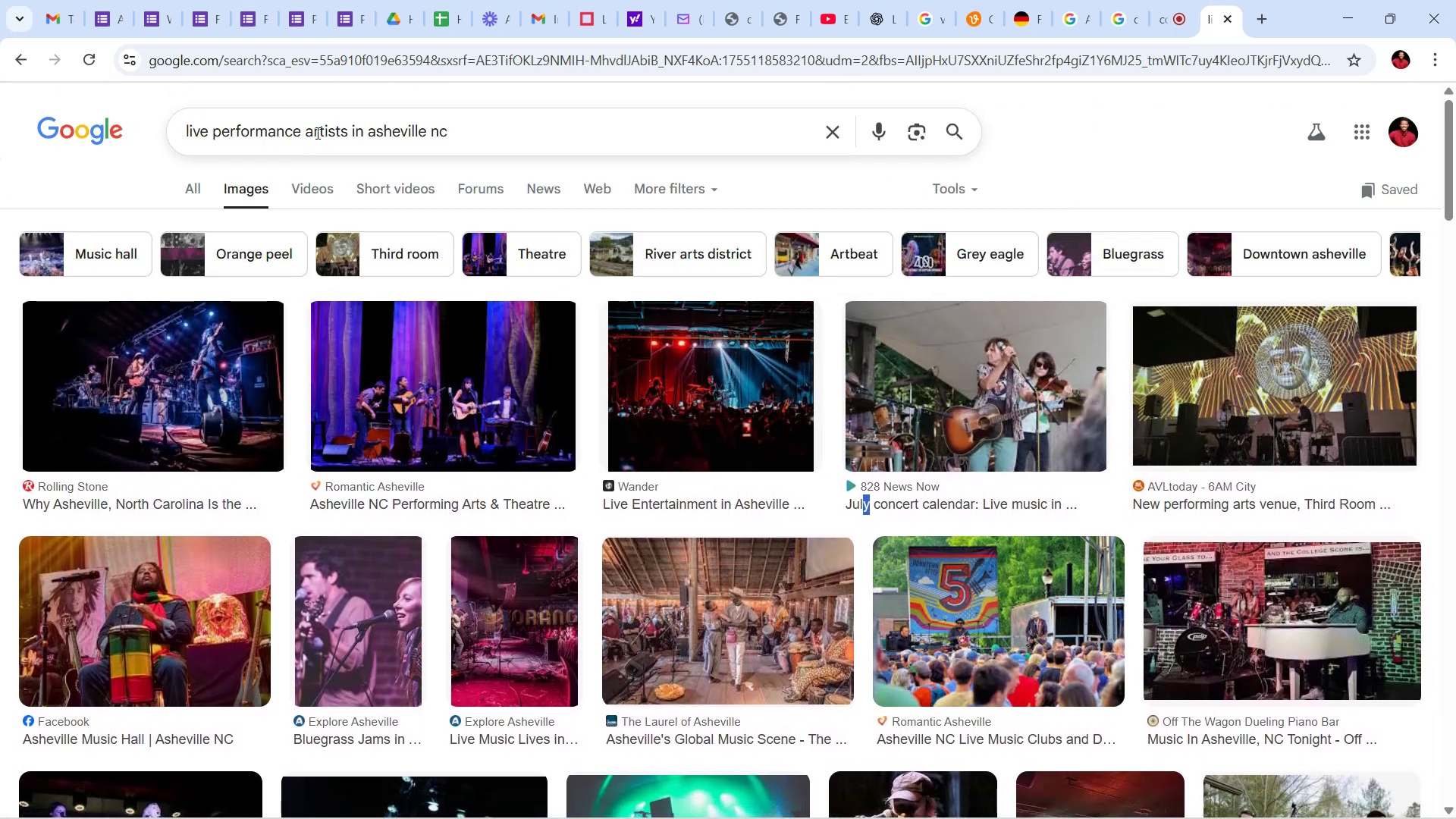 
left_click_drag(start_coordinate=[304, 130], to_coordinate=[165, 128])
 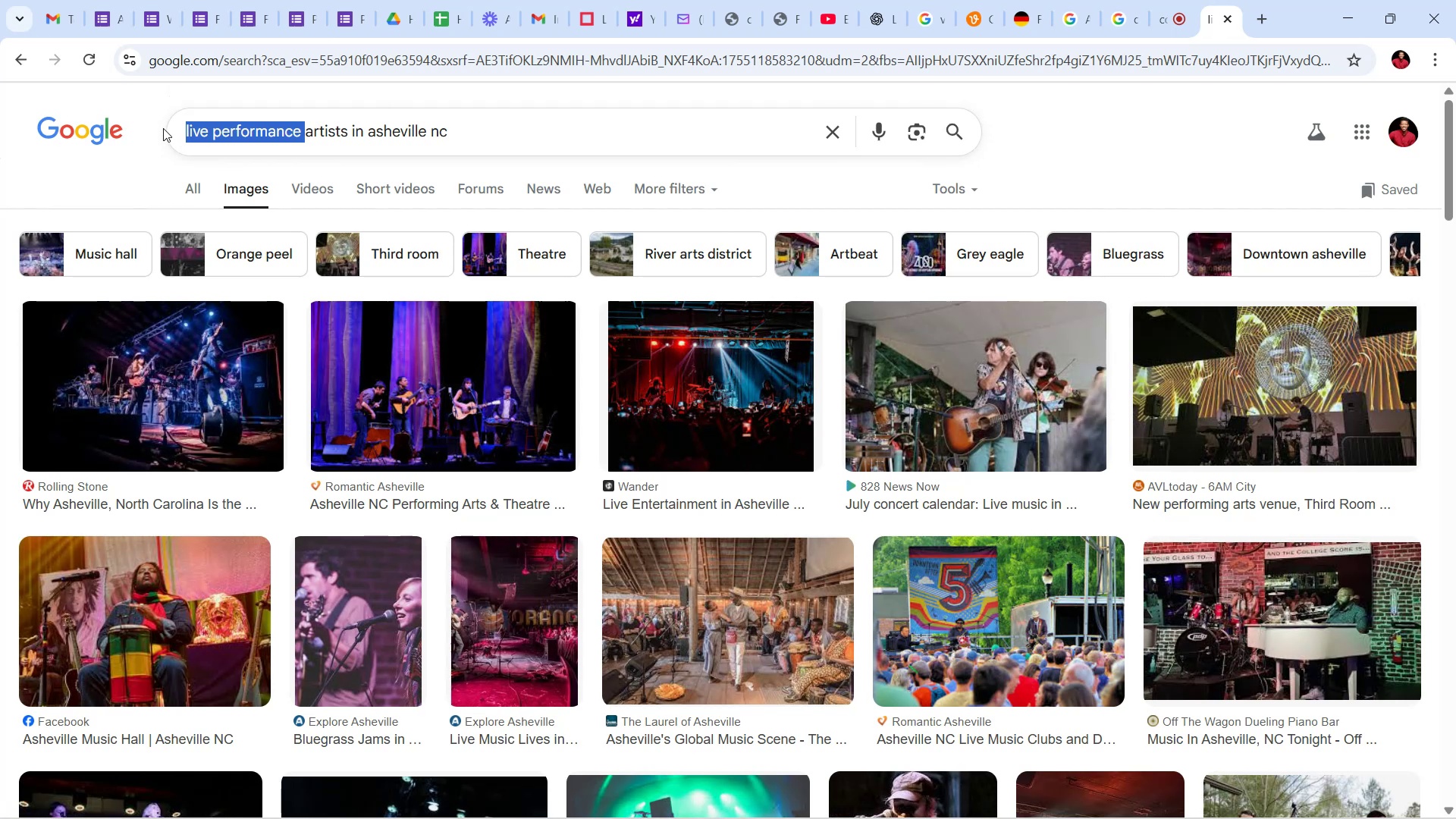 
key(Backspace)
 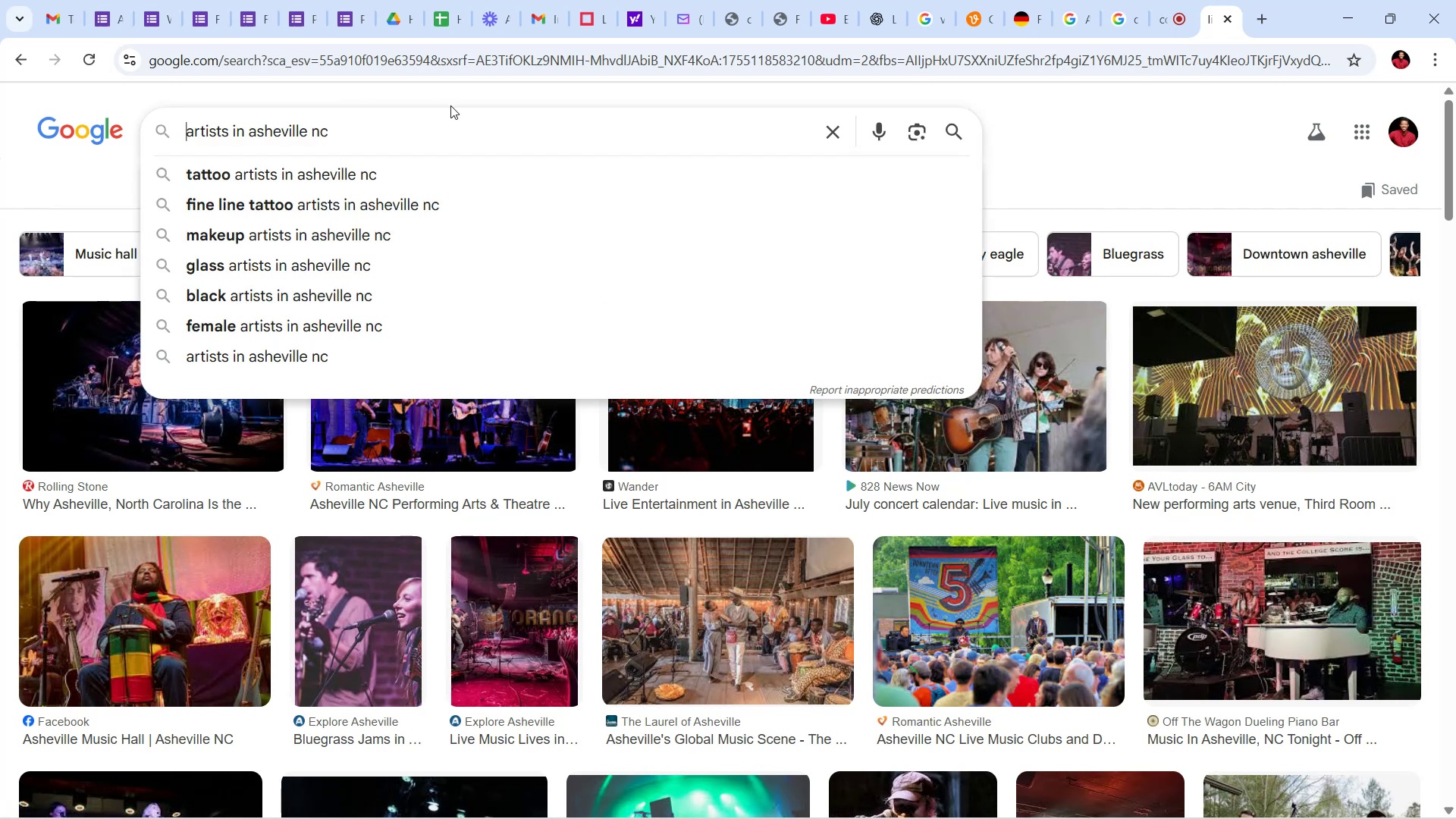 
left_click([436, 127])
 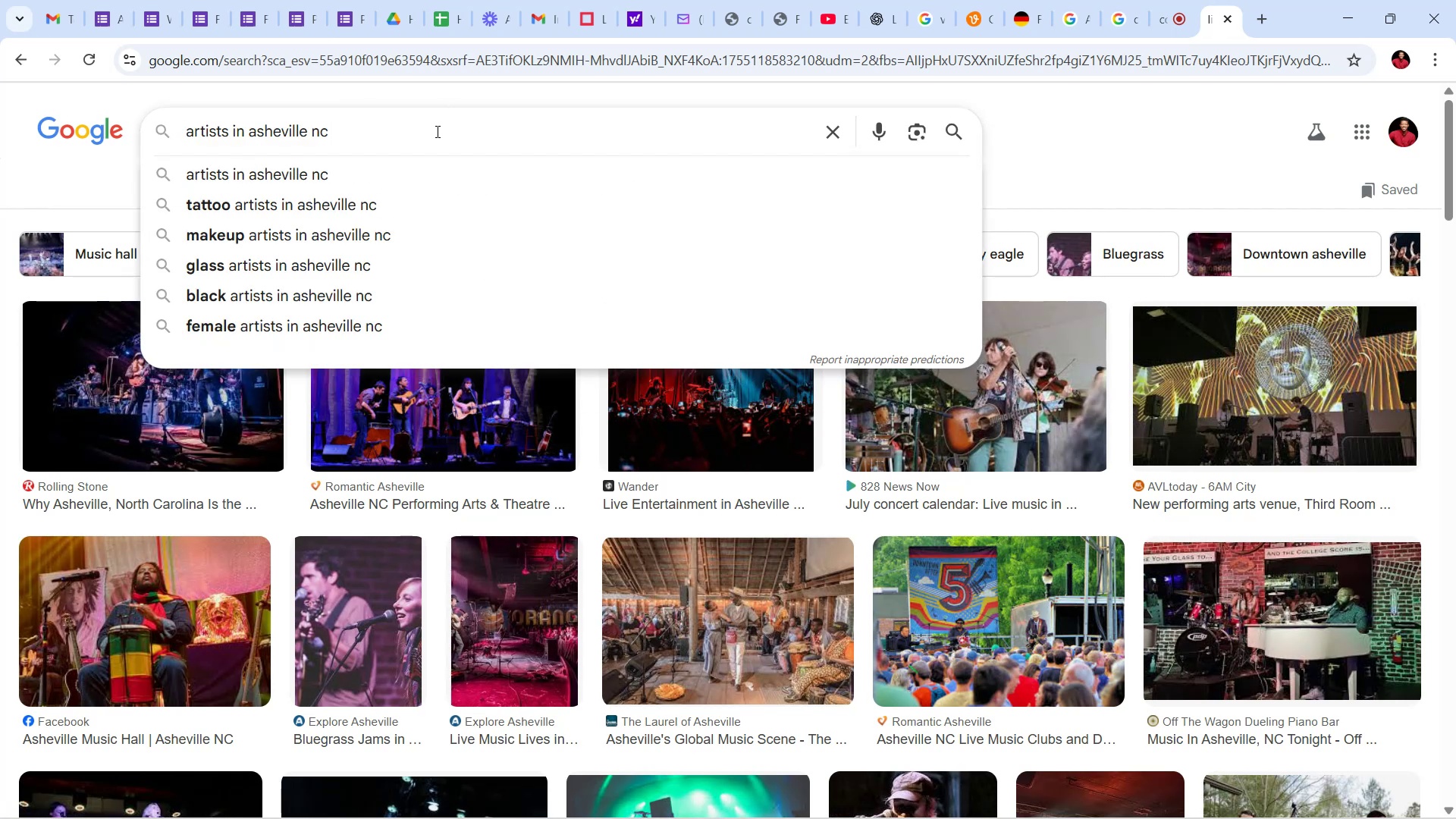 
key(Backspace)
 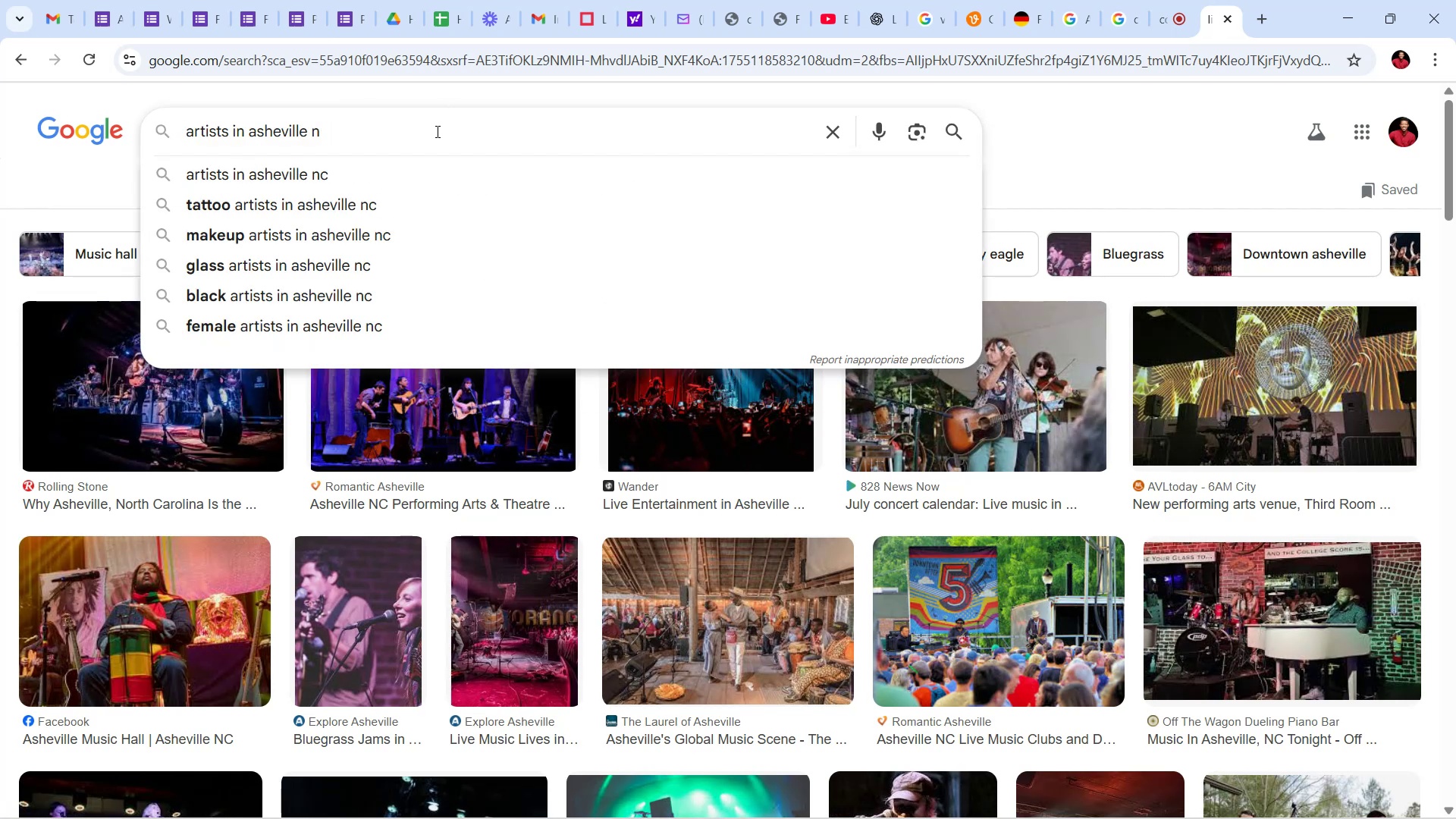 
key(Backspace)
 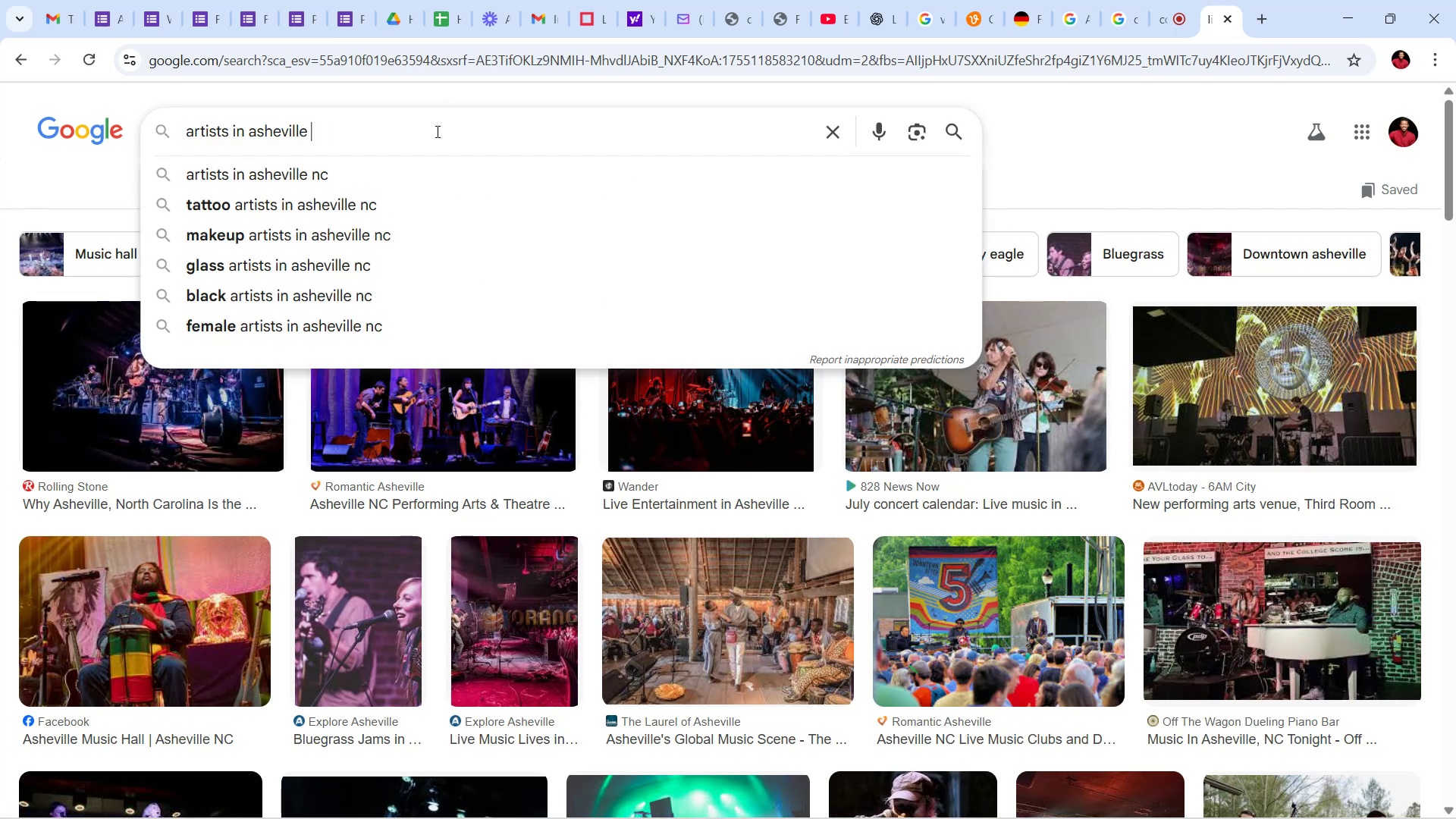 
key(Backspace)
 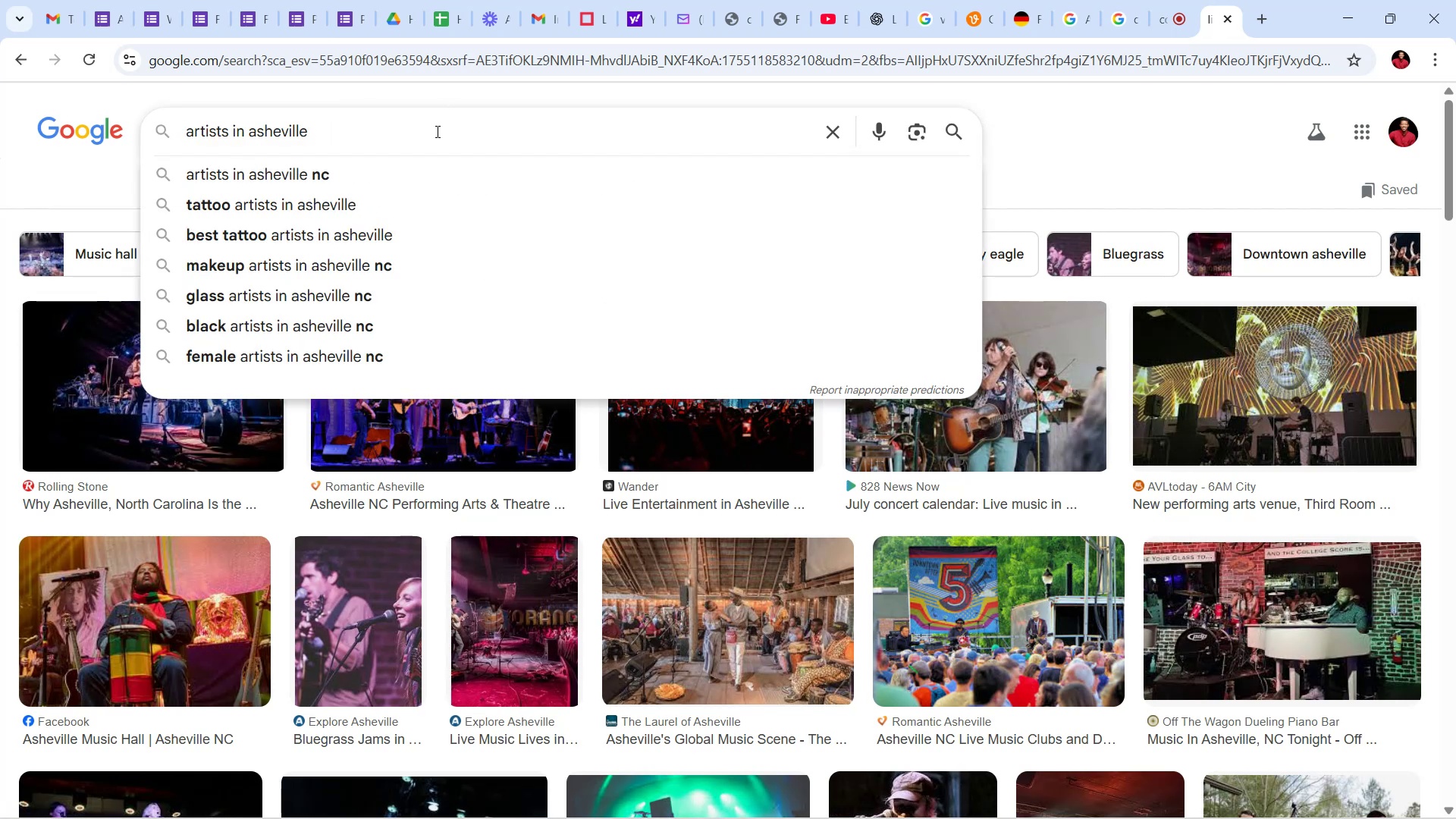 
type( river district)
 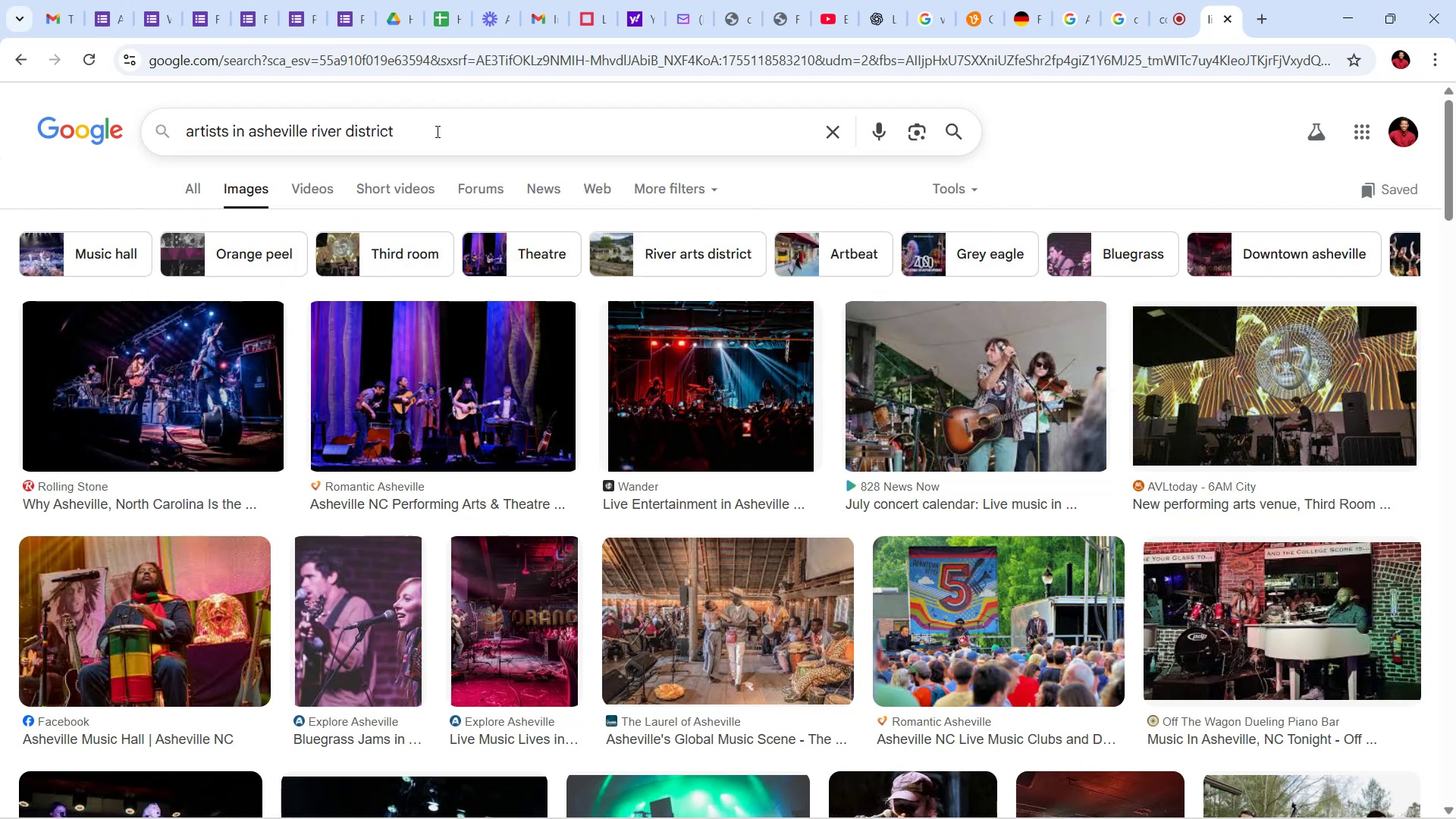 
key(Enter)
 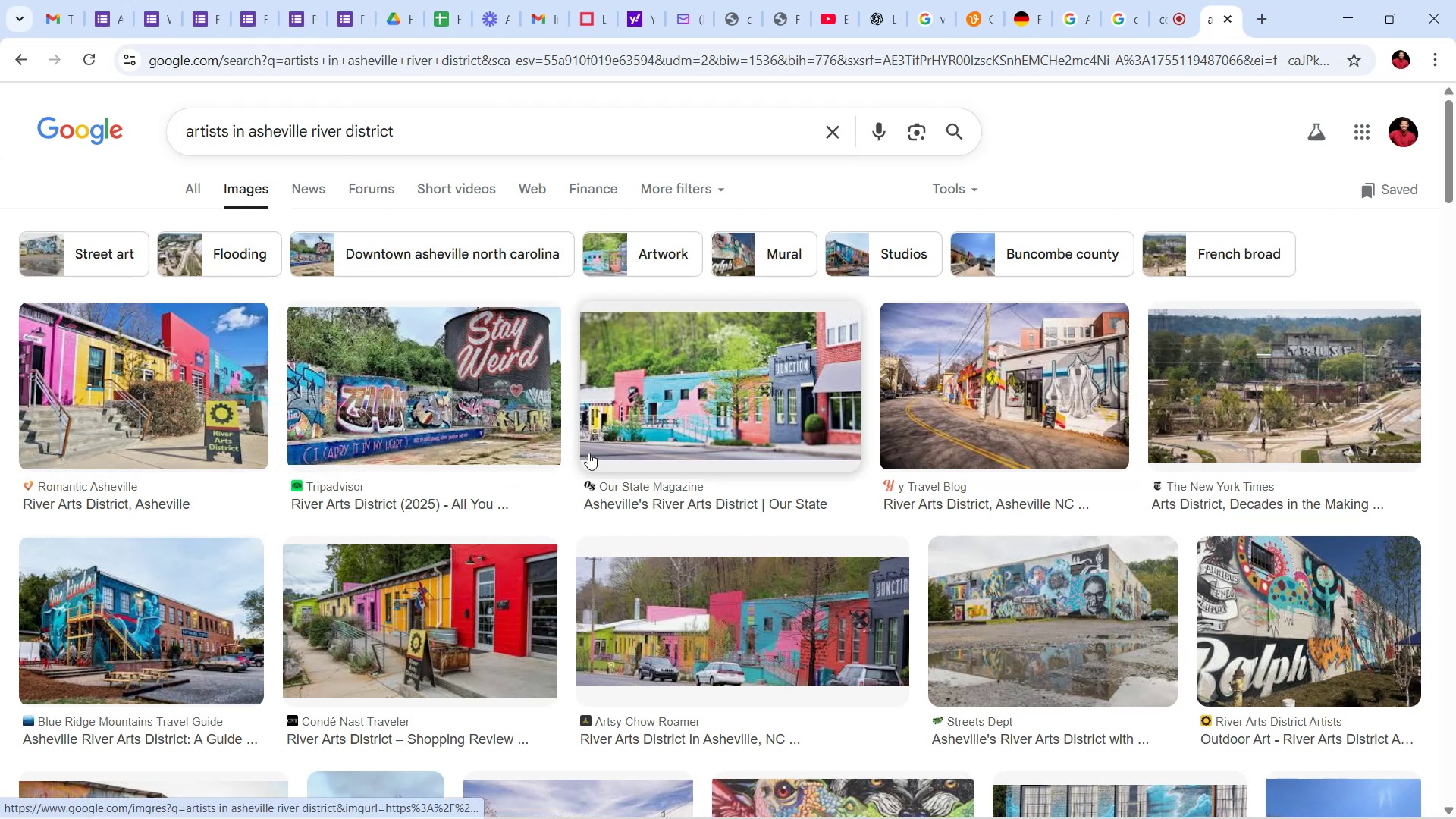 
wait(10.89)
 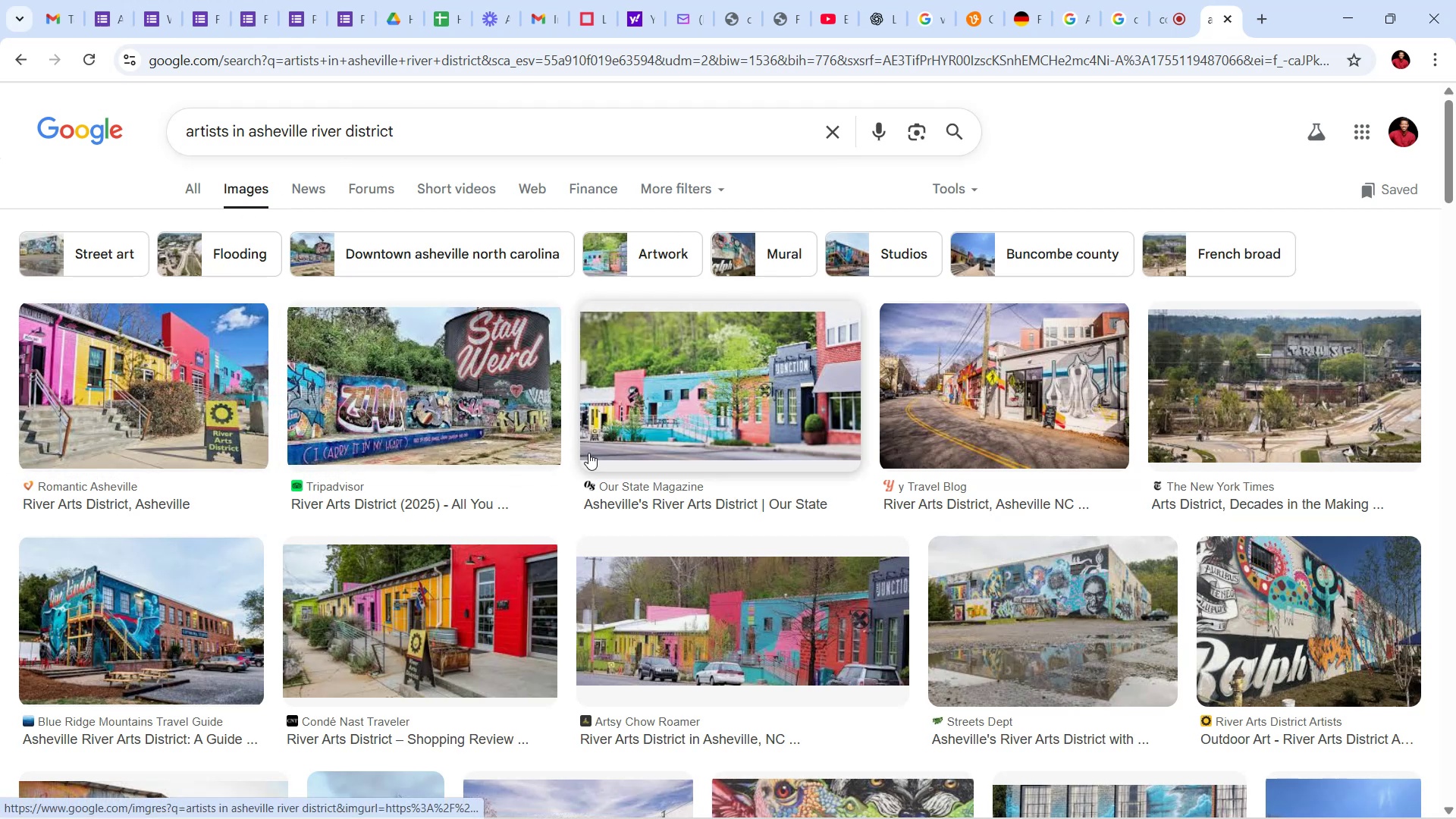 
scroll: coordinate [601, 456], scroll_direction: down, amount: 10.0
 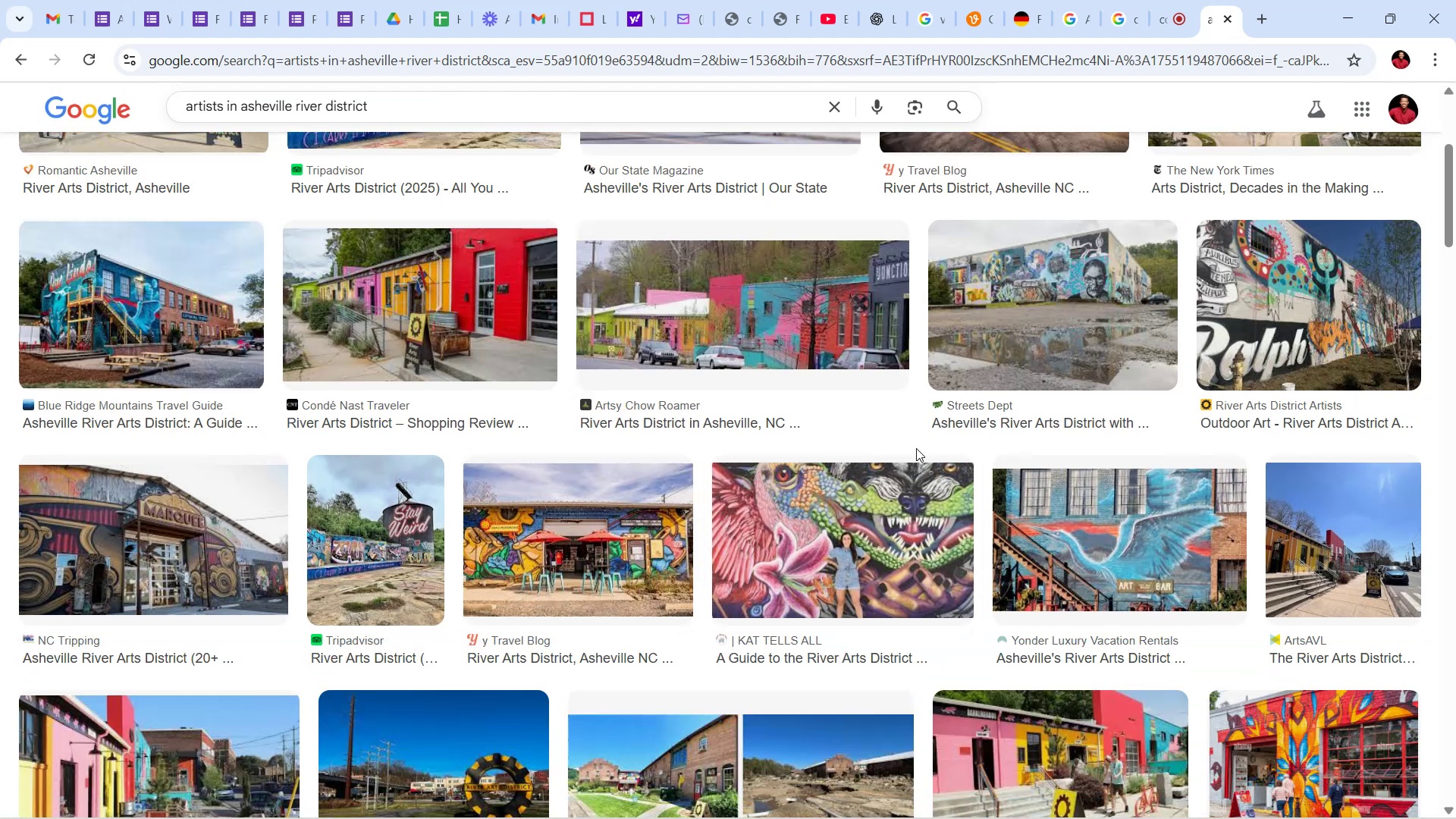 
wait(11.98)
 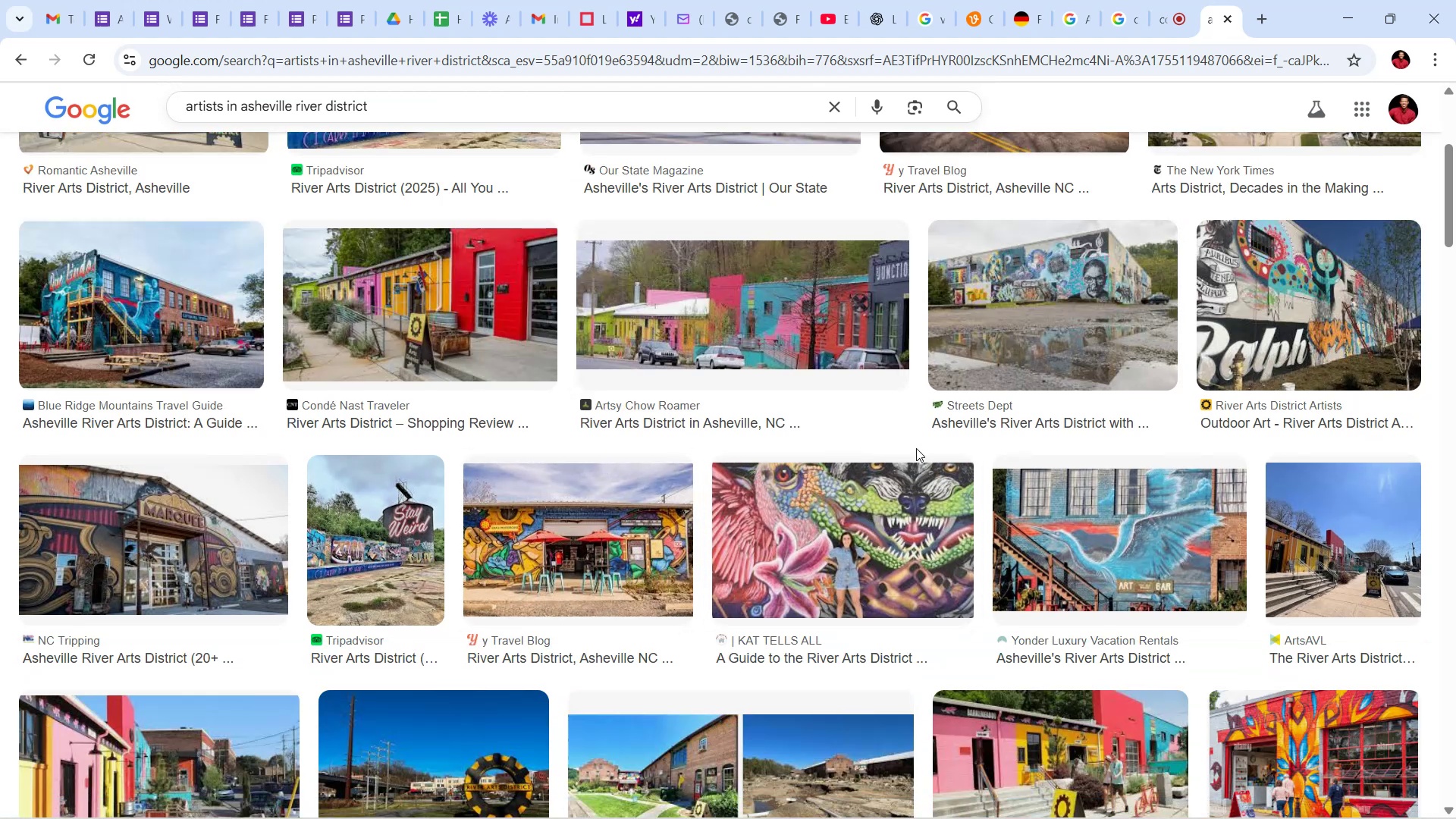 
scroll: coordinate [924, 494], scroll_direction: down, amount: 13.0
 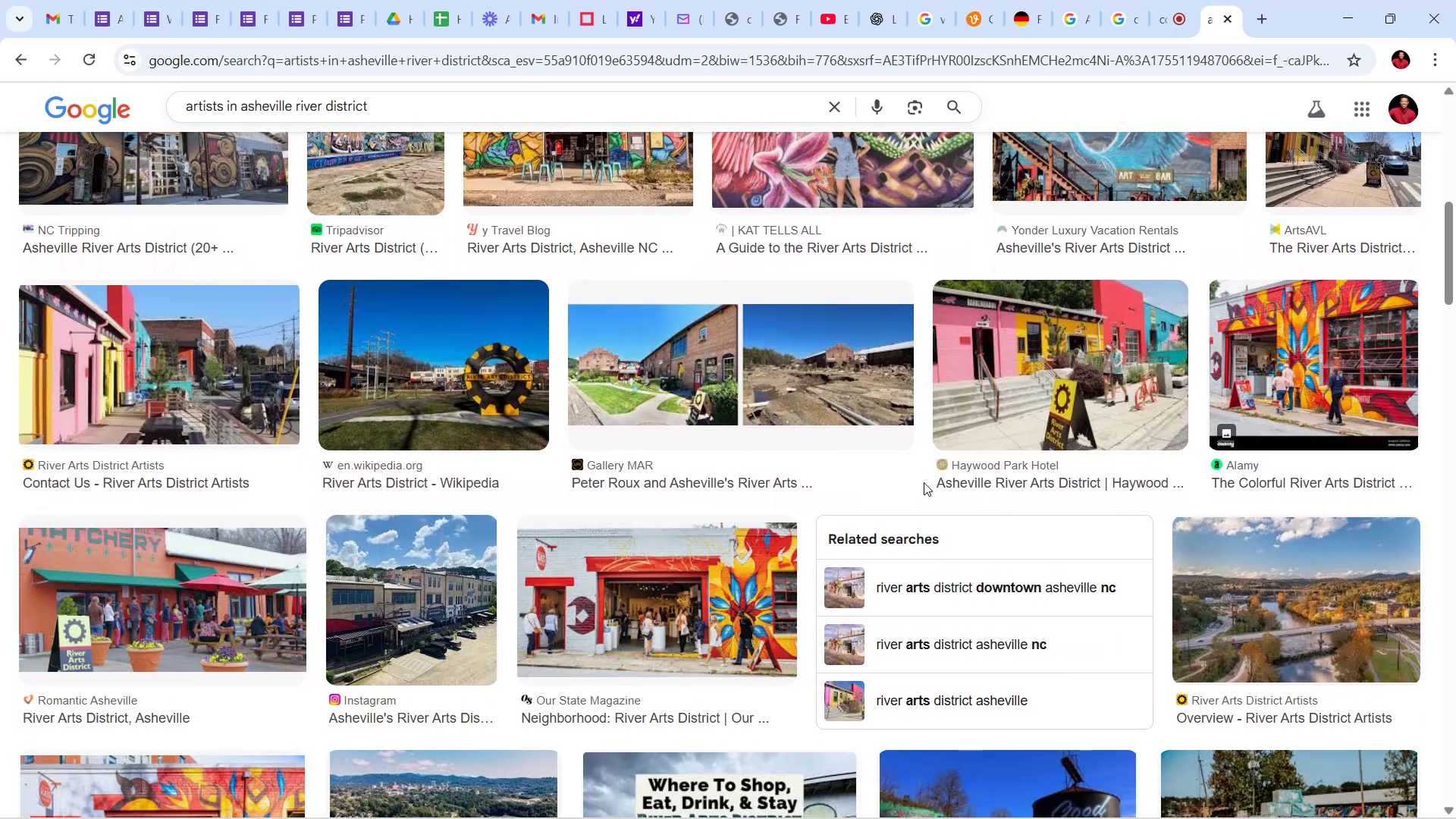 
wait(6.05)
 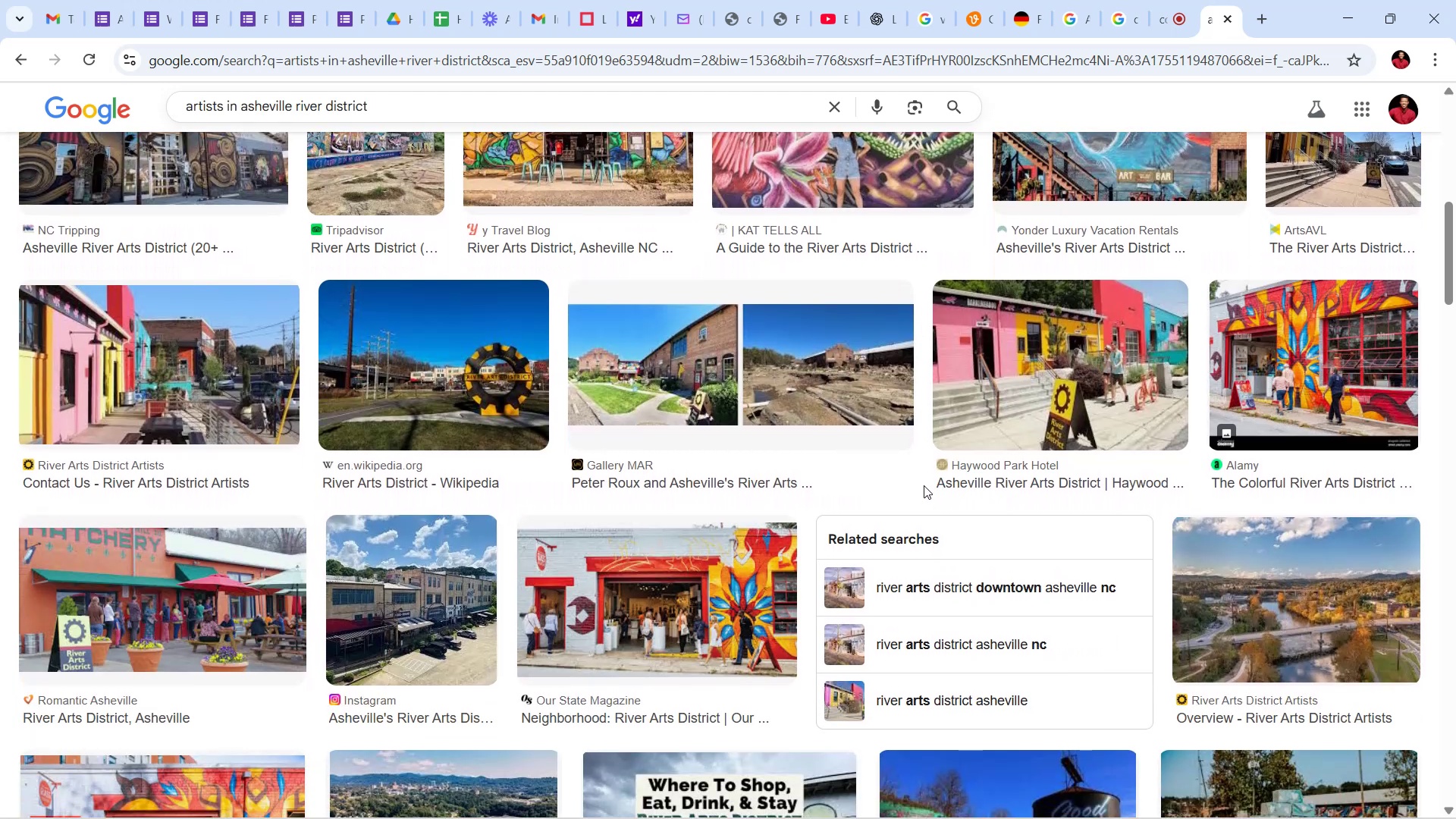 
scroll: coordinate [864, 466], scroll_direction: down, amount: 27.0
 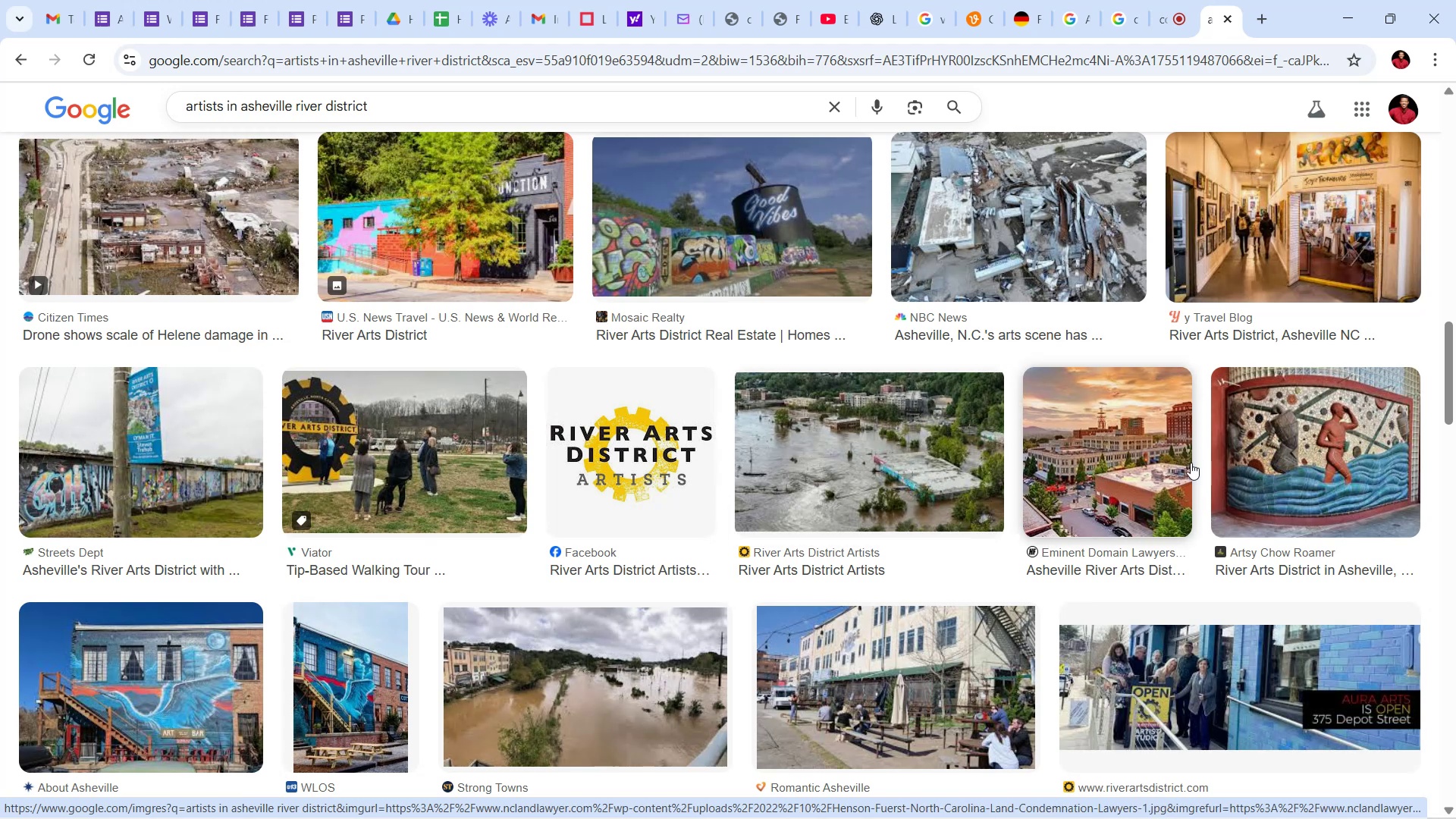 
left_click_drag(start_coordinate=[1455, 366], to_coordinate=[1440, 534])
 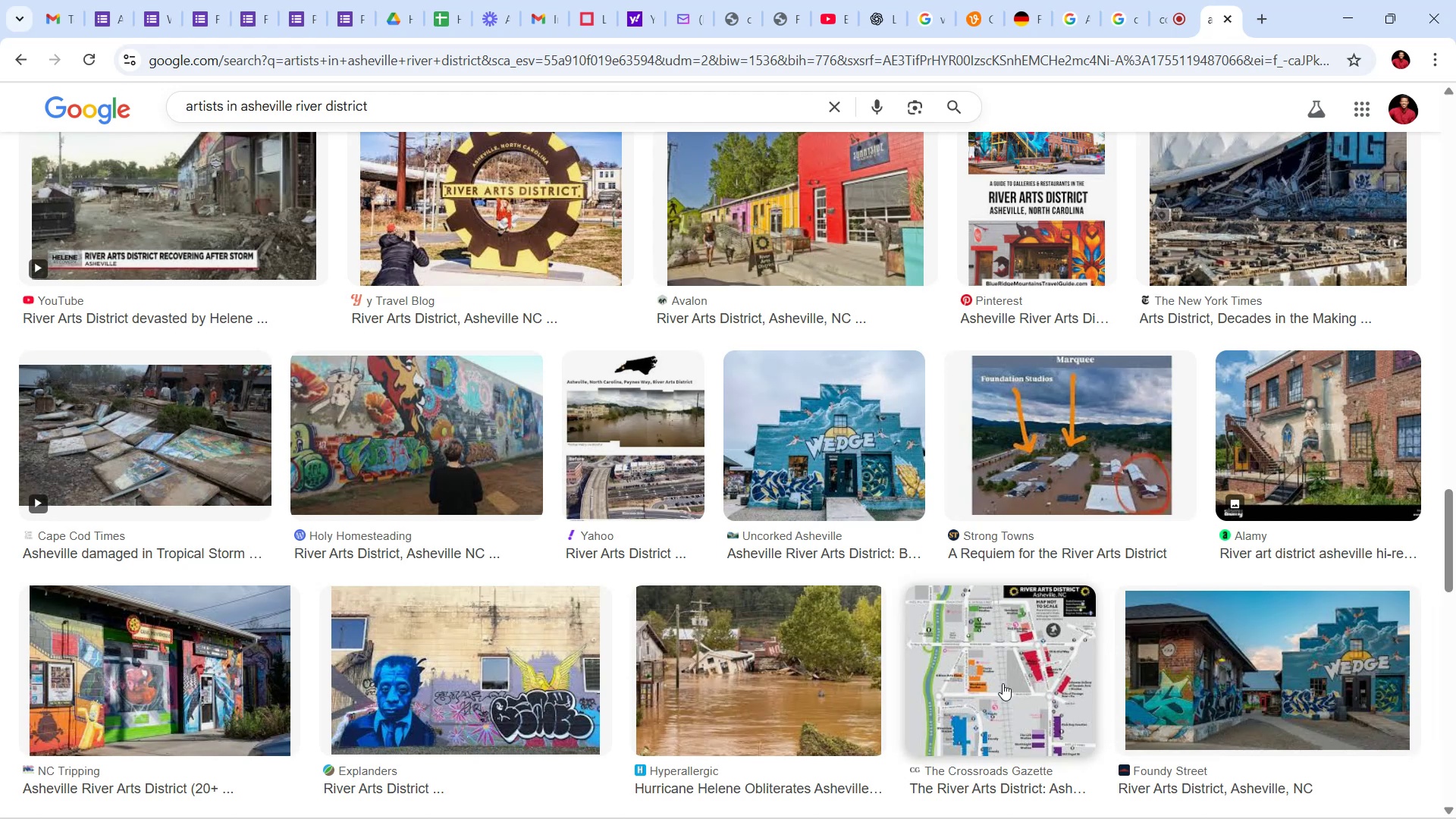 
left_click([1003, 683])
 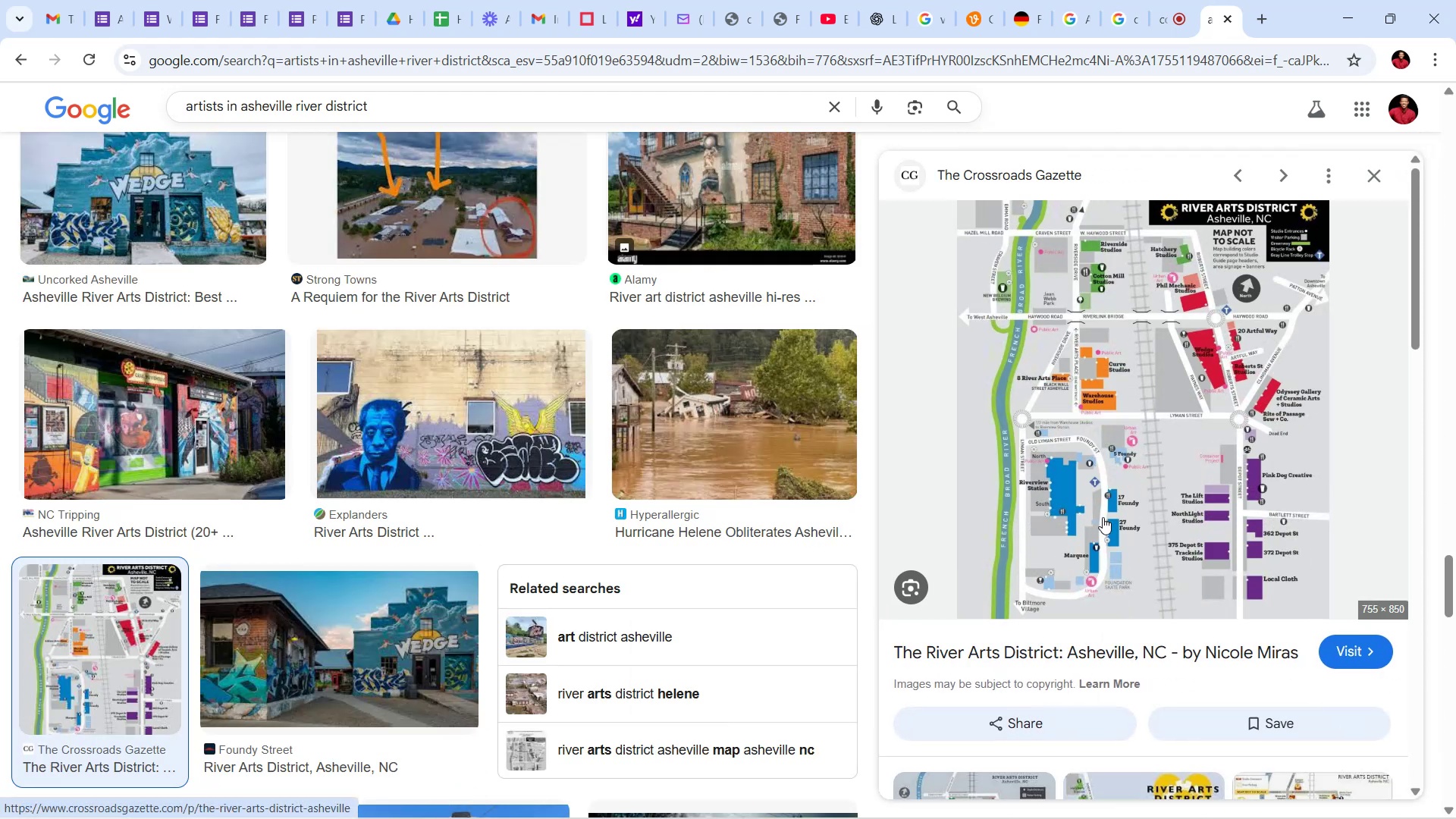 
wait(10.25)
 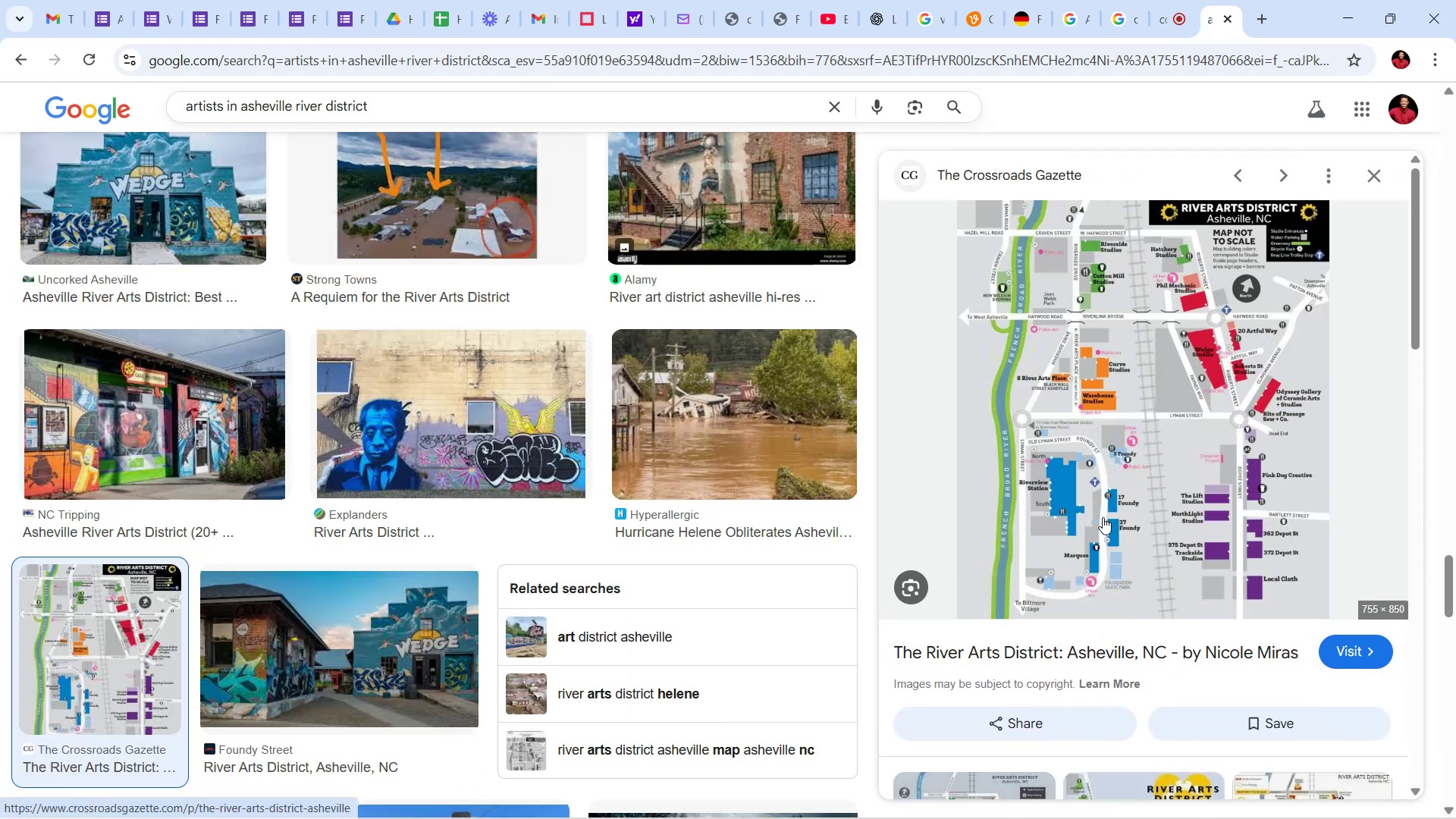 
left_click([1156, 504])
 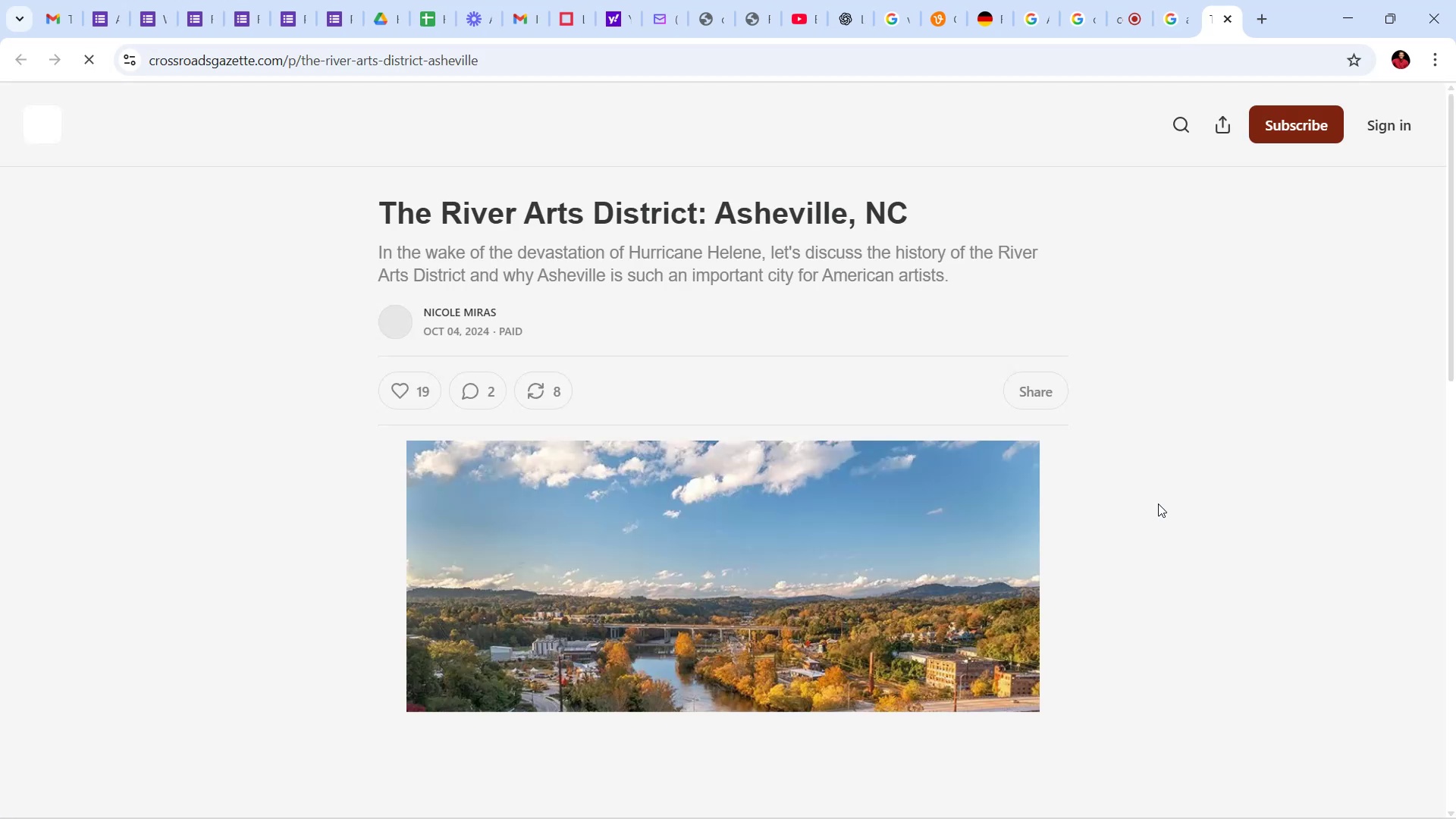 
scroll: coordinate [1163, 503], scroll_direction: down, amount: 38.0
 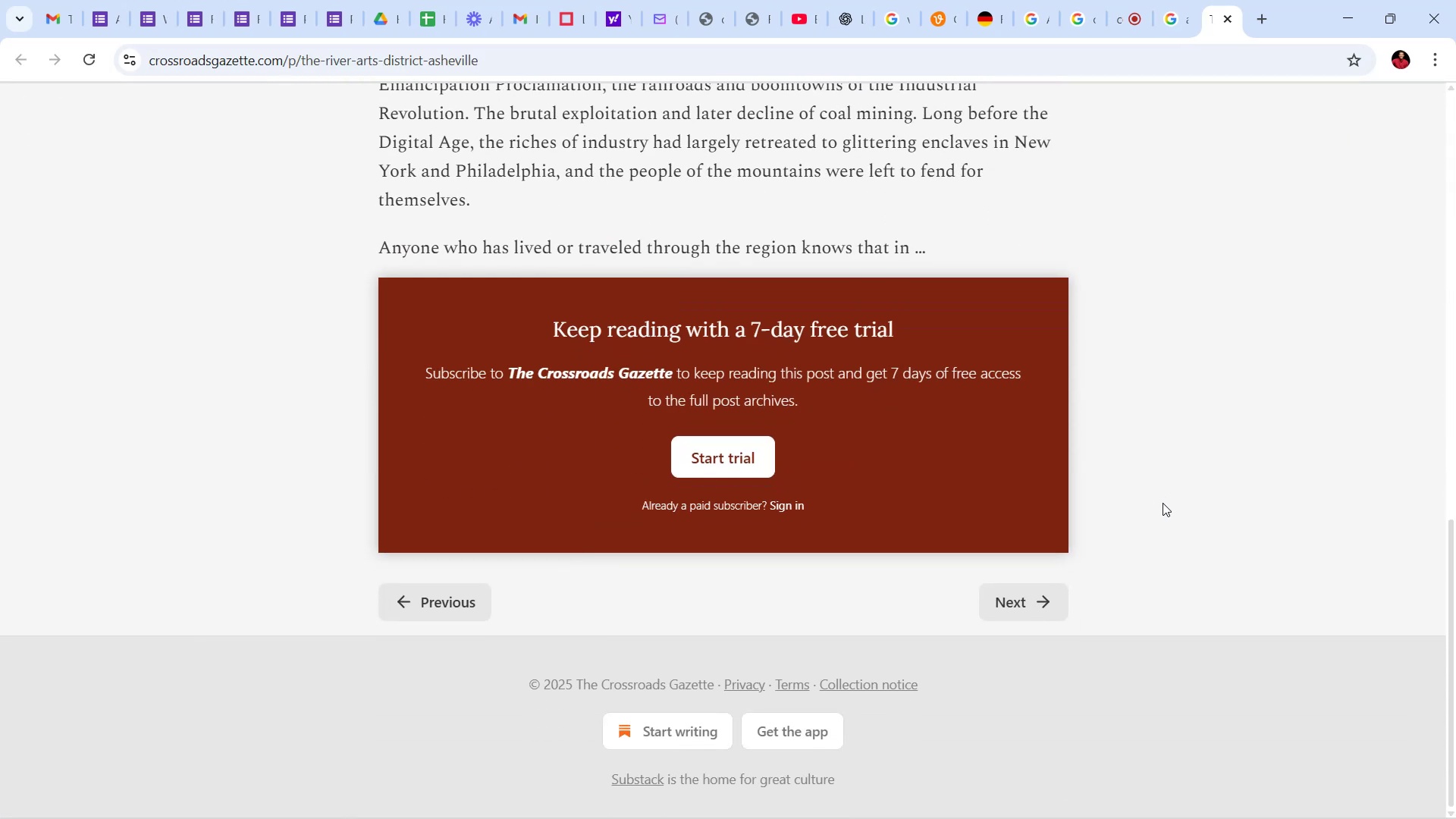 
scroll: coordinate [1166, 500], scroll_direction: up, amount: 47.0
 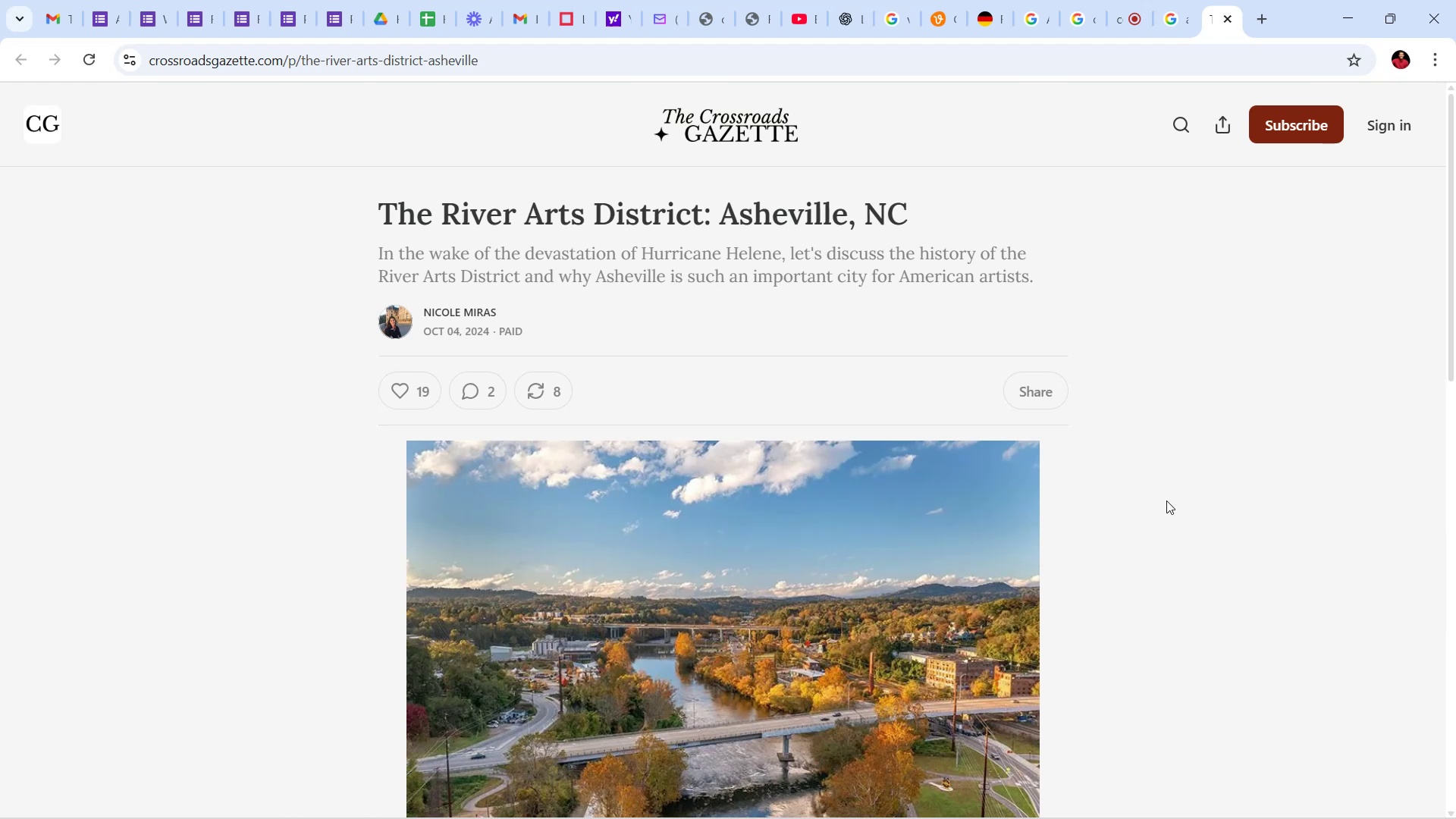 
scroll: coordinate [1233, 442], scroll_direction: down, amount: 42.0
 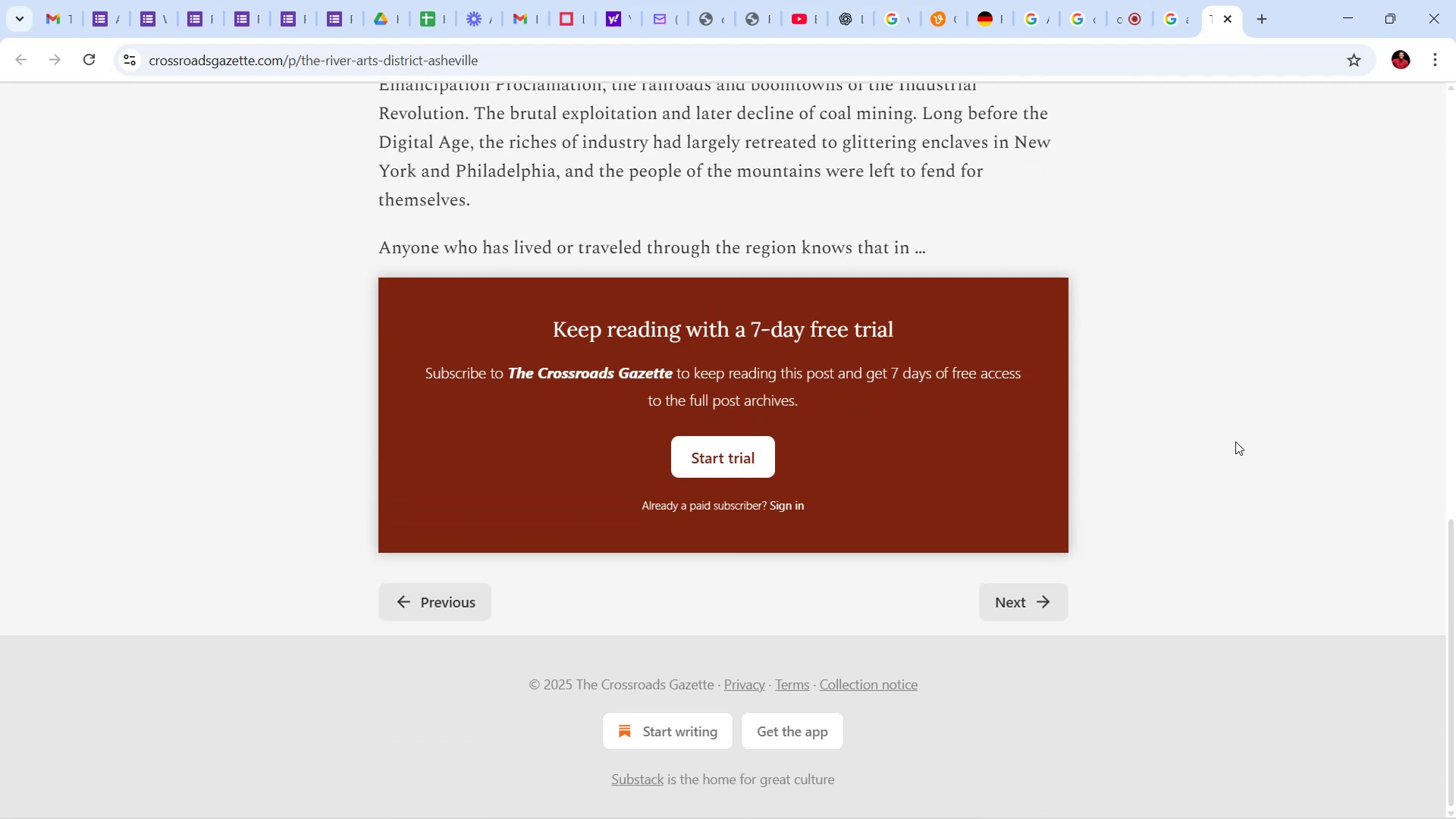 
scroll: coordinate [1205, 428], scroll_direction: up, amount: 12.0
 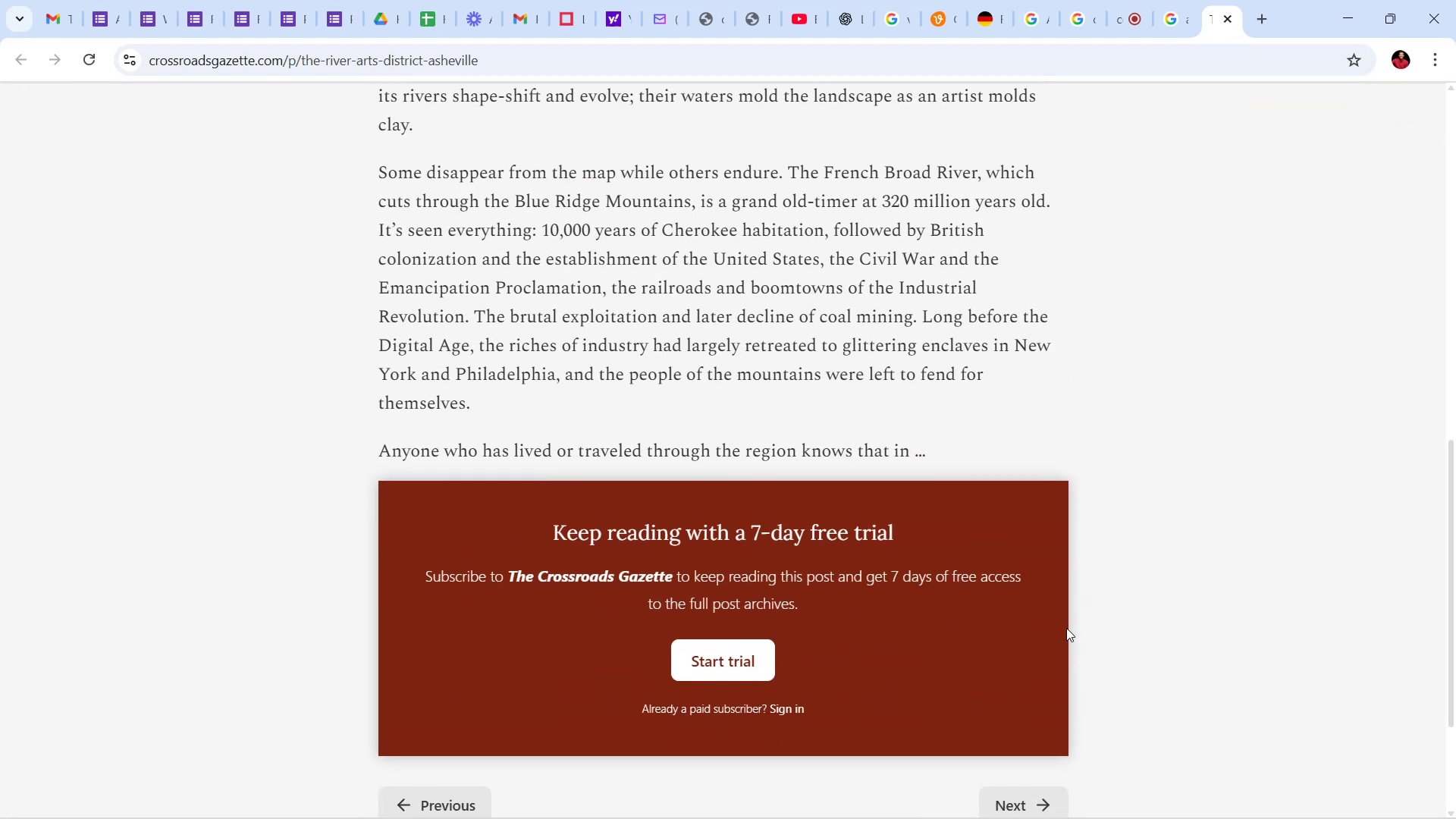 
scroll: coordinate [1071, 628], scroll_direction: down, amount: 6.0
 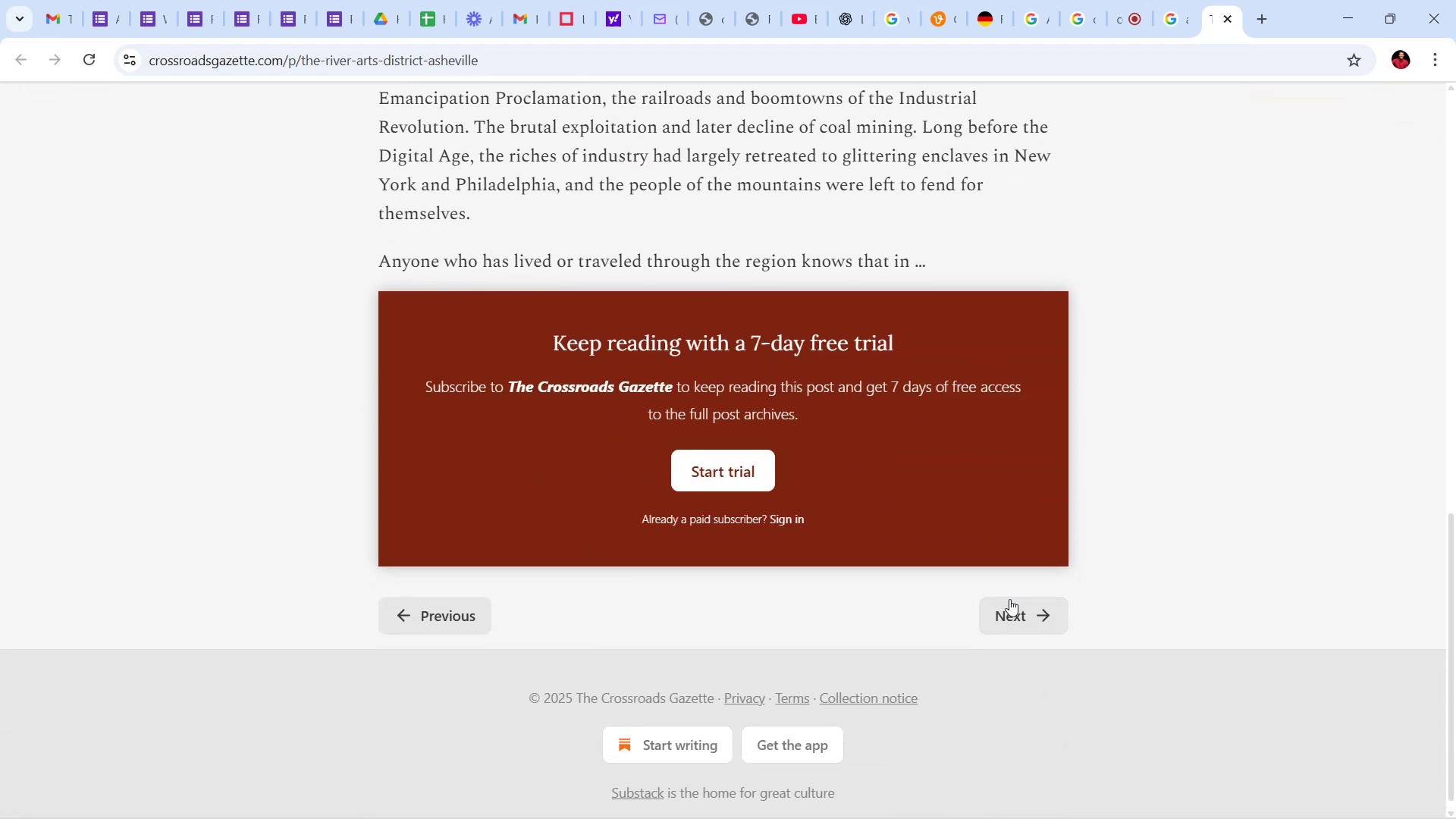 
left_click([1014, 609])
 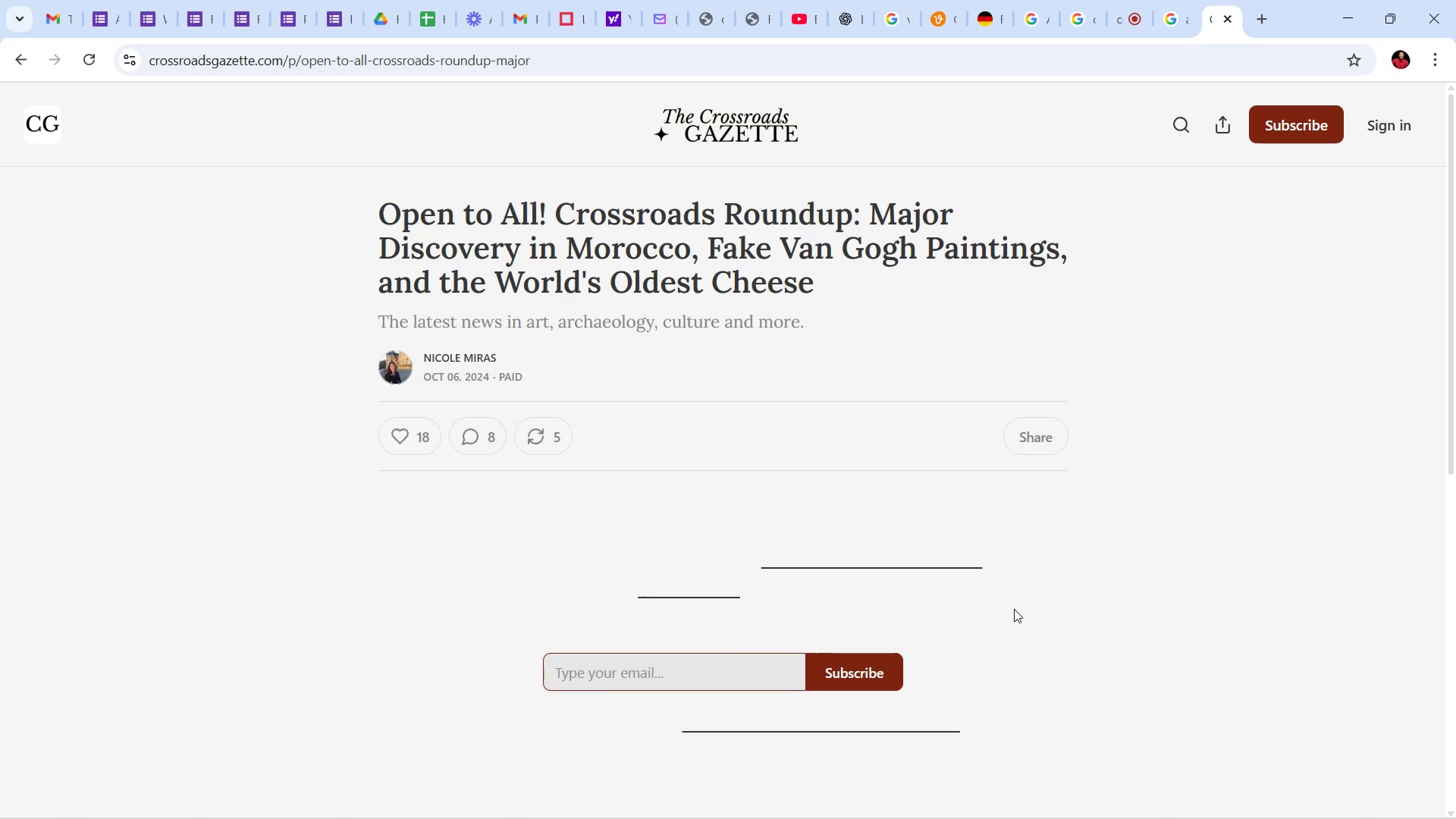 
scroll: coordinate [1161, 531], scroll_direction: down, amount: 20.0
 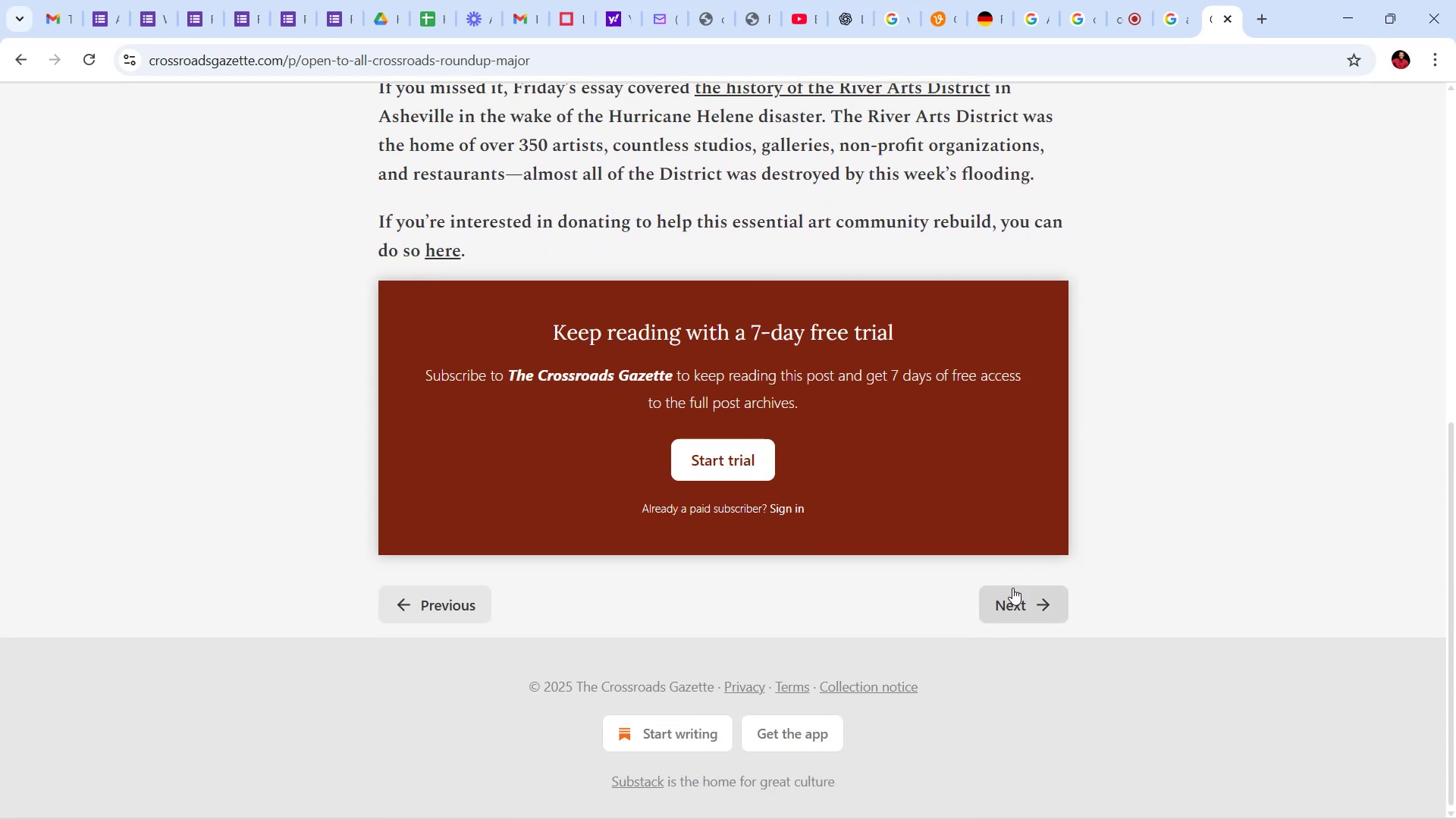 
left_click([1017, 585])
 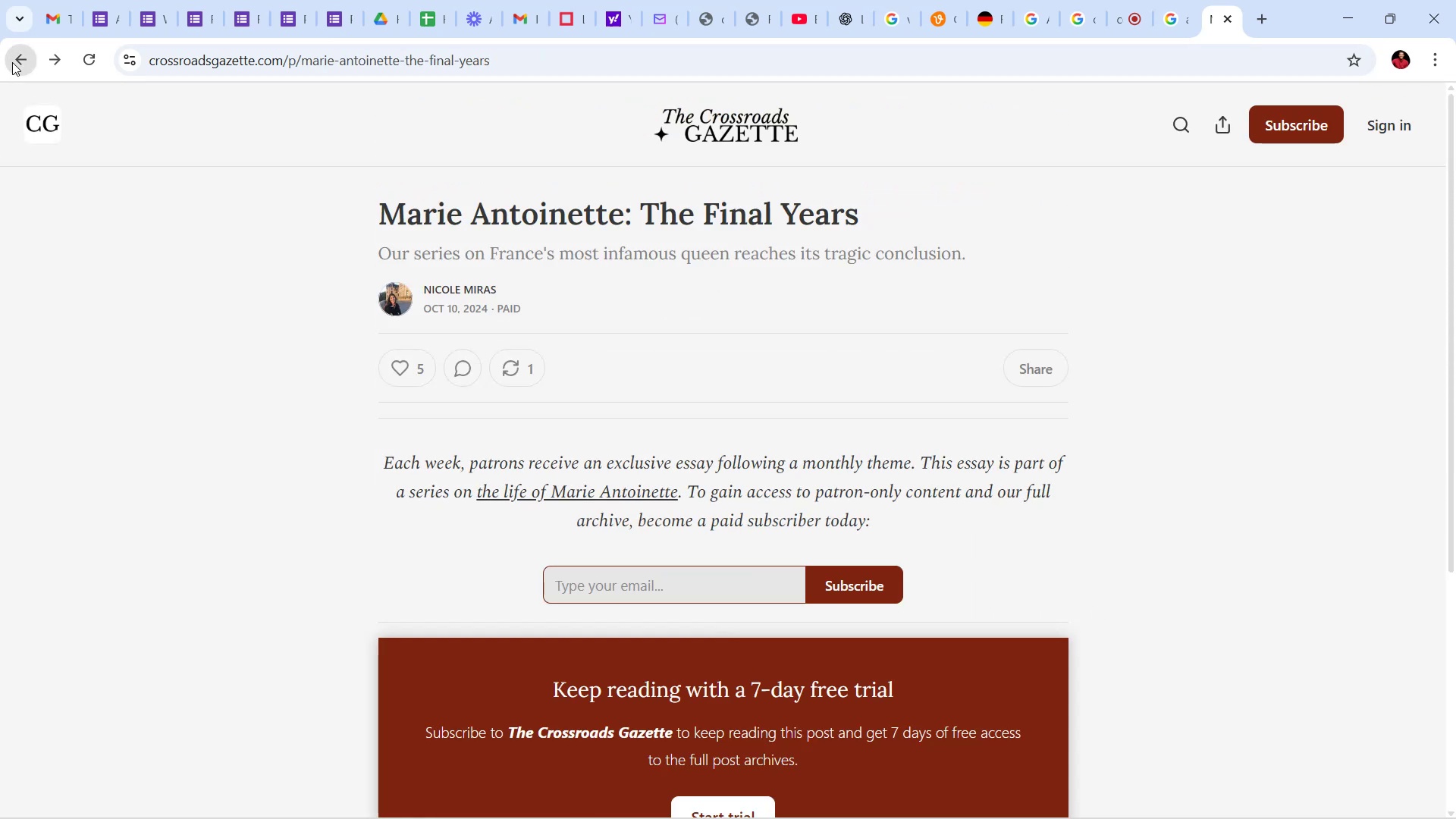 
left_click([14, 61])
 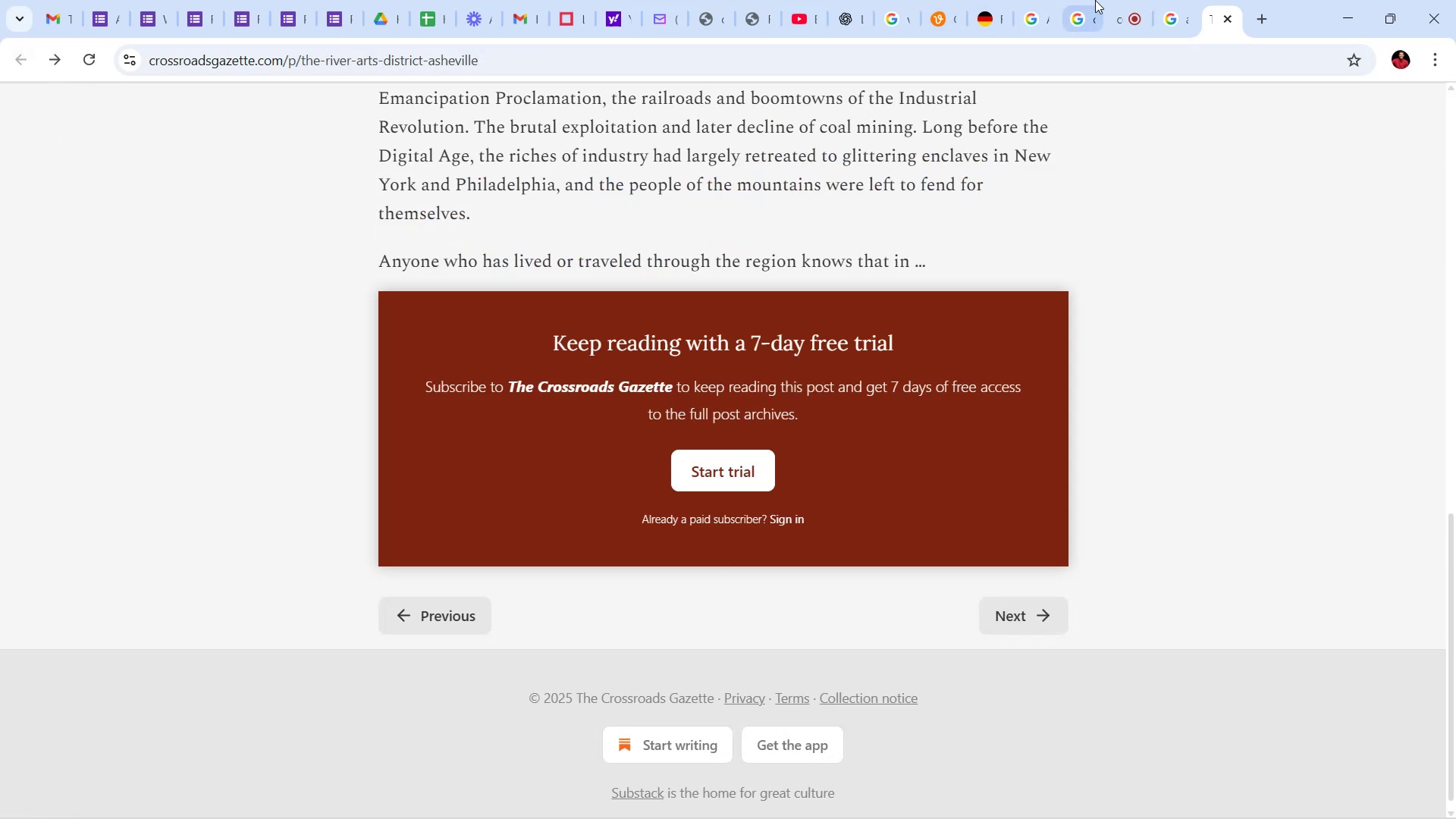 
left_click([1228, 25])
 